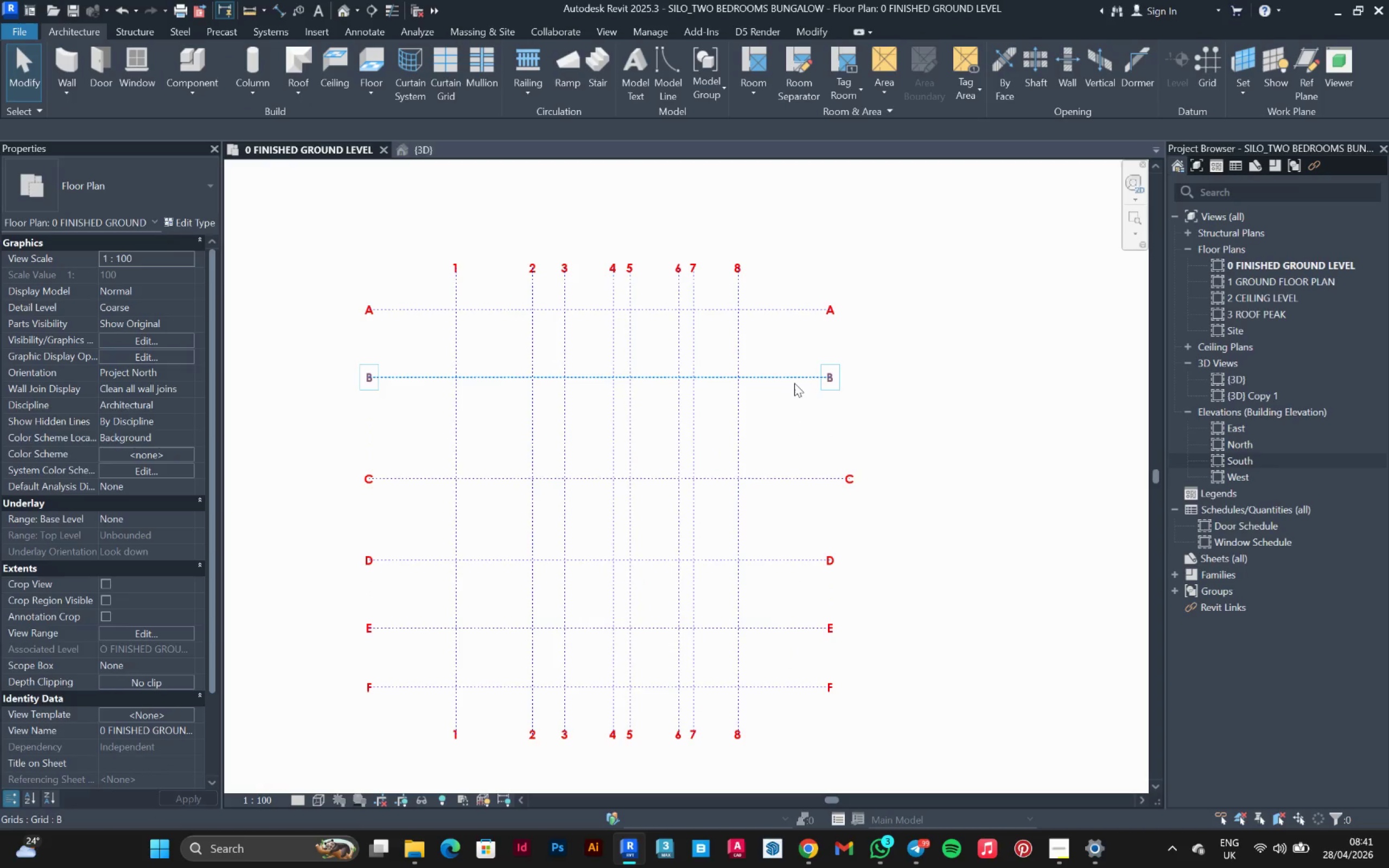 
left_click([794, 383])
 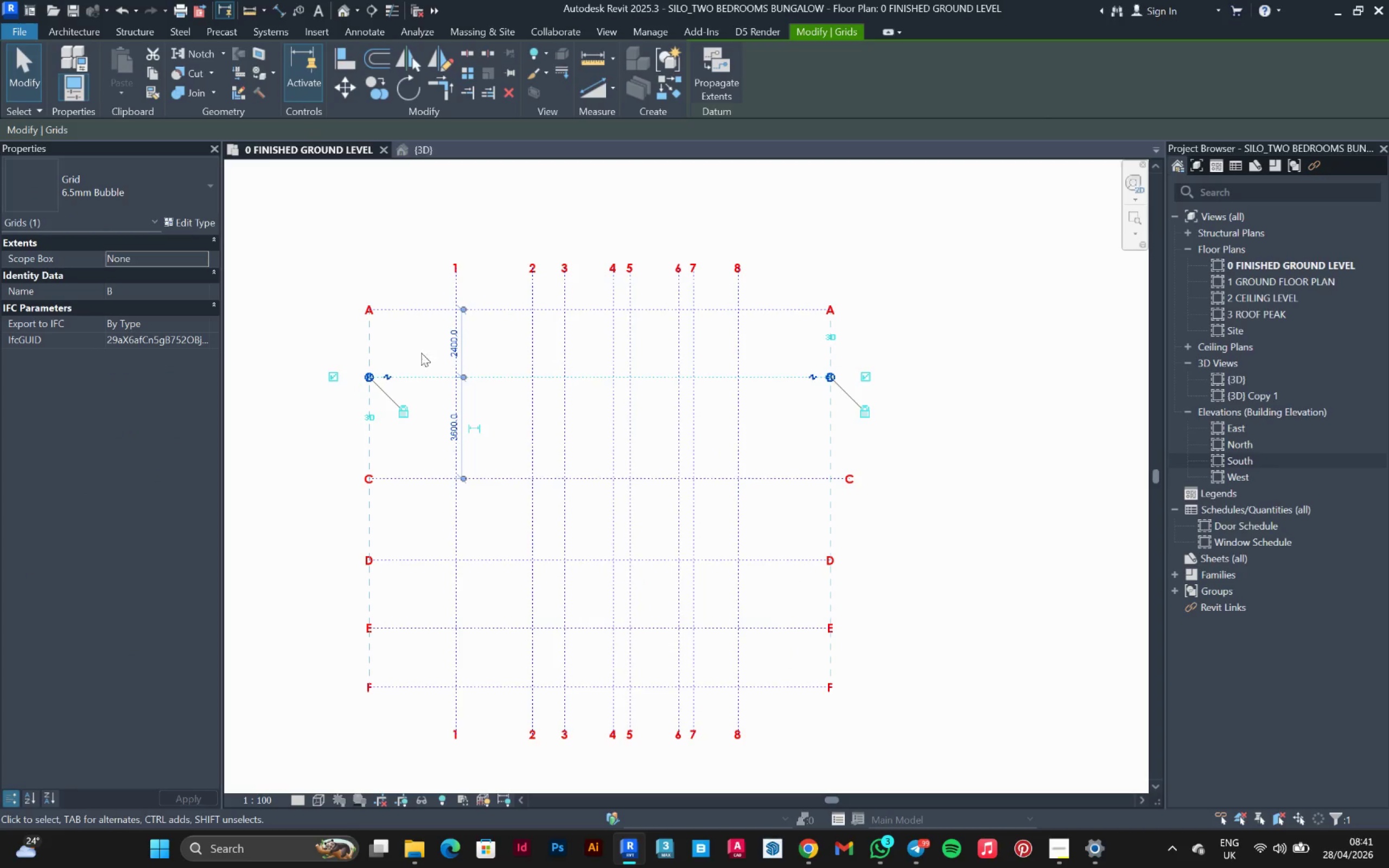 
left_click([458, 349])
 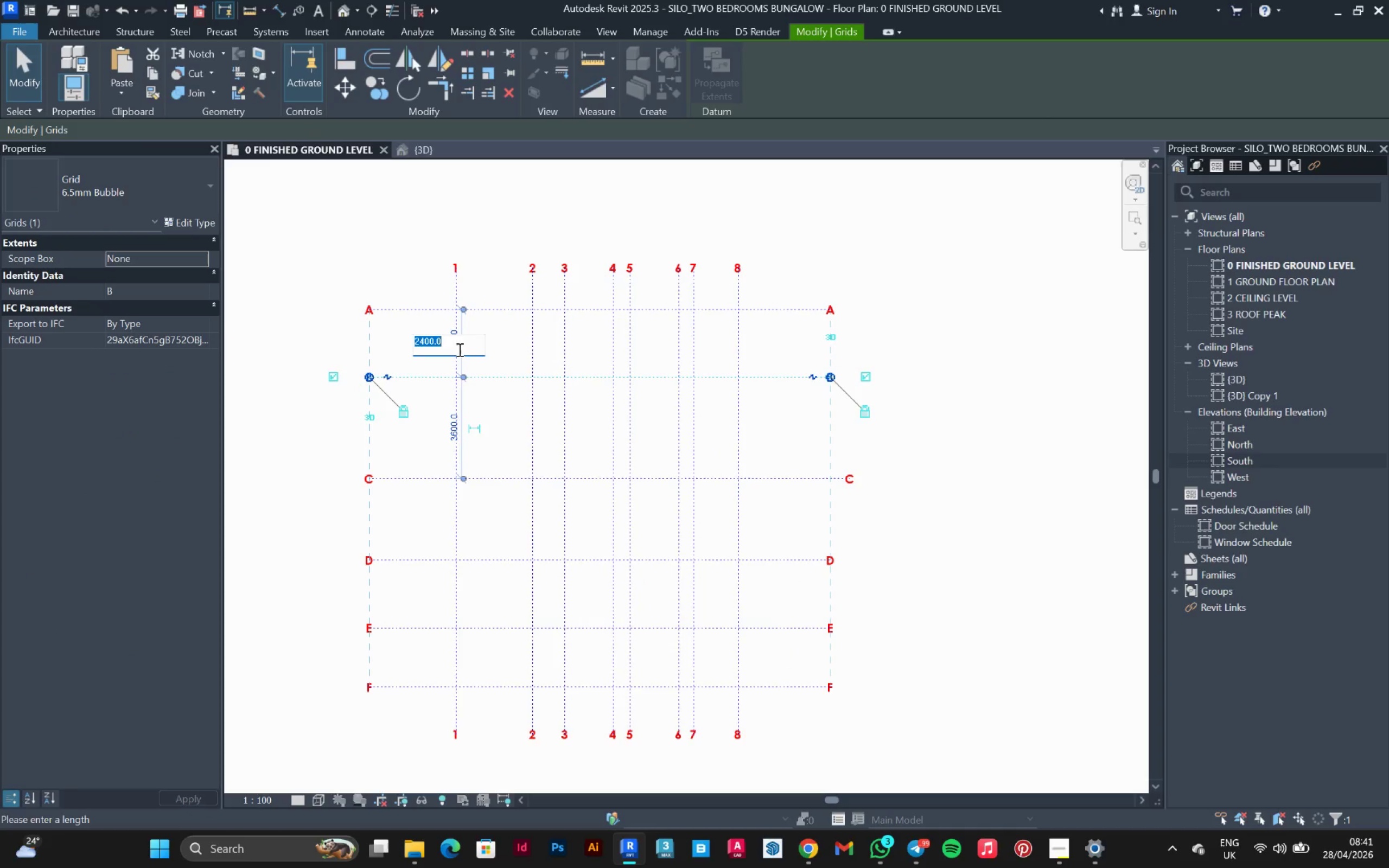 
type(1730)
 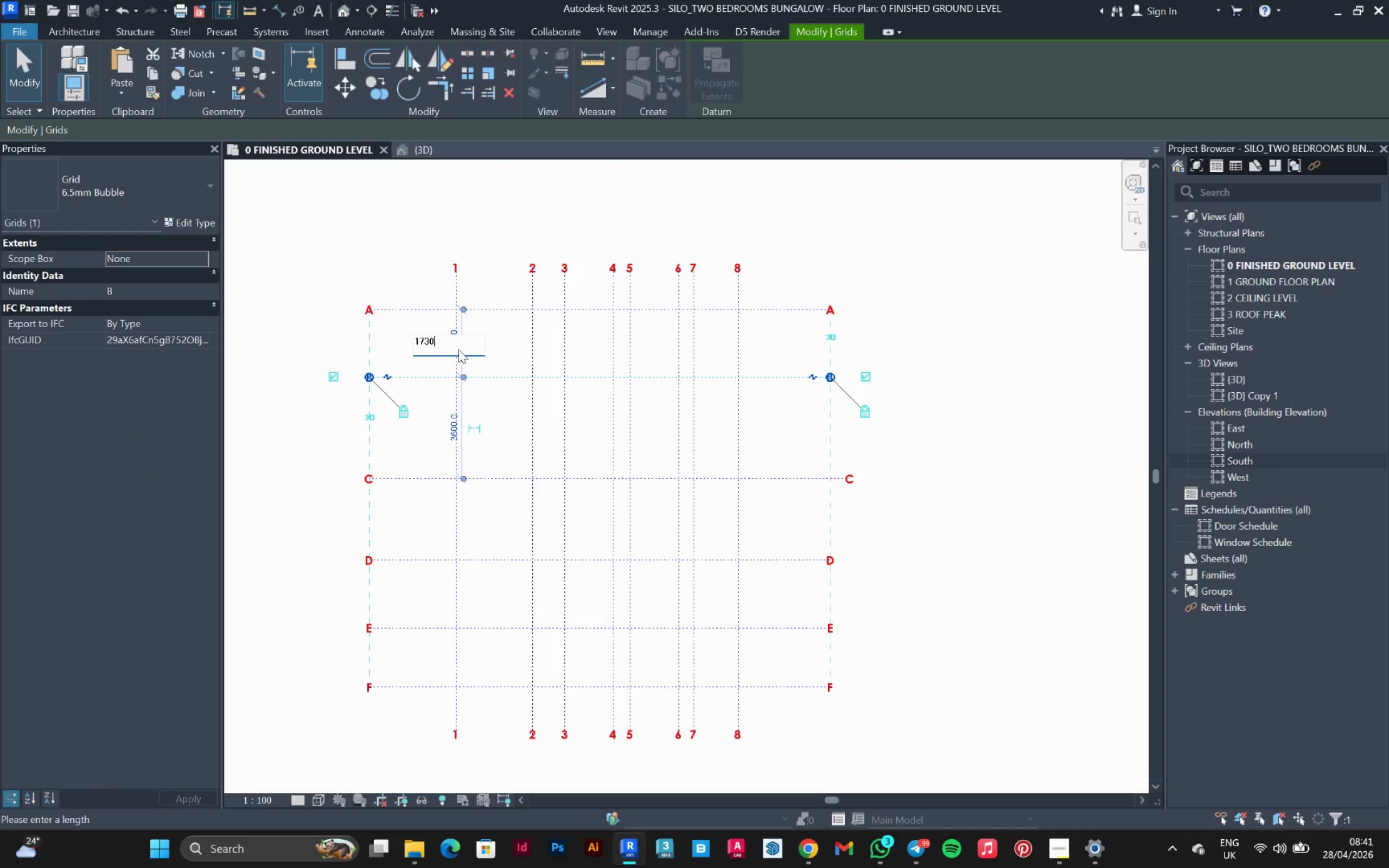 
key(Enter)
 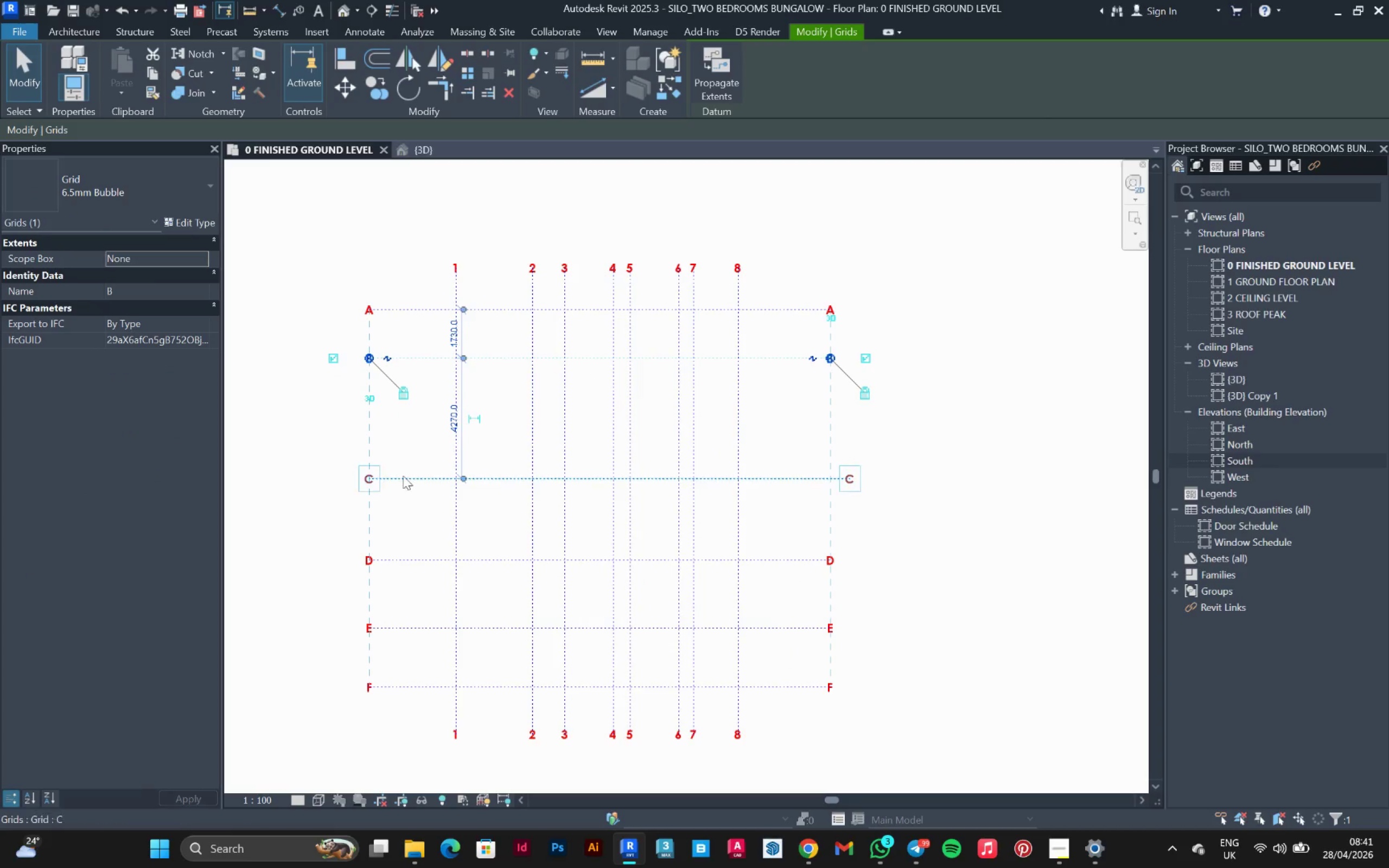 
left_click([414, 476])
 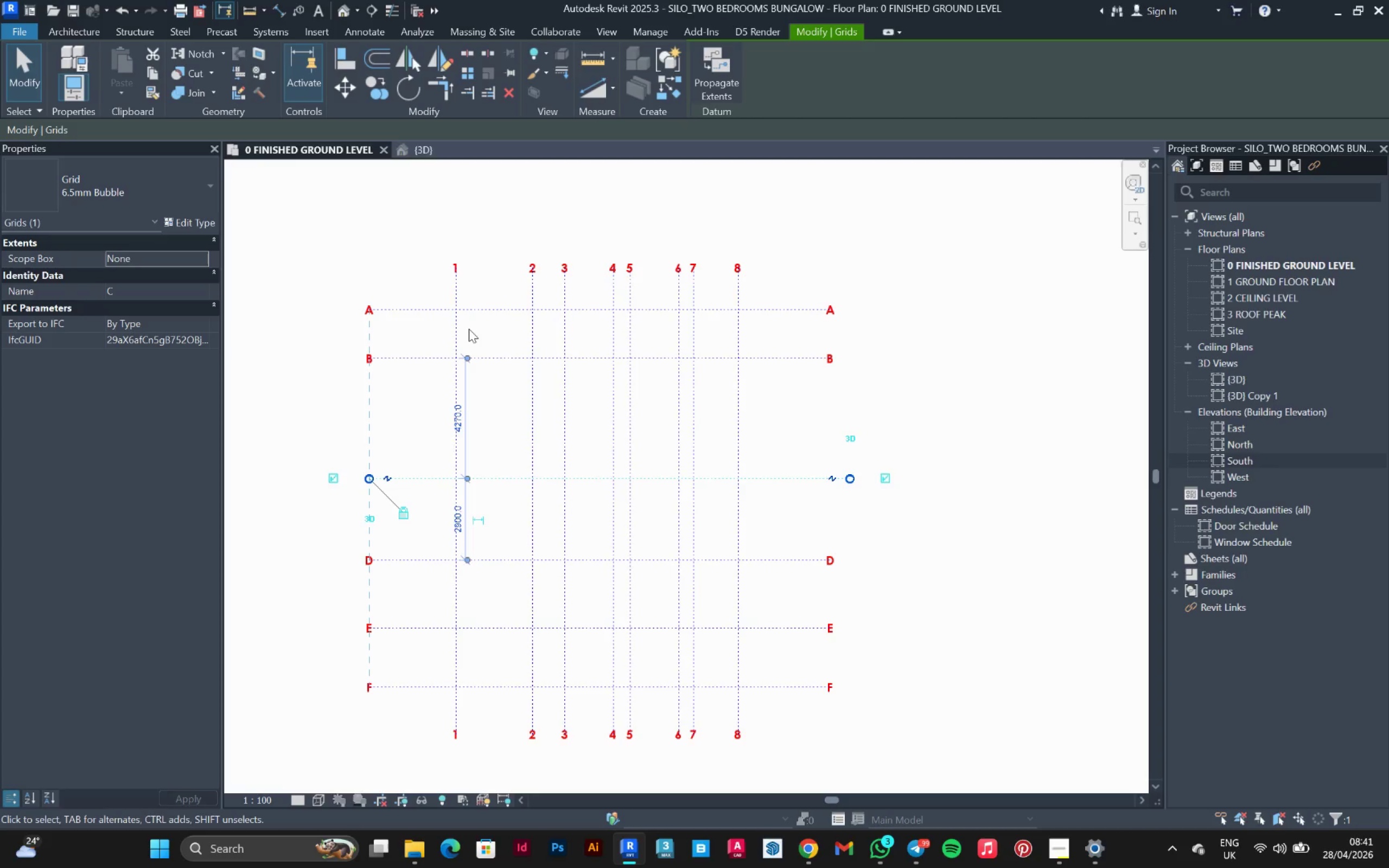 
left_click([450, 428])
 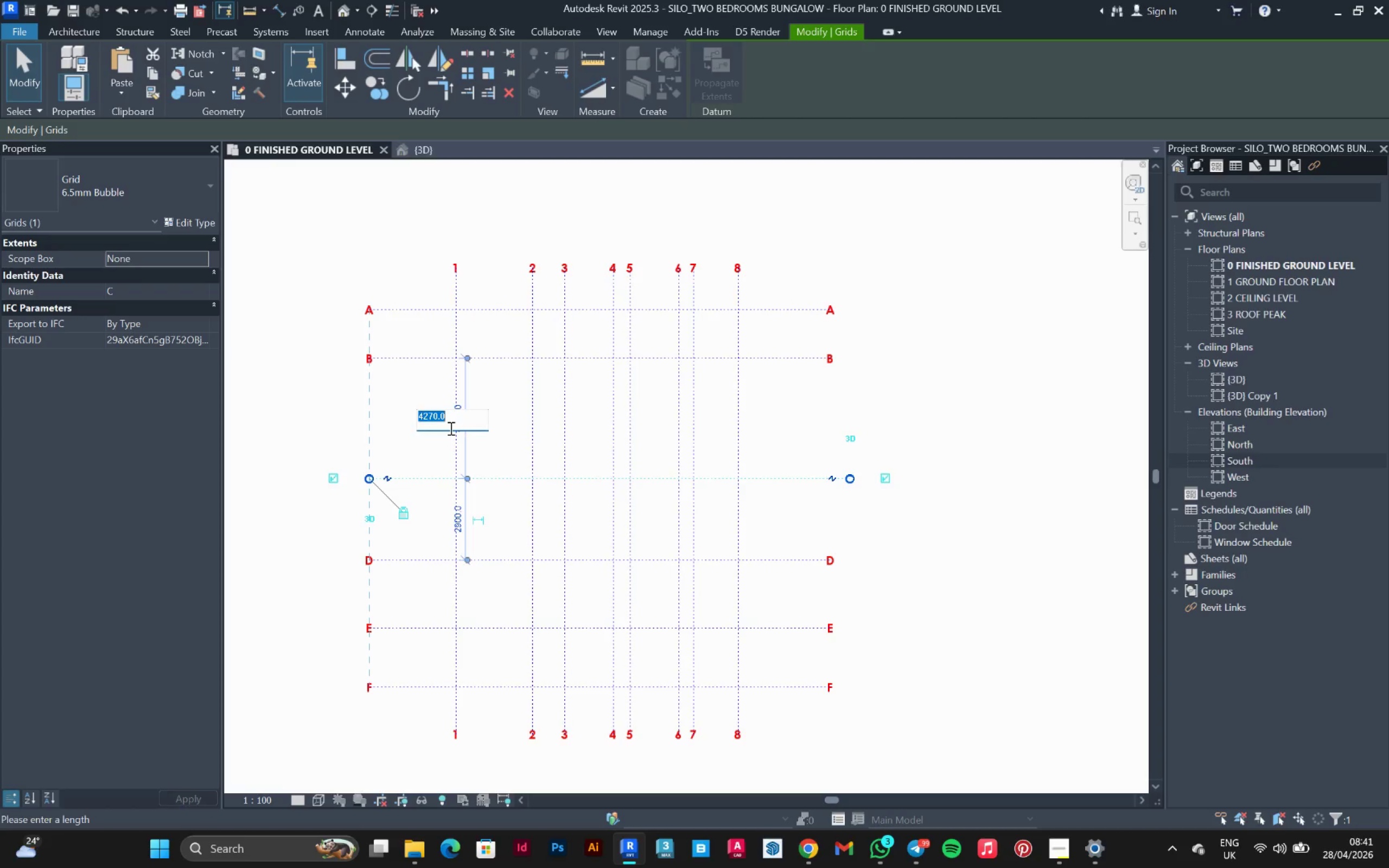 
type(1500)
 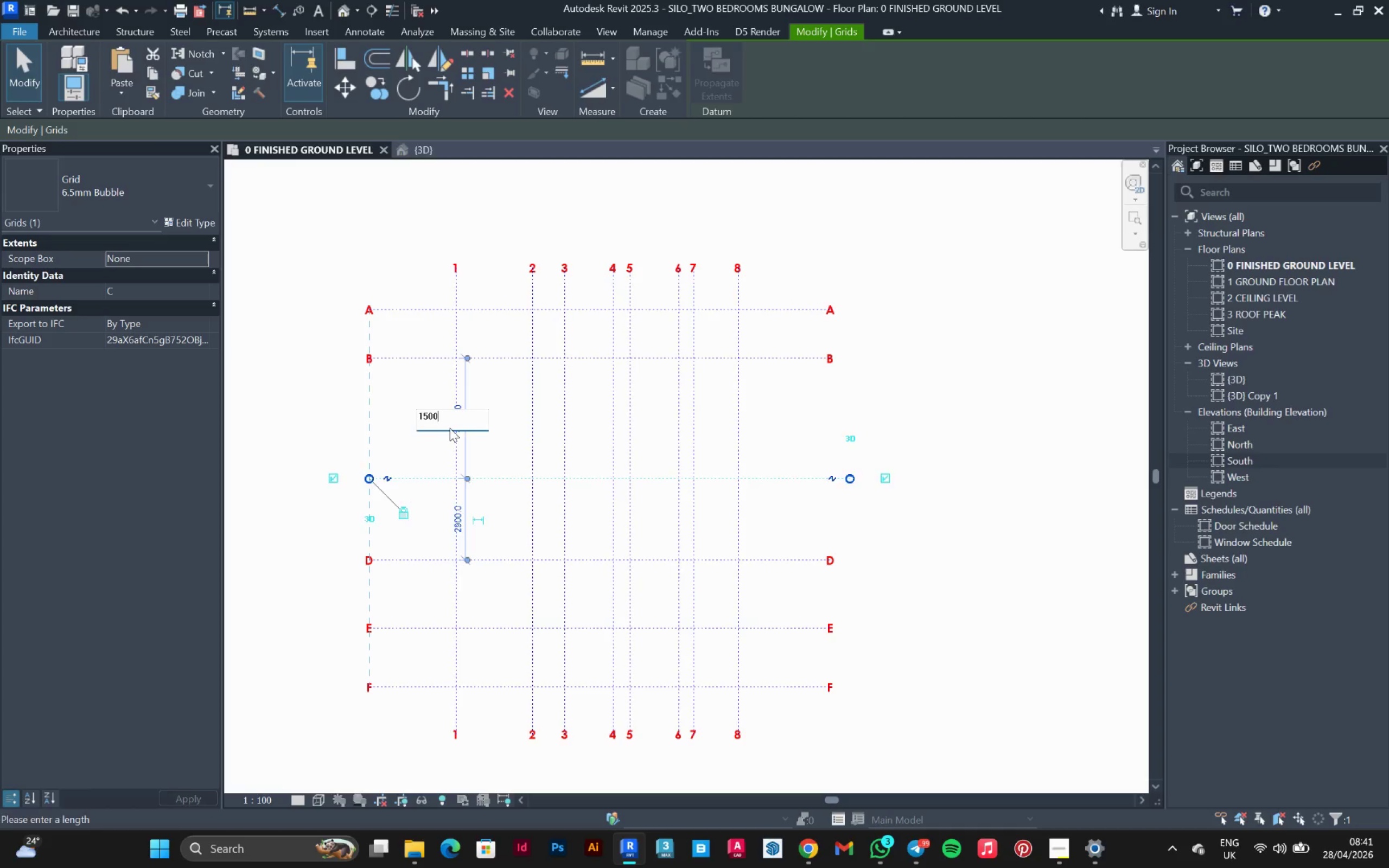 
key(Enter)
 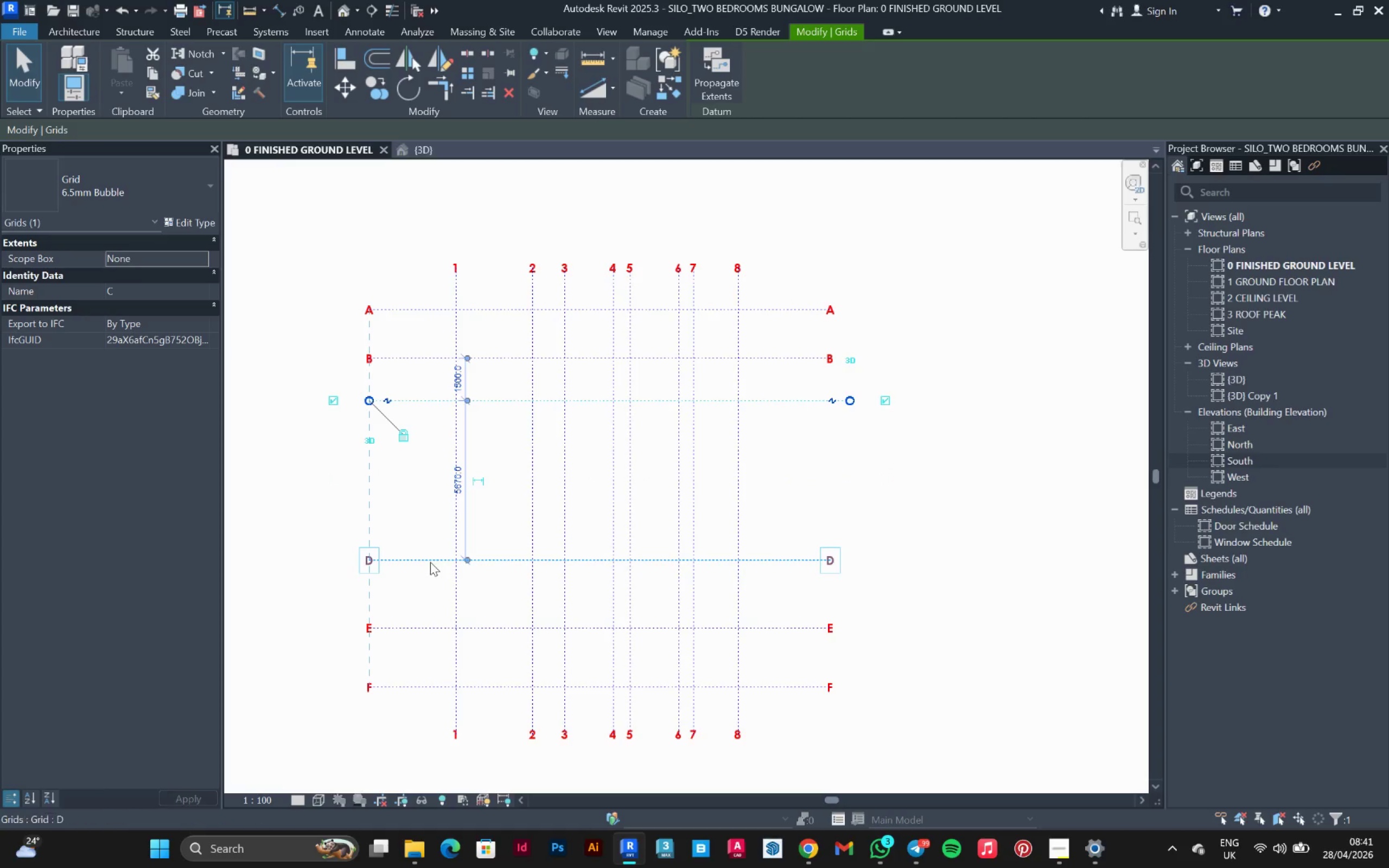 
left_click([429, 562])
 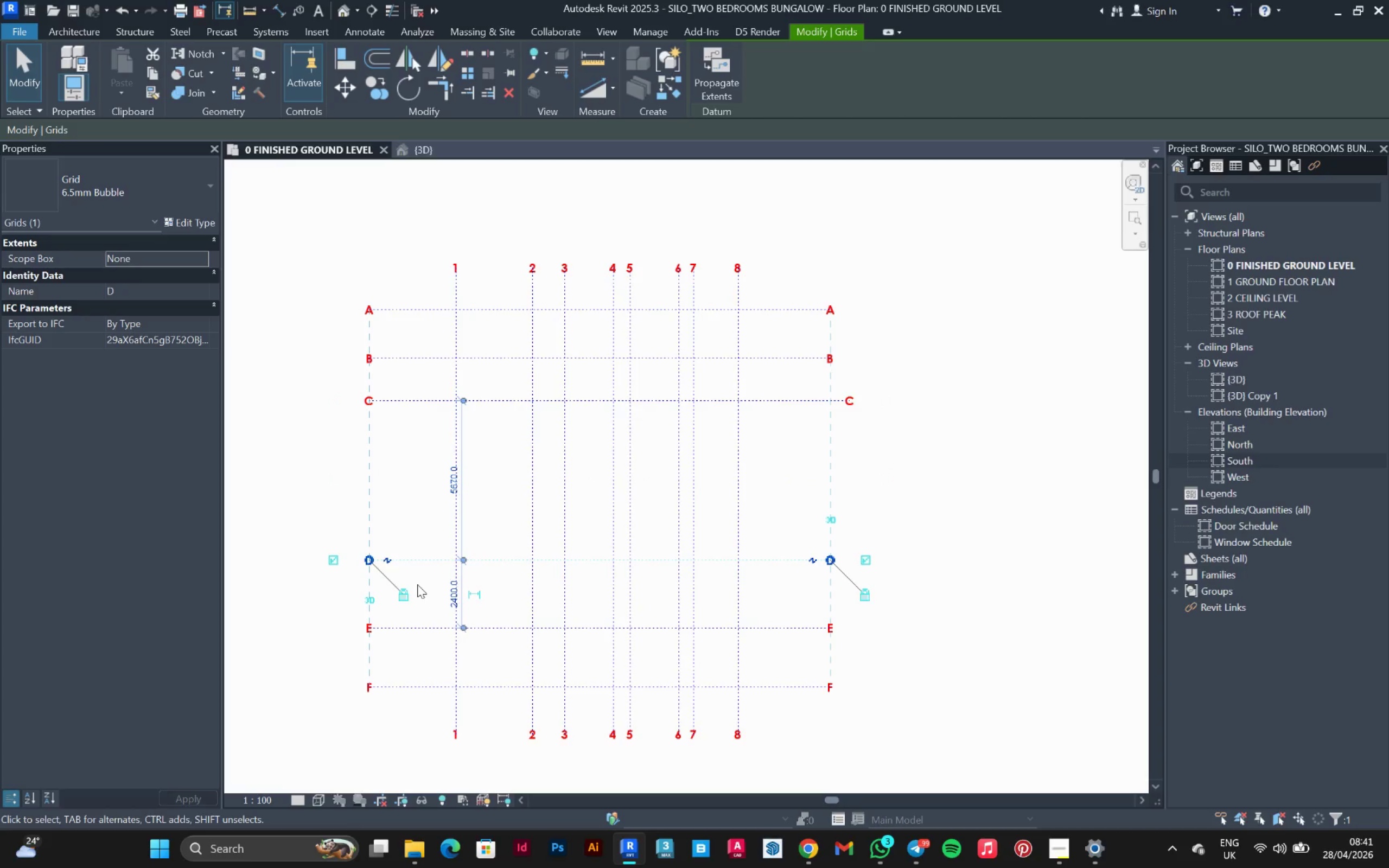 
wait(6.67)
 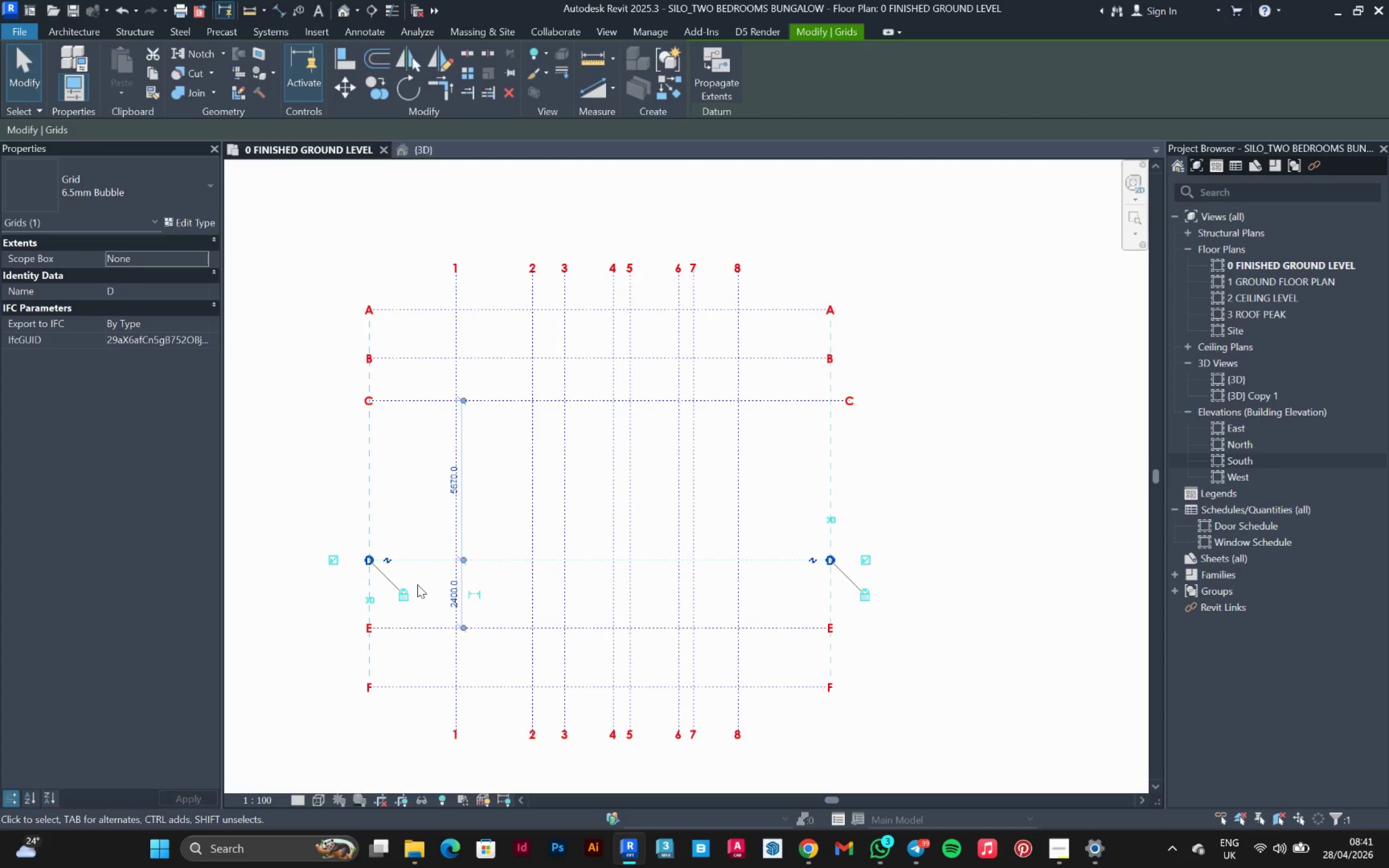 
left_click([448, 487])
 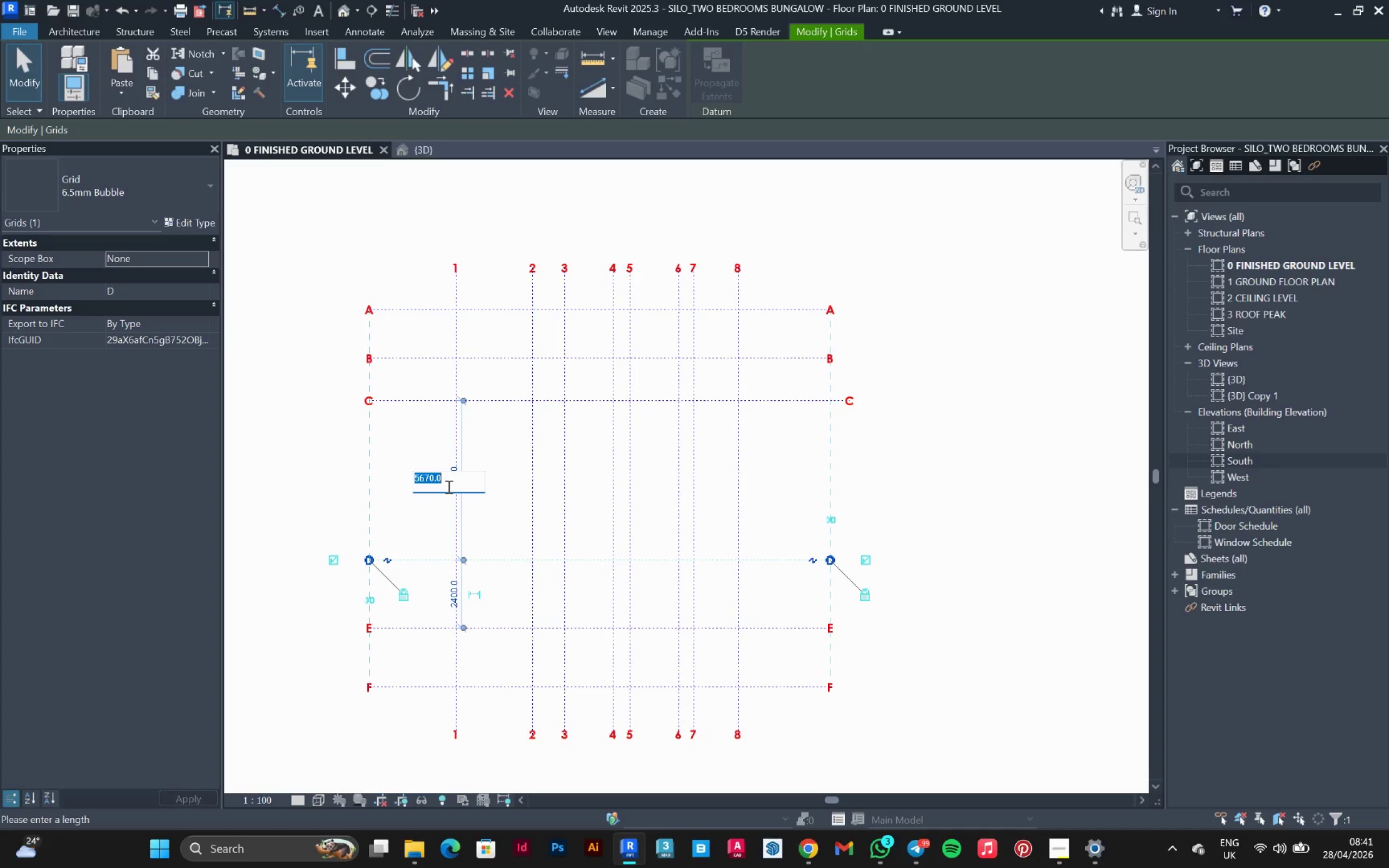 
type(1730)
 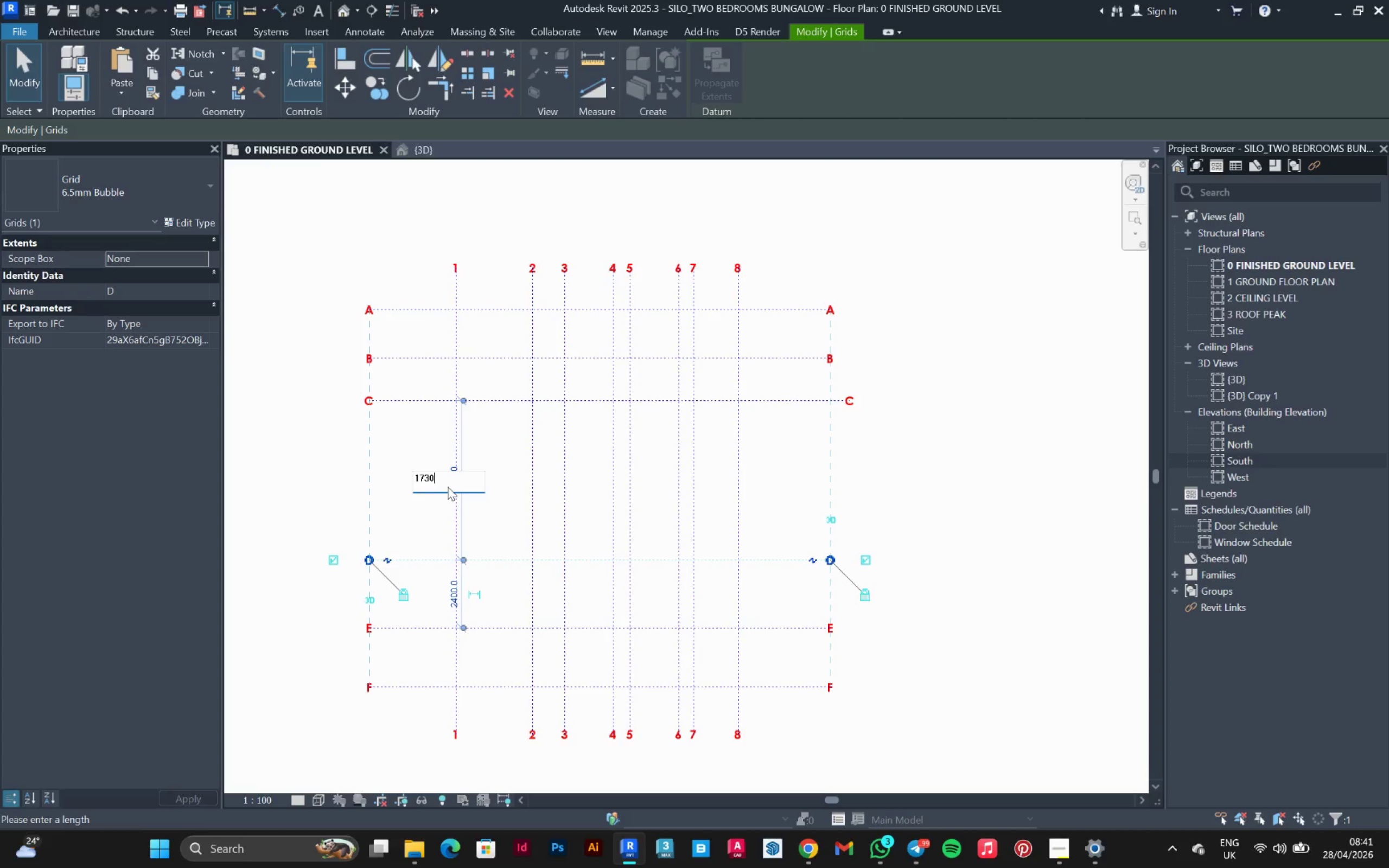 
key(Enter)
 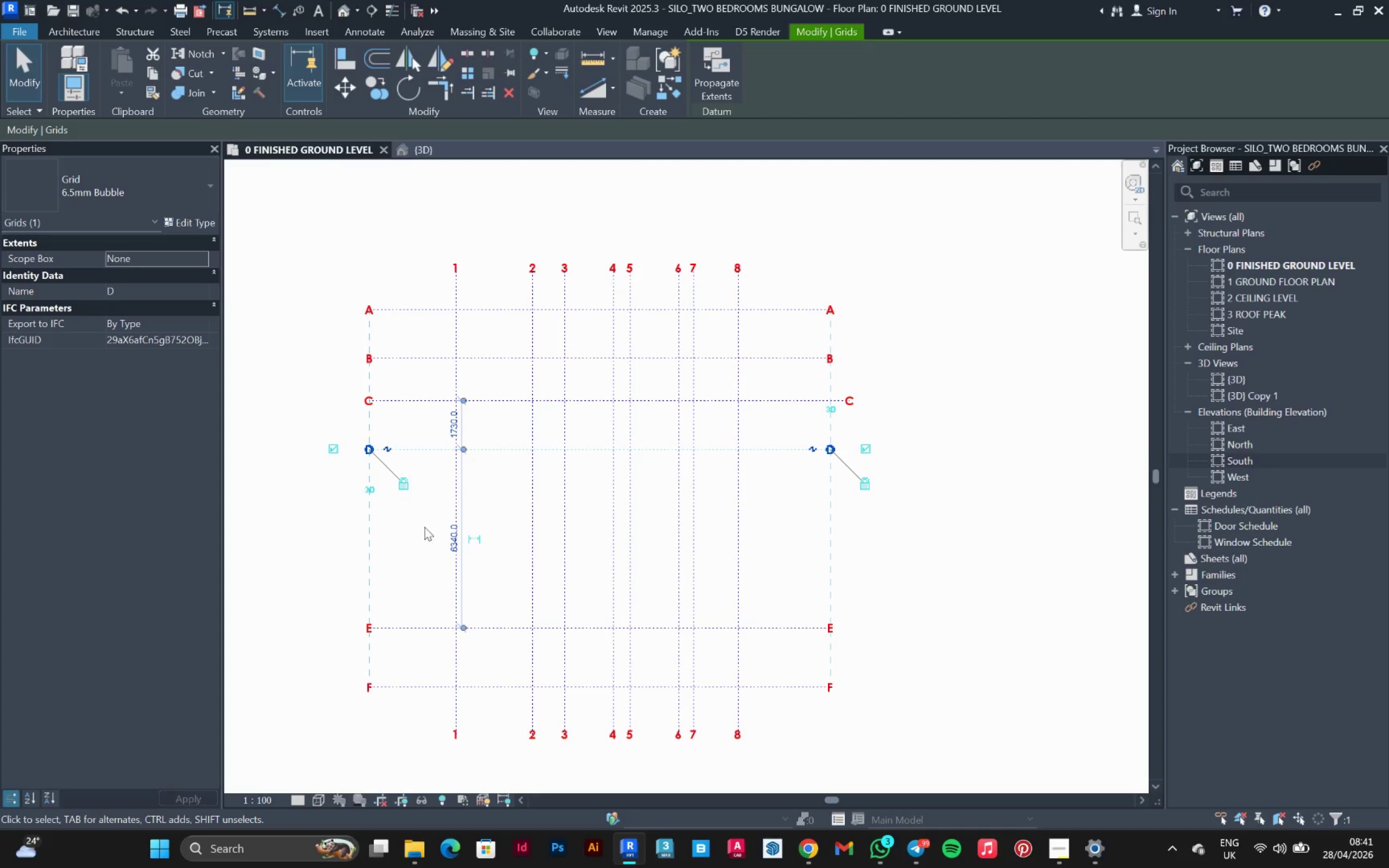 
left_click([425, 627])
 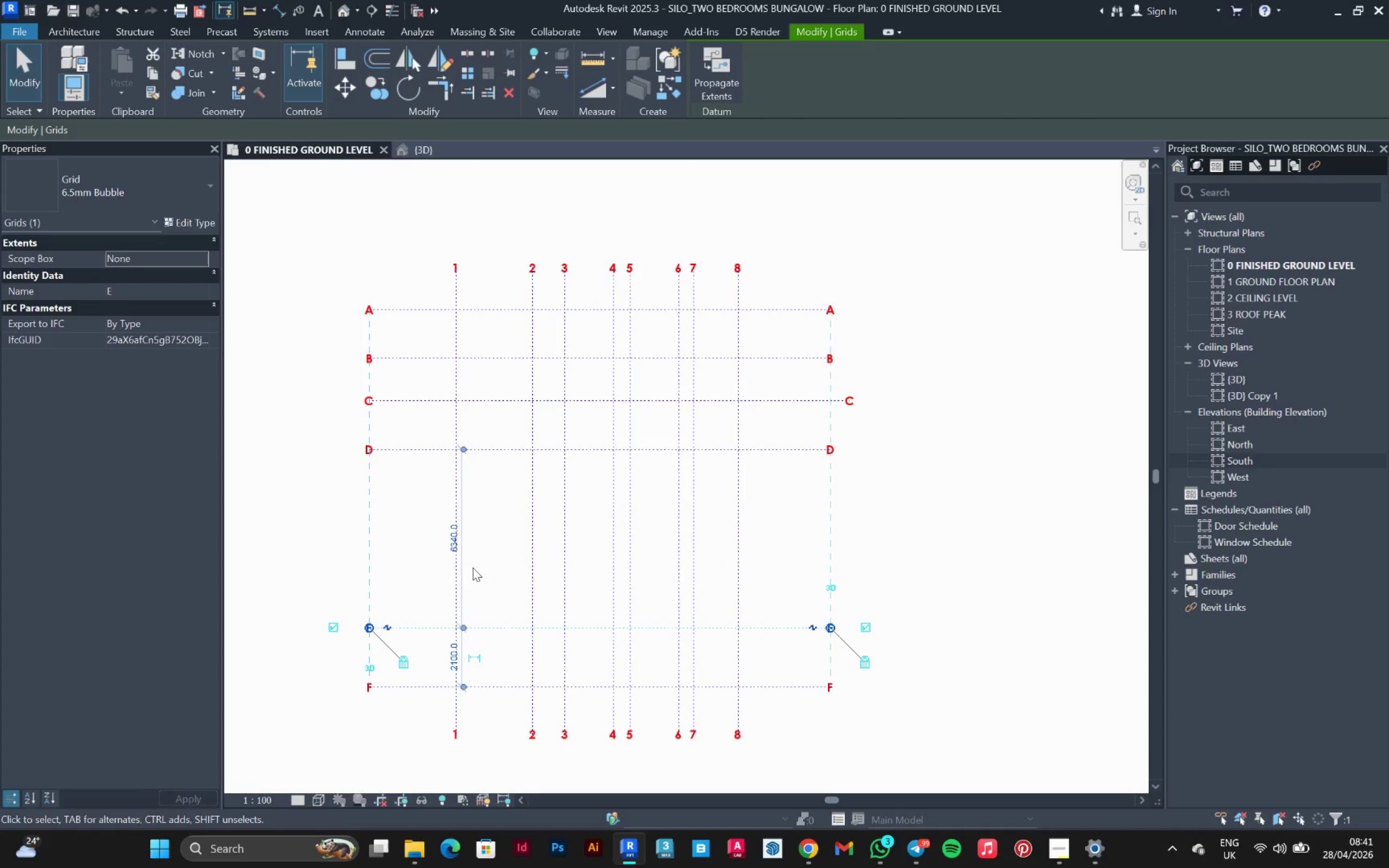 
left_click([450, 545])
 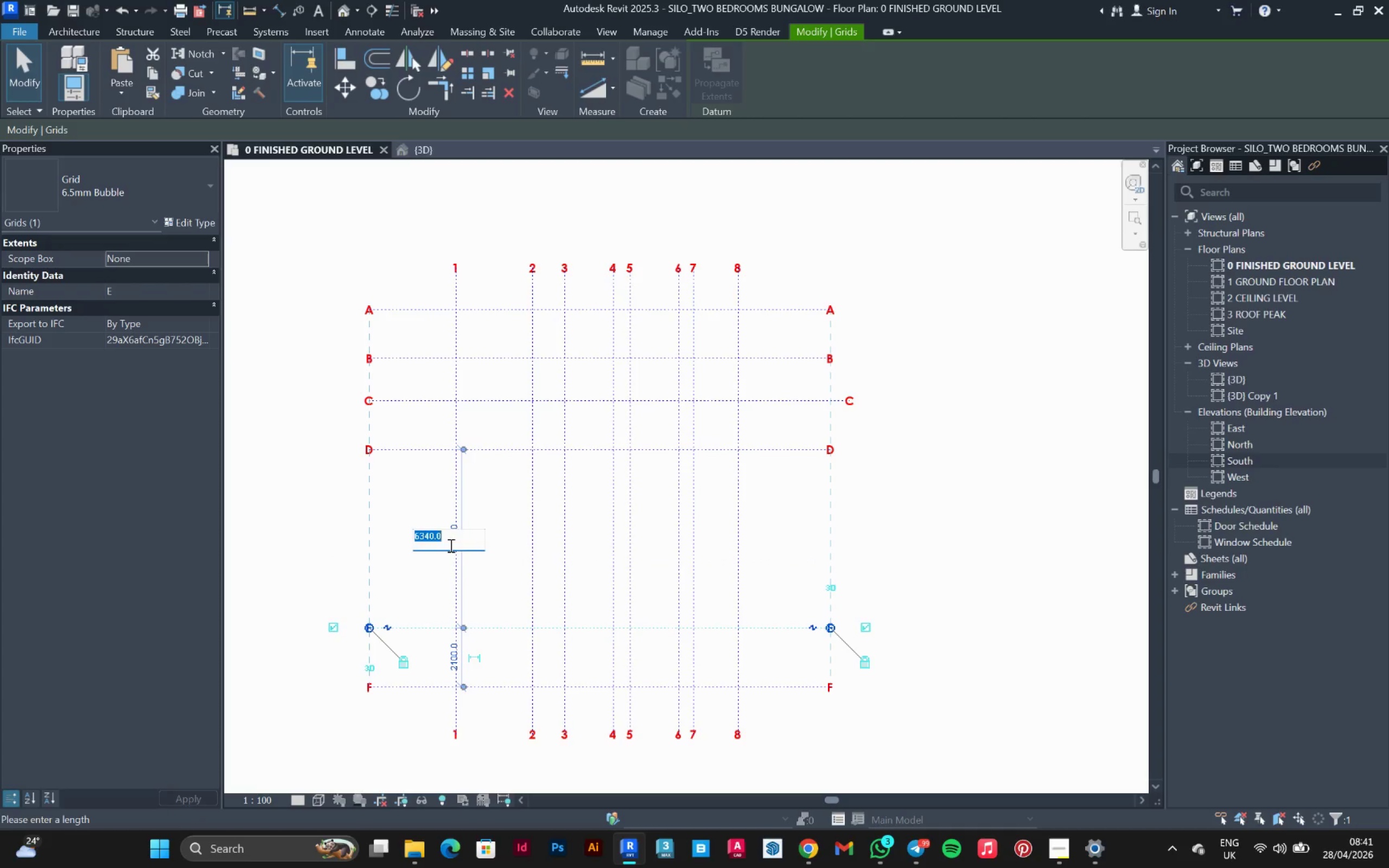 
type(1770)
 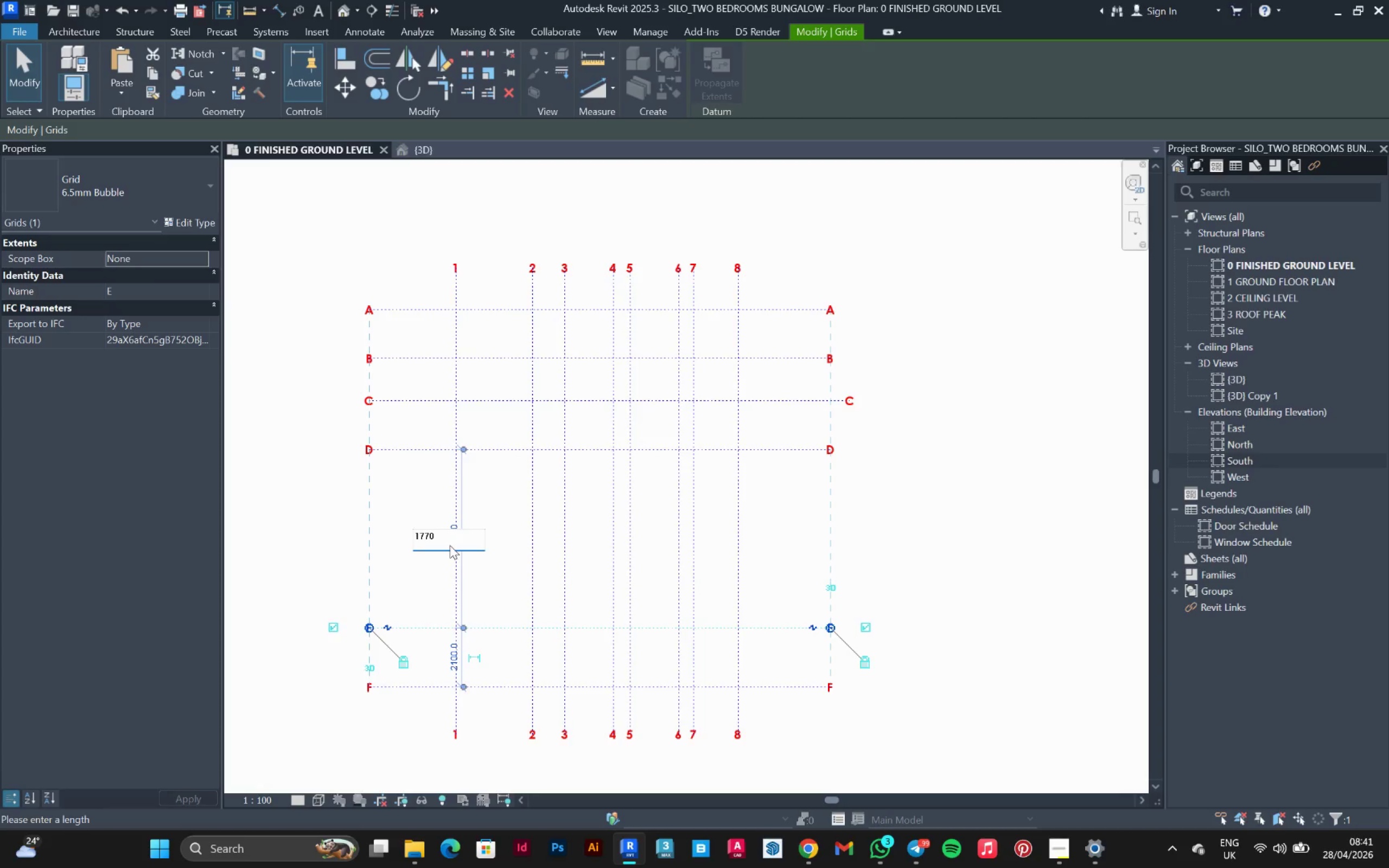 
key(Enter)
 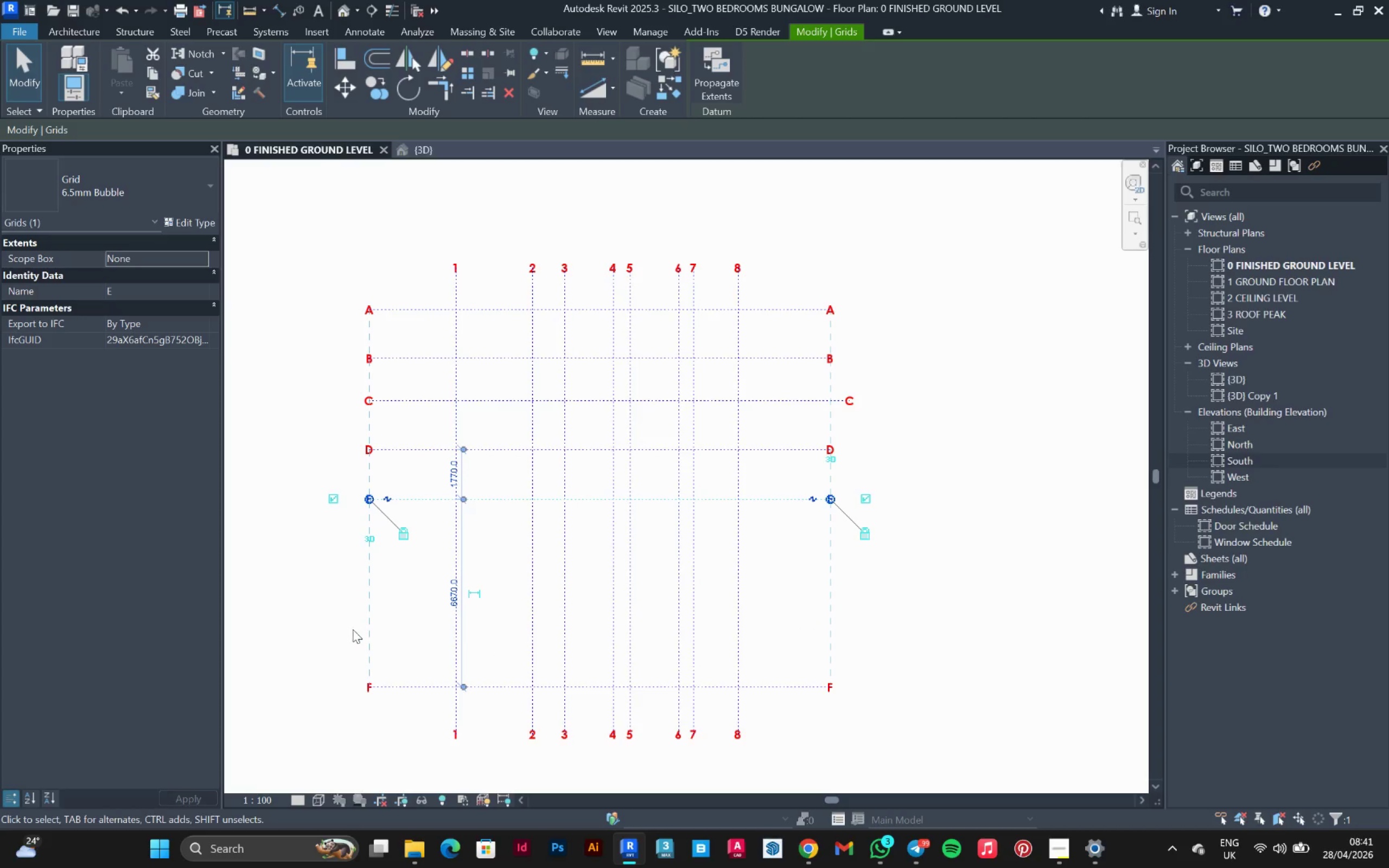 
left_click([397, 680])
 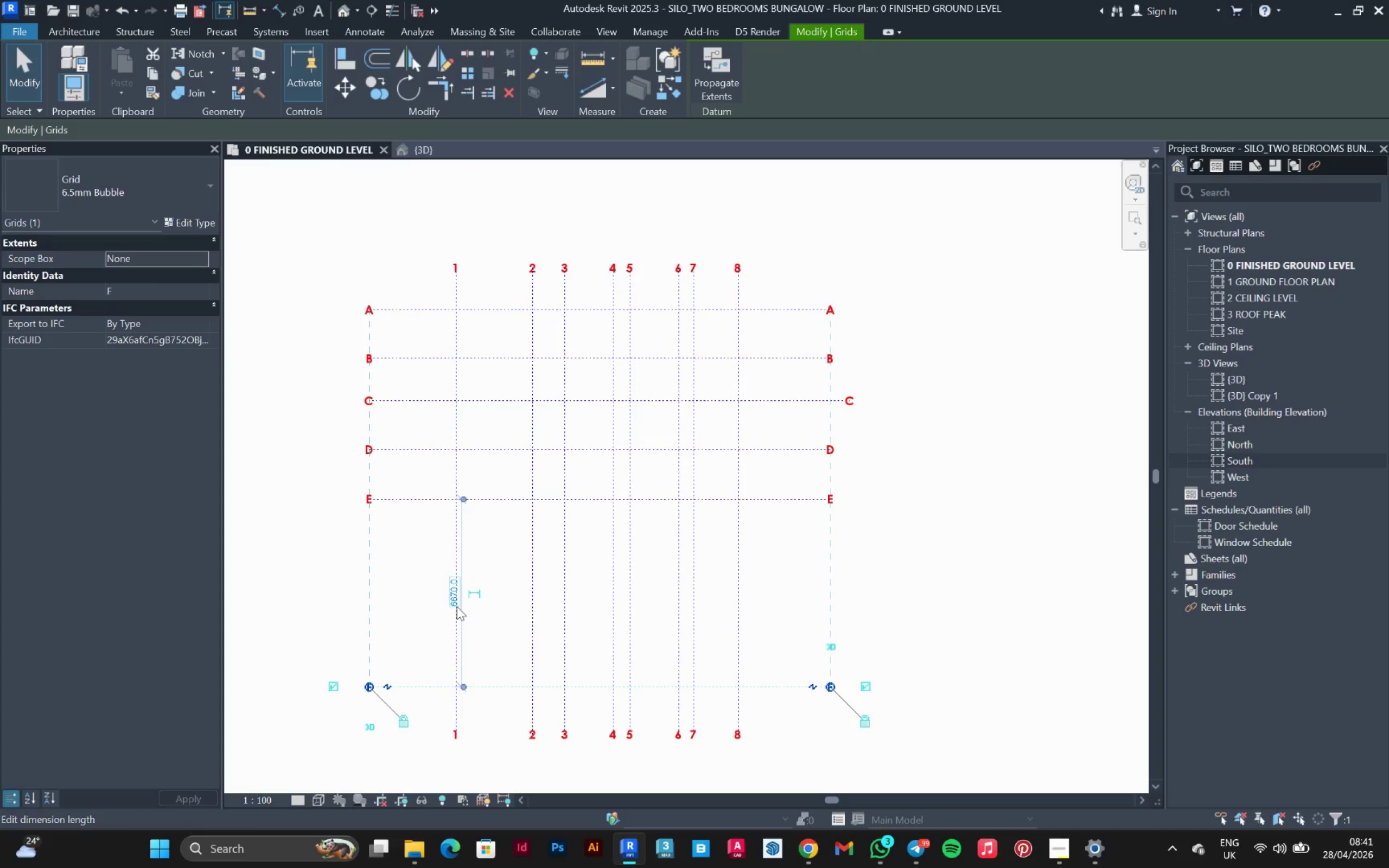 
left_click([453, 598])
 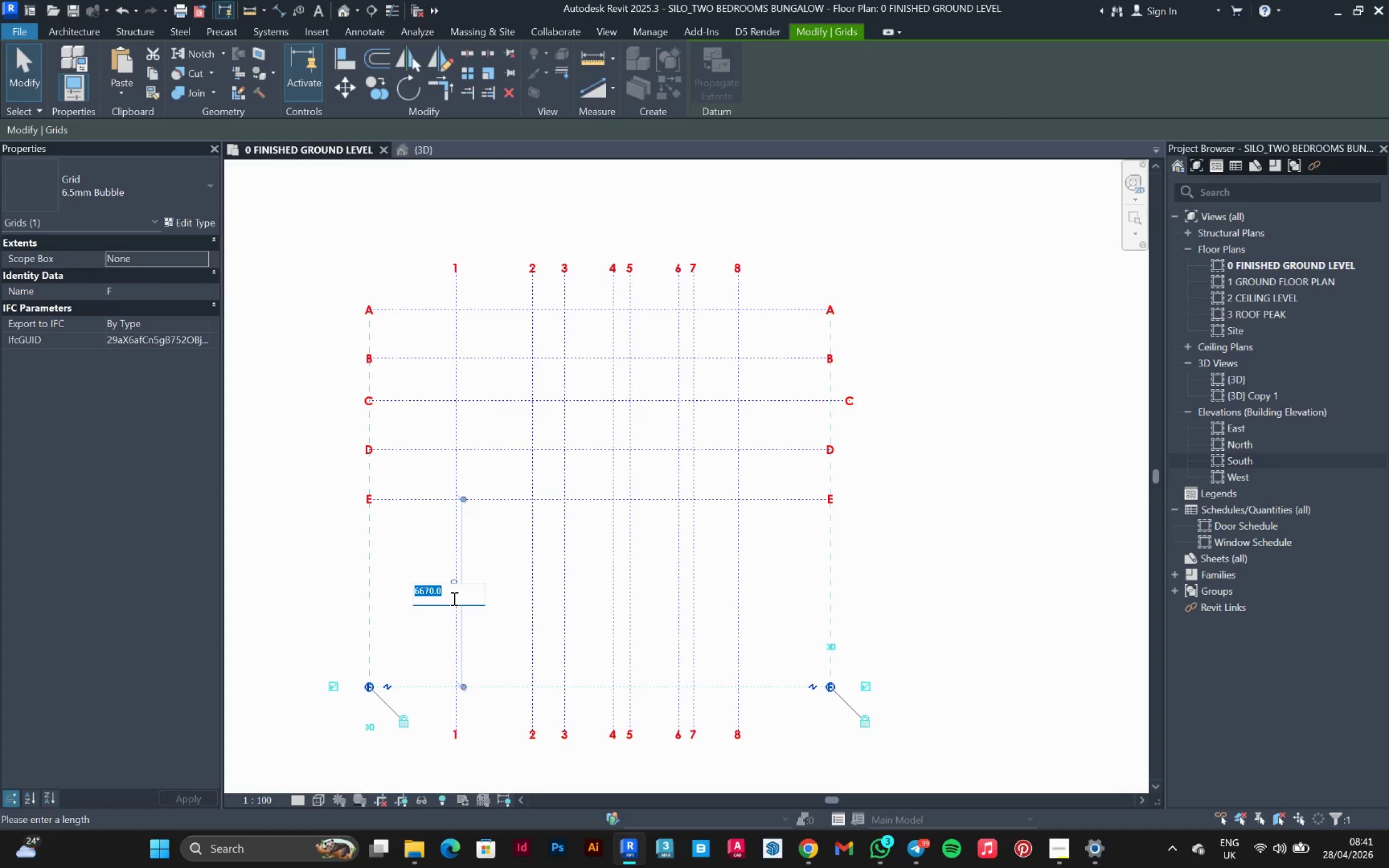 
type(1430)
 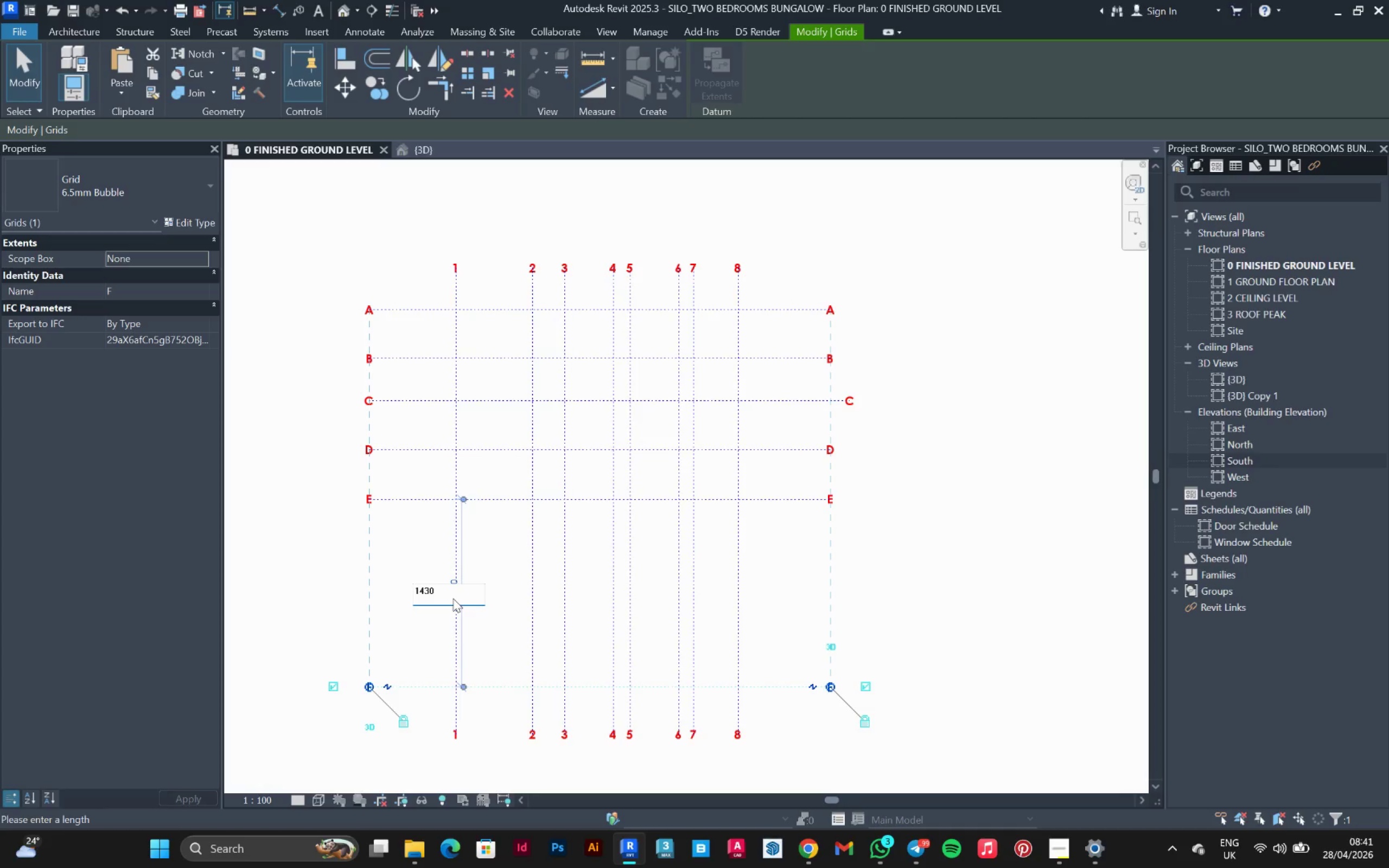 
key(Enter)
 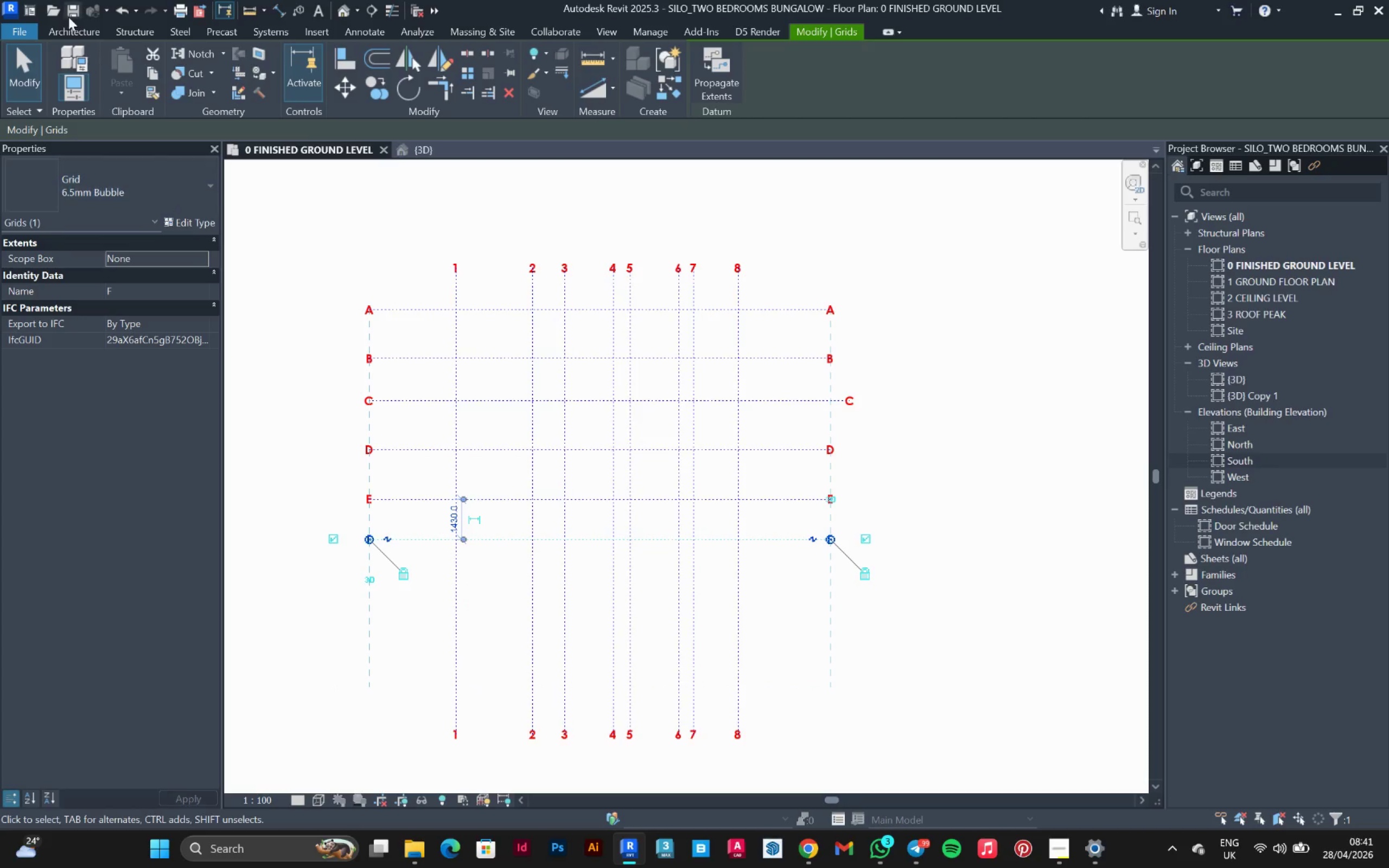 
left_click([74, 29])
 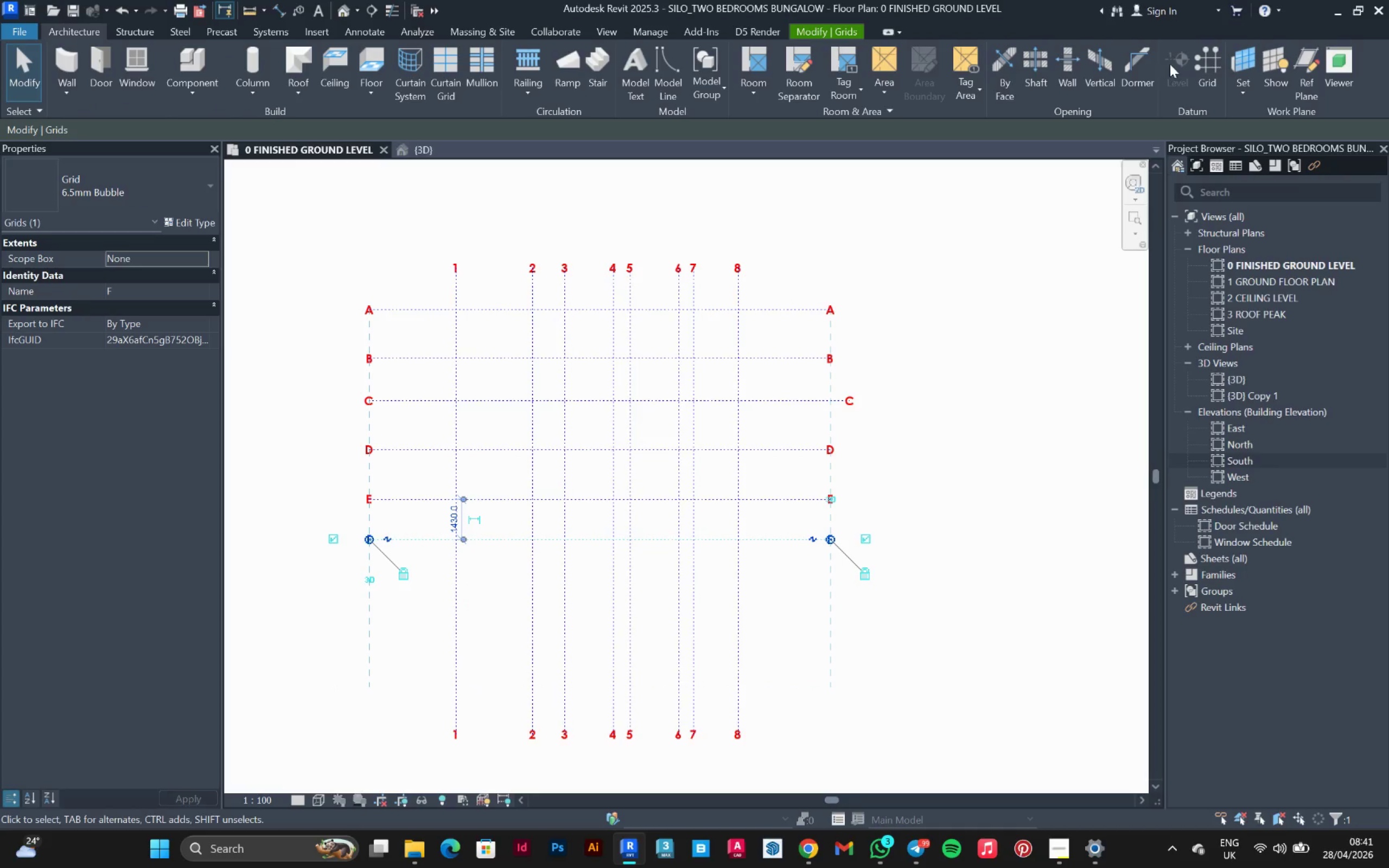 
left_click([1218, 64])
 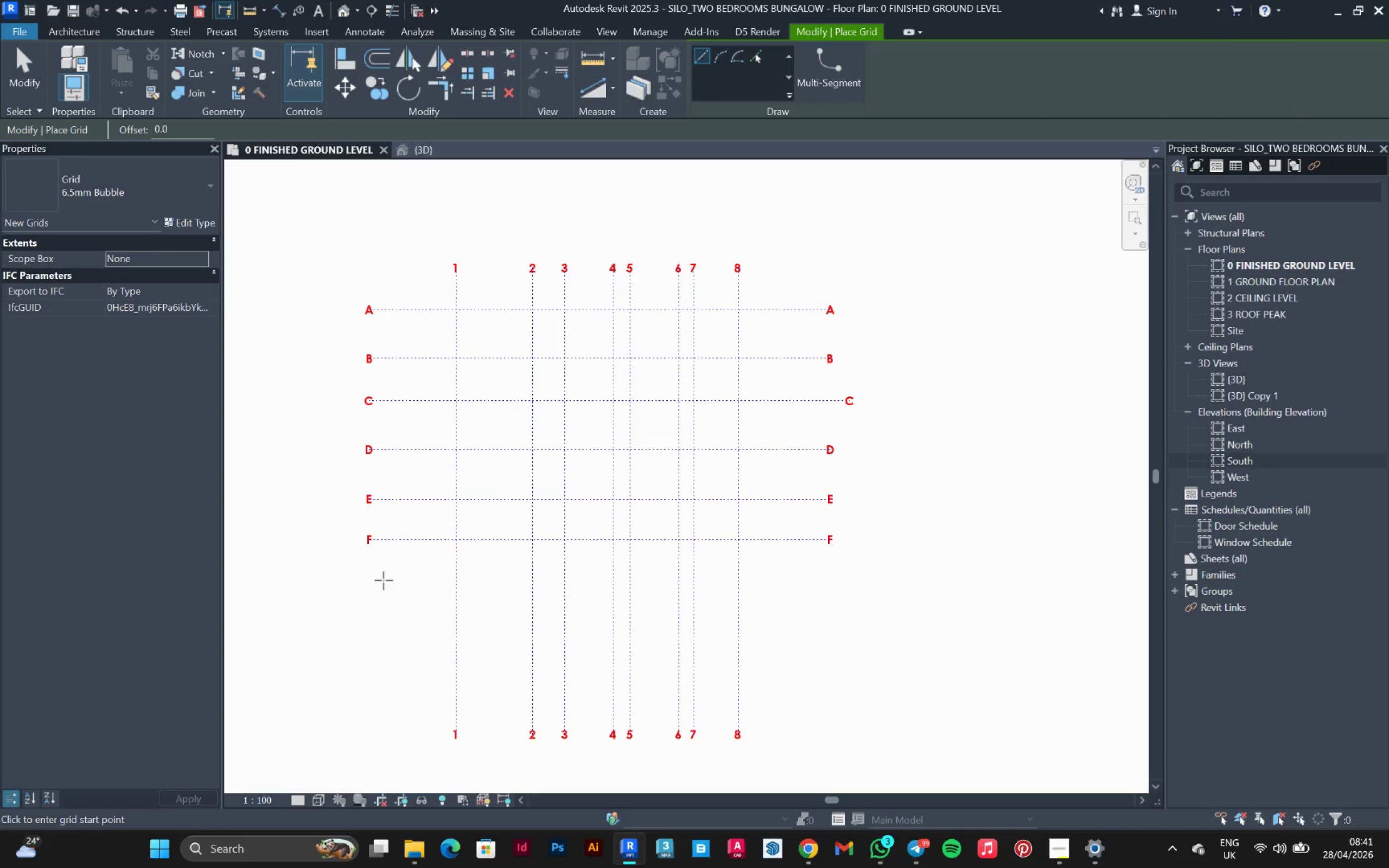 
left_click([375, 580])
 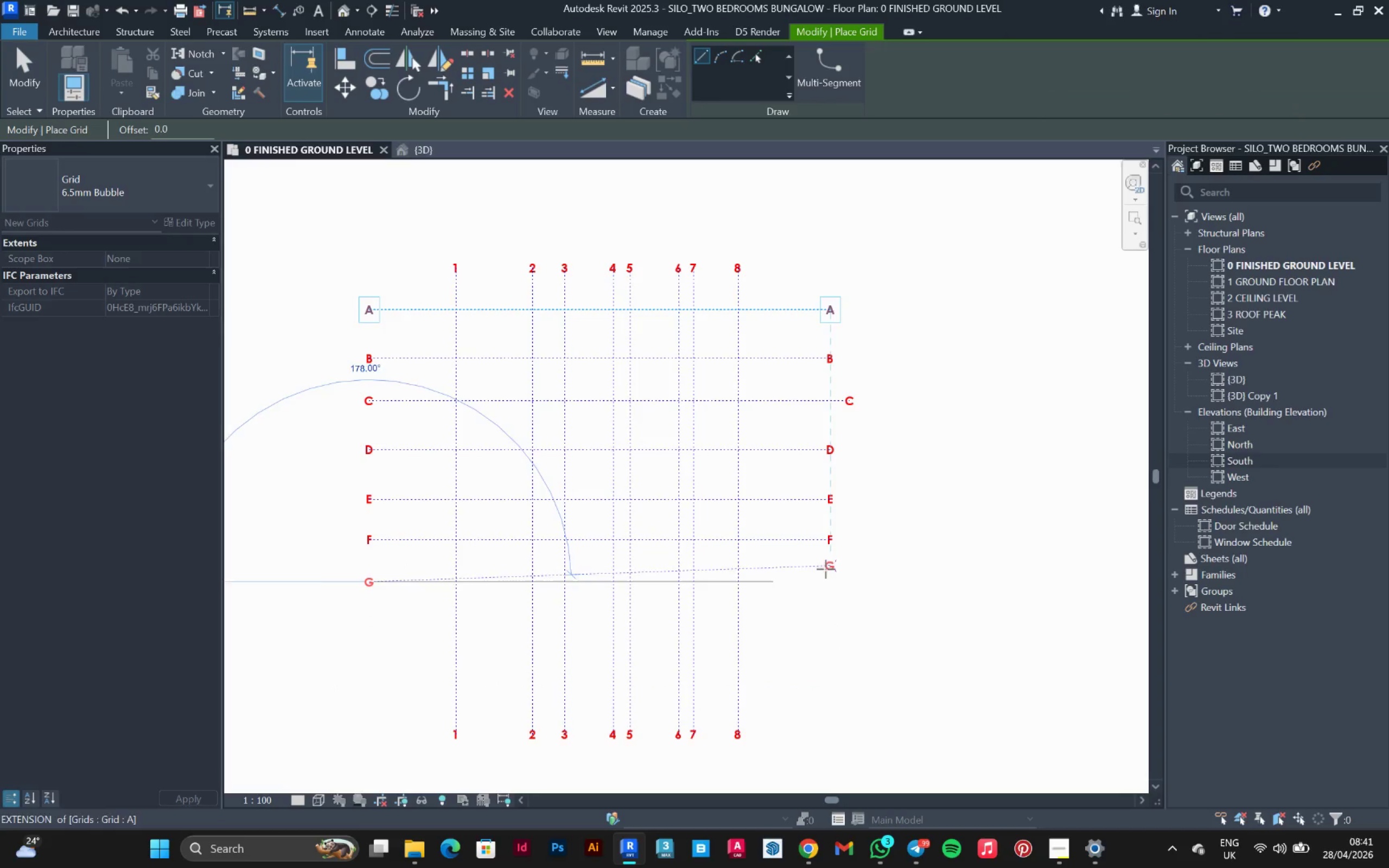 
left_click([832, 577])
 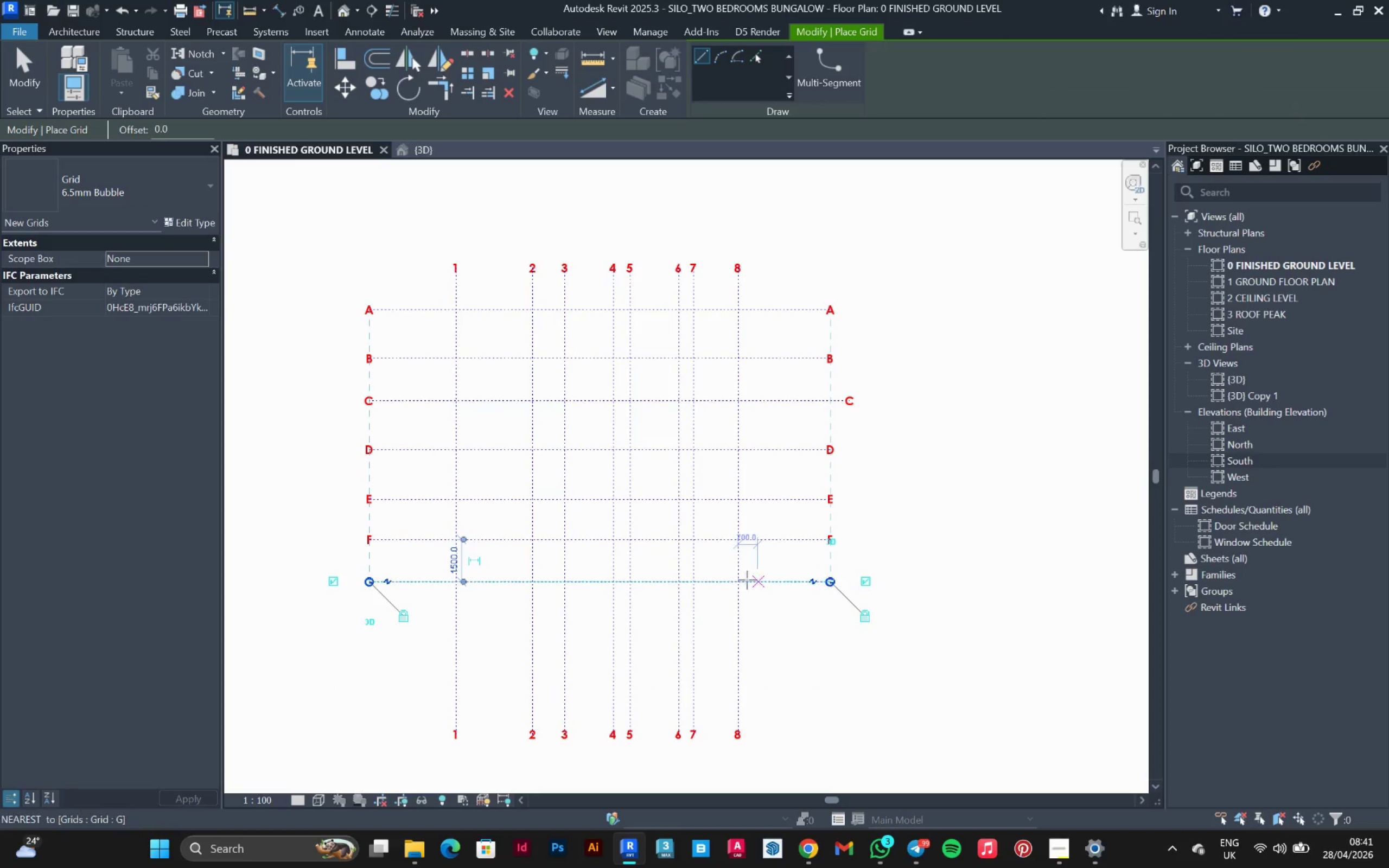 
key(Escape)
 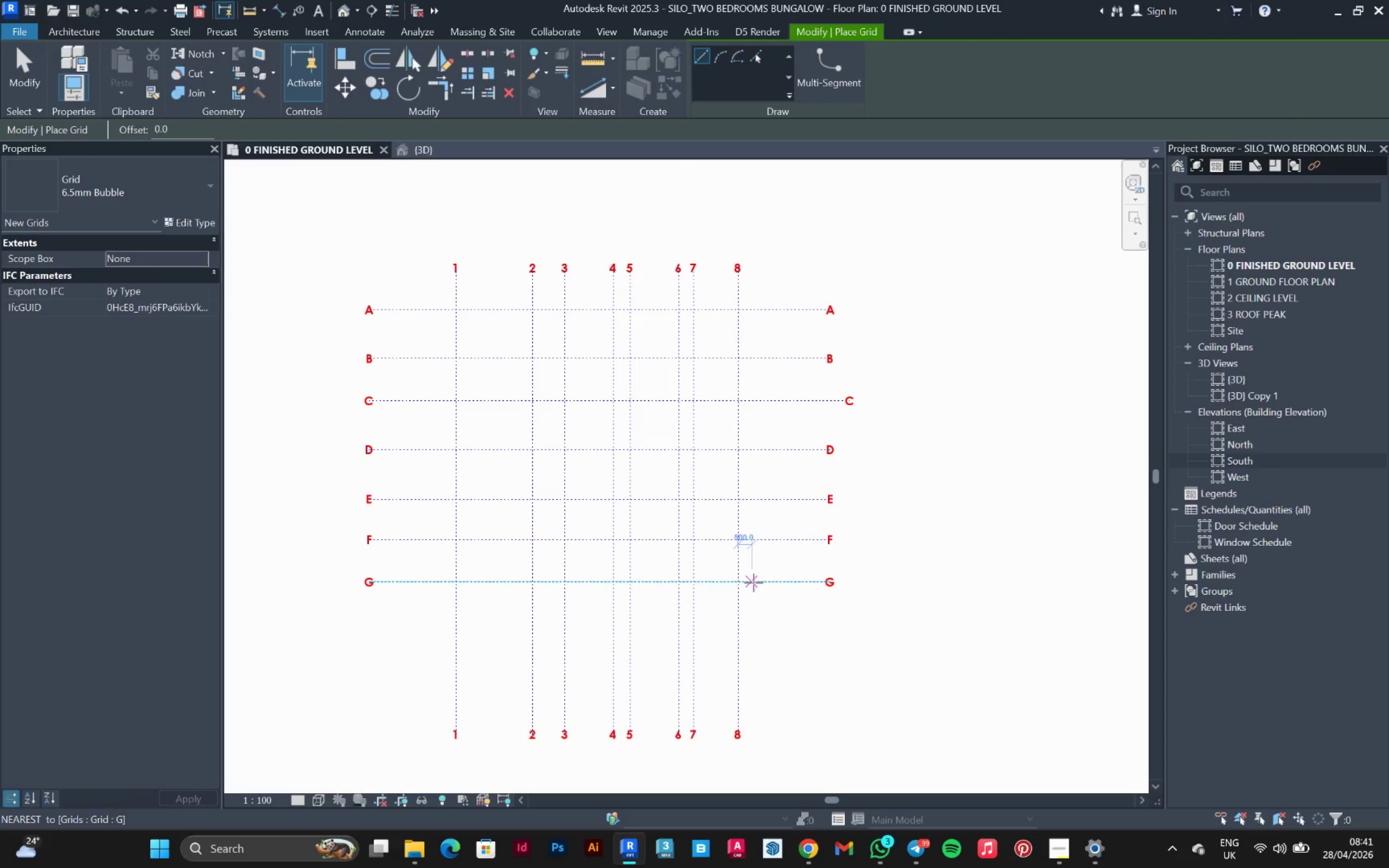 
key(Escape)
 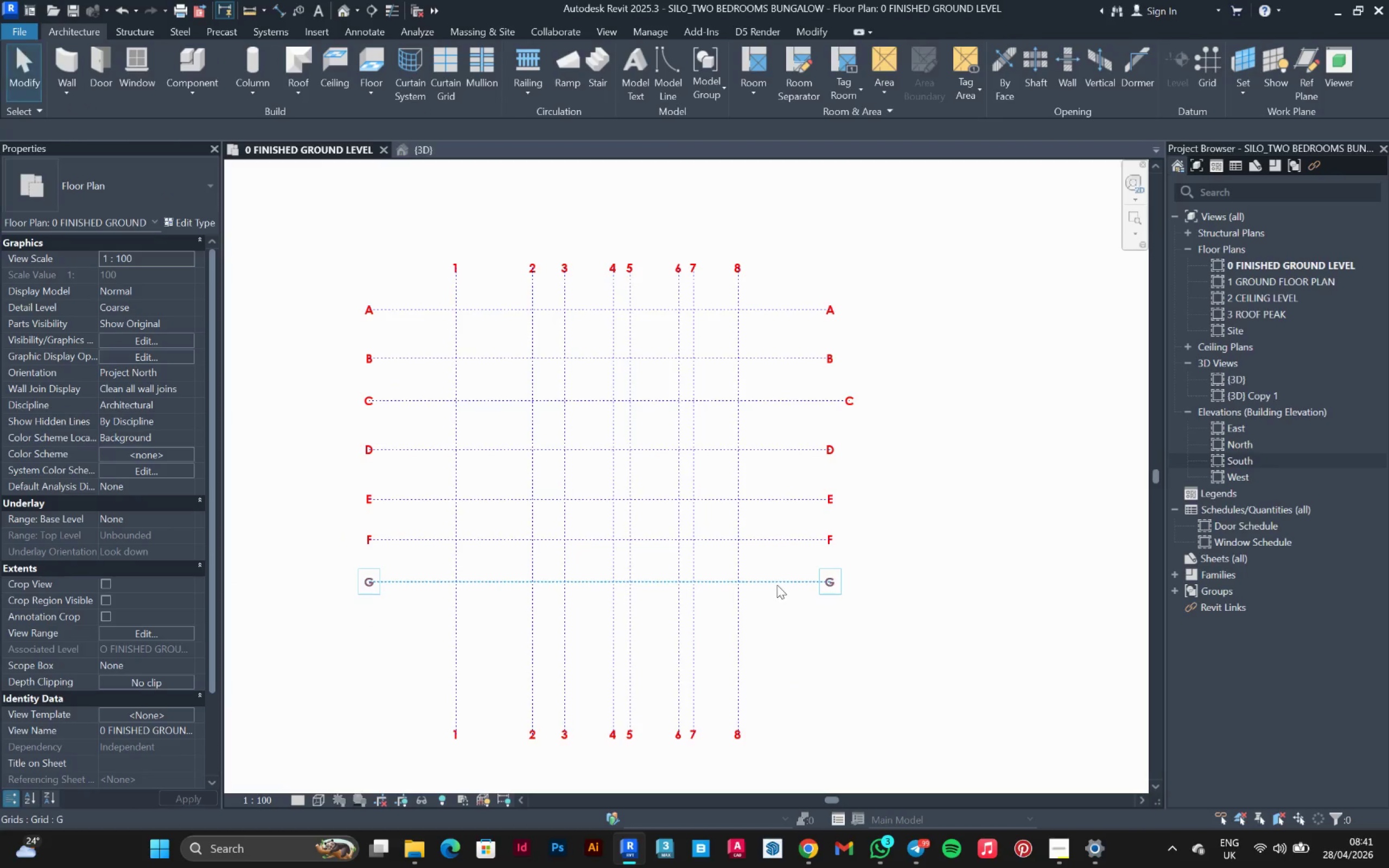 
left_click([777, 585])
 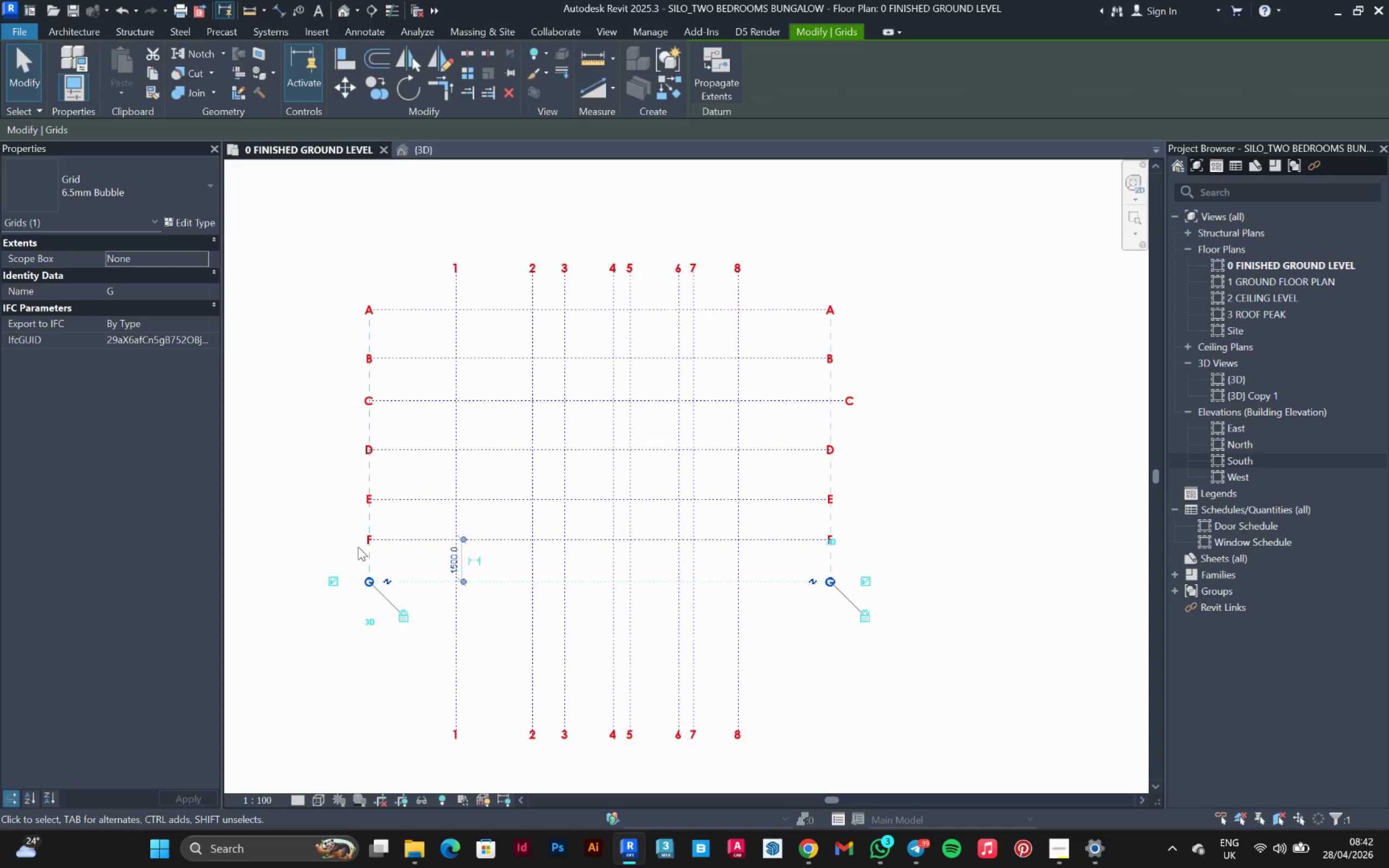 
left_click([454, 557])
 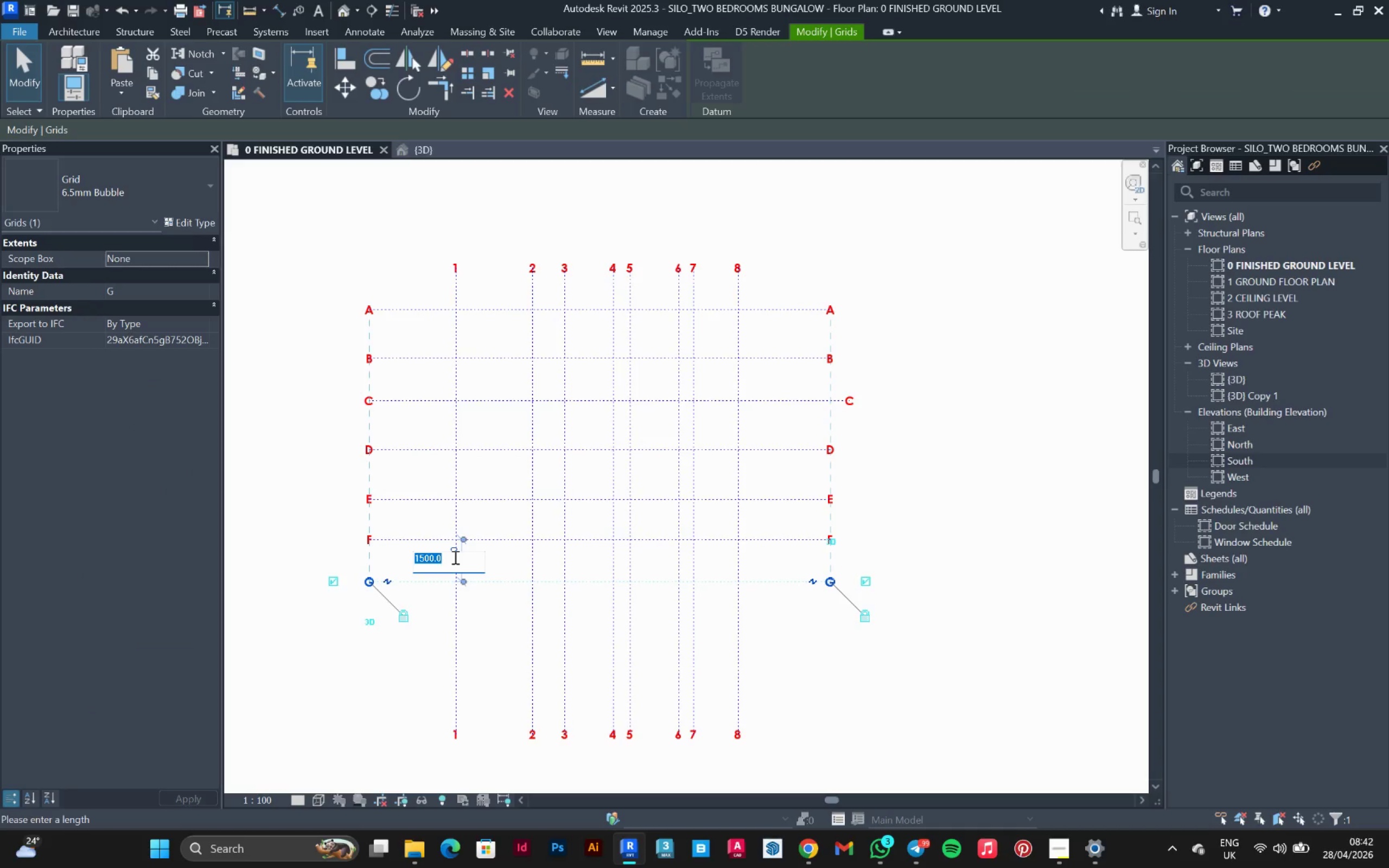 
type(460)
 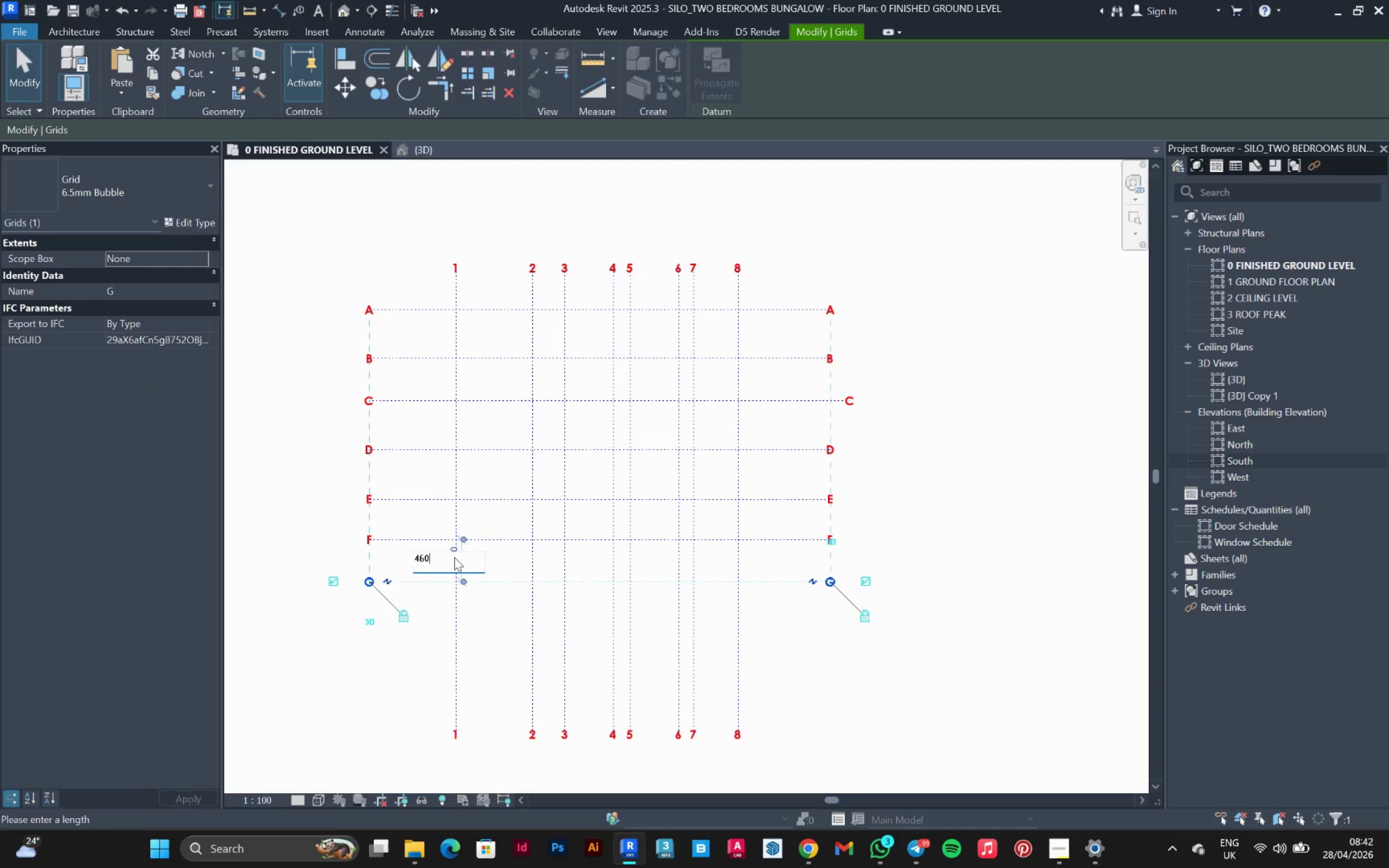 
key(Enter)
 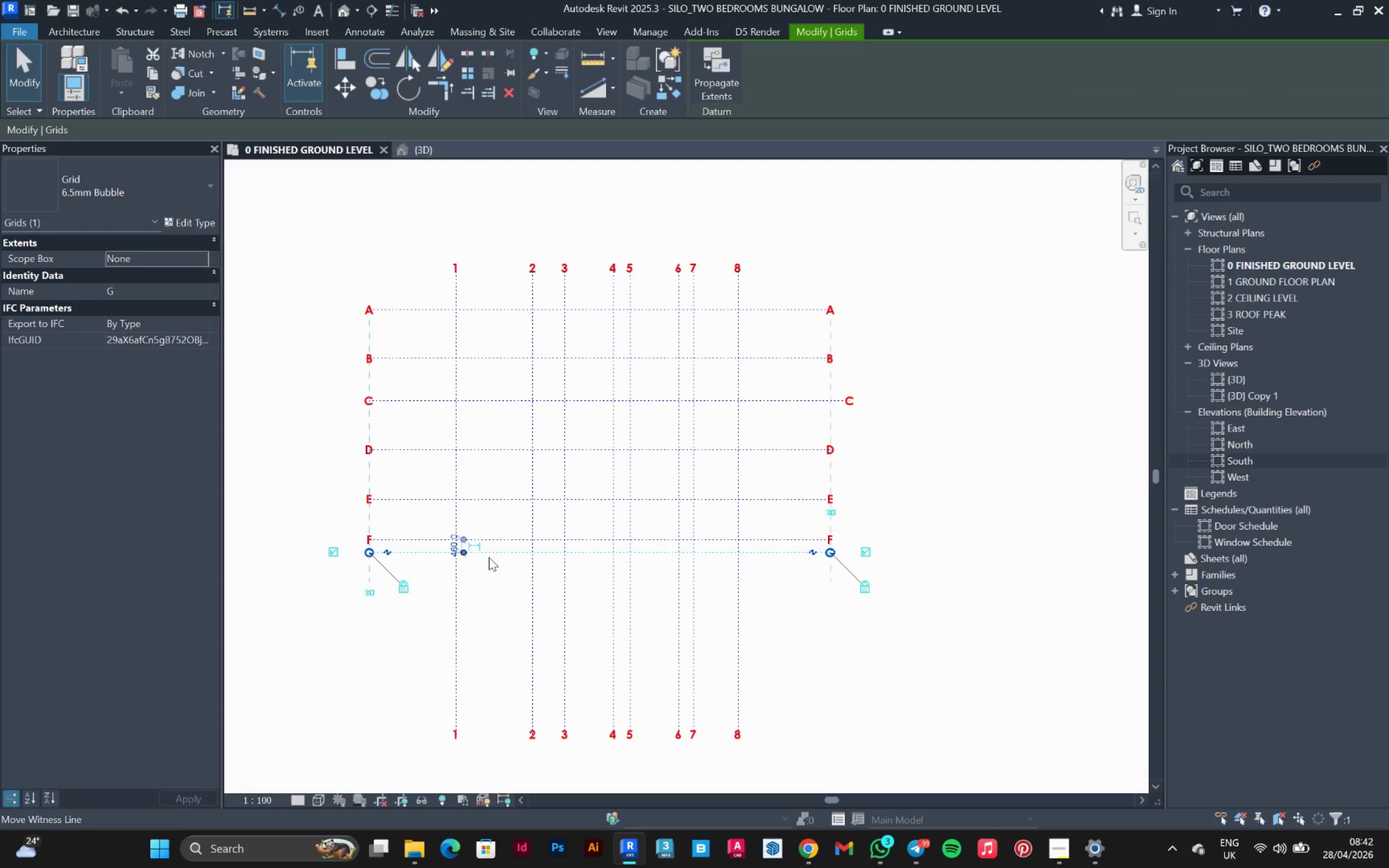 
scroll: coordinate [499, 539], scroll_direction: up, amount: 2.0
 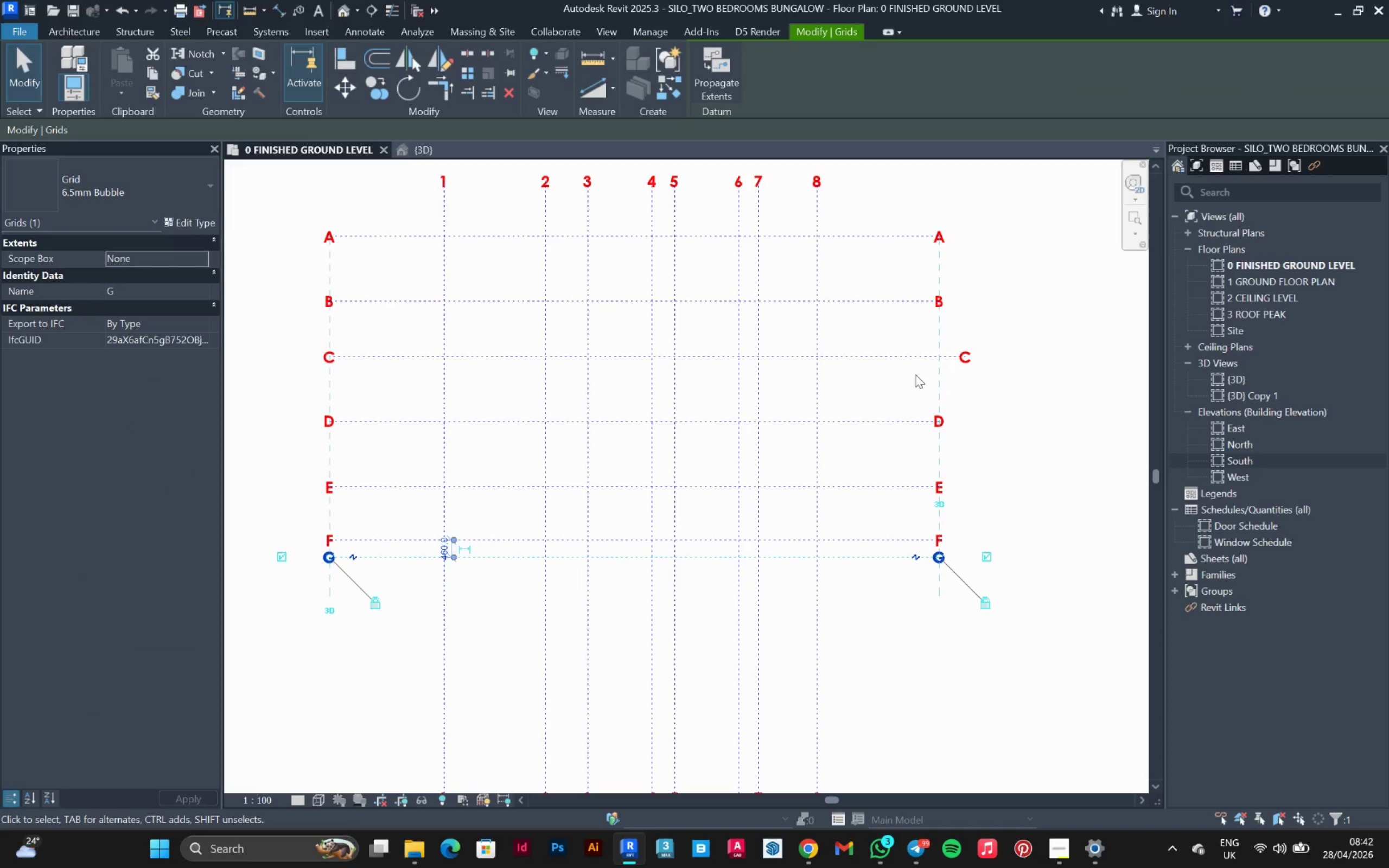 
left_click([937, 361])
 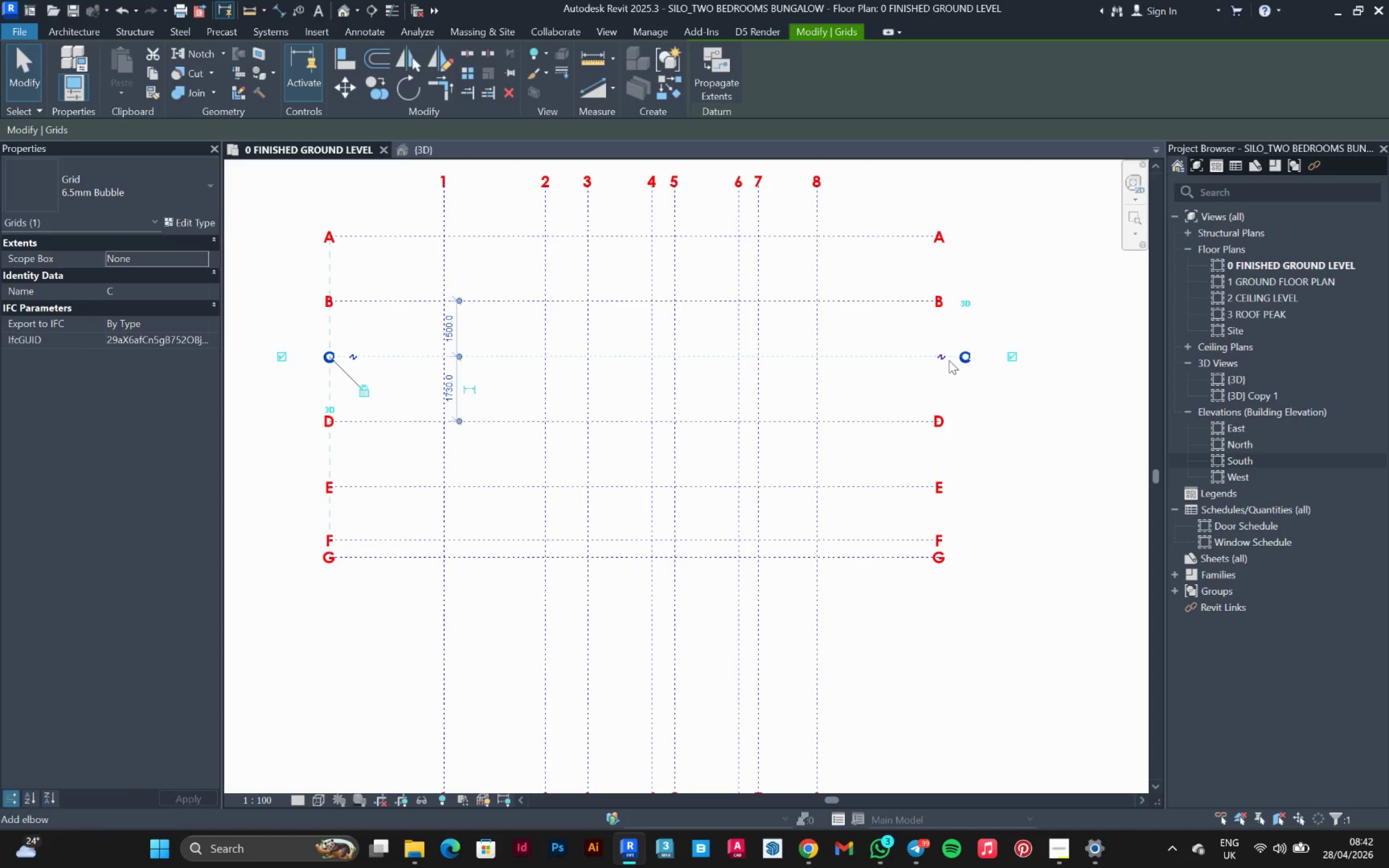 
scroll: coordinate [966, 356], scroll_direction: up, amount: 8.0
 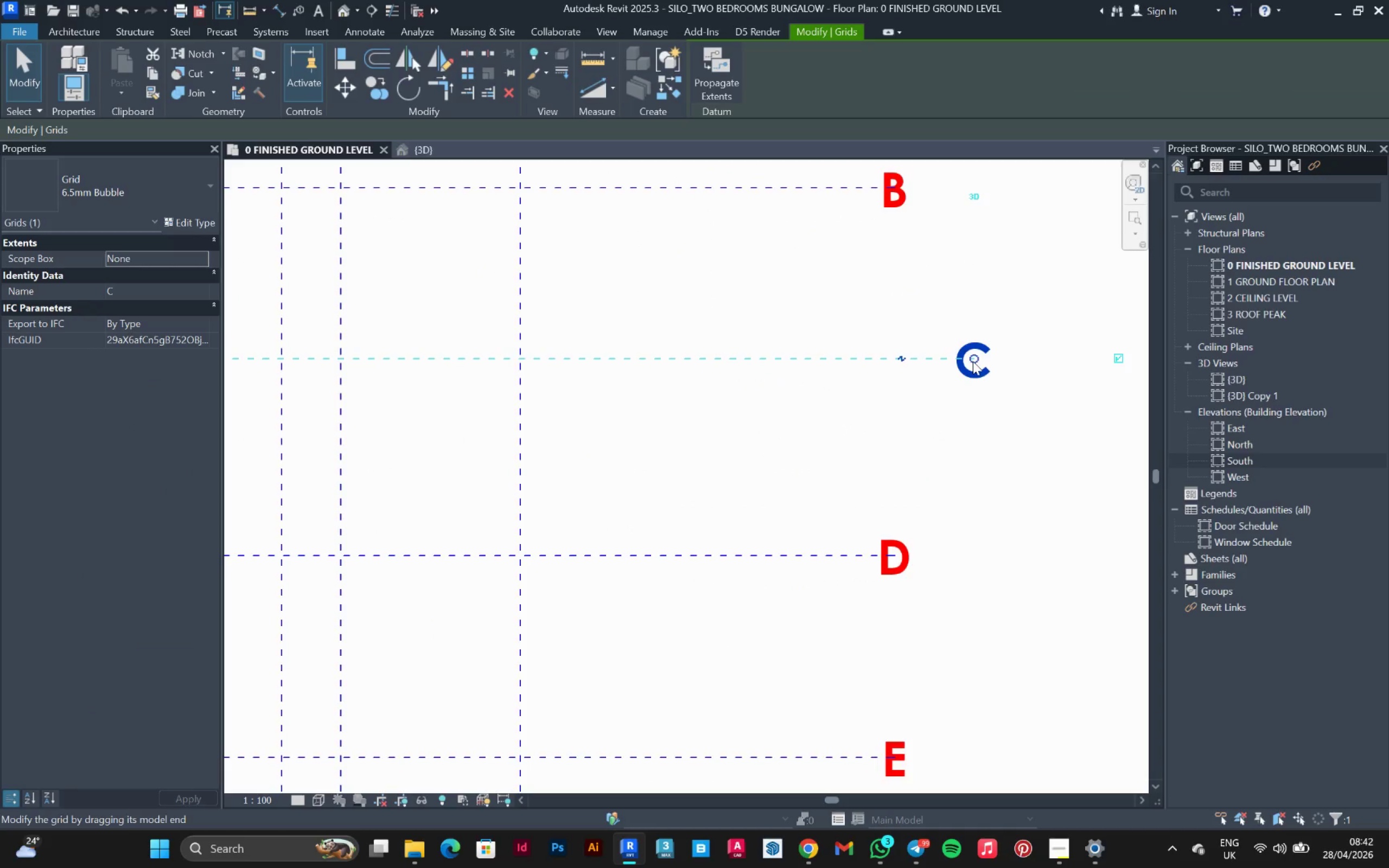 
left_click_drag(start_coordinate=[973, 361], to_coordinate=[897, 359])
 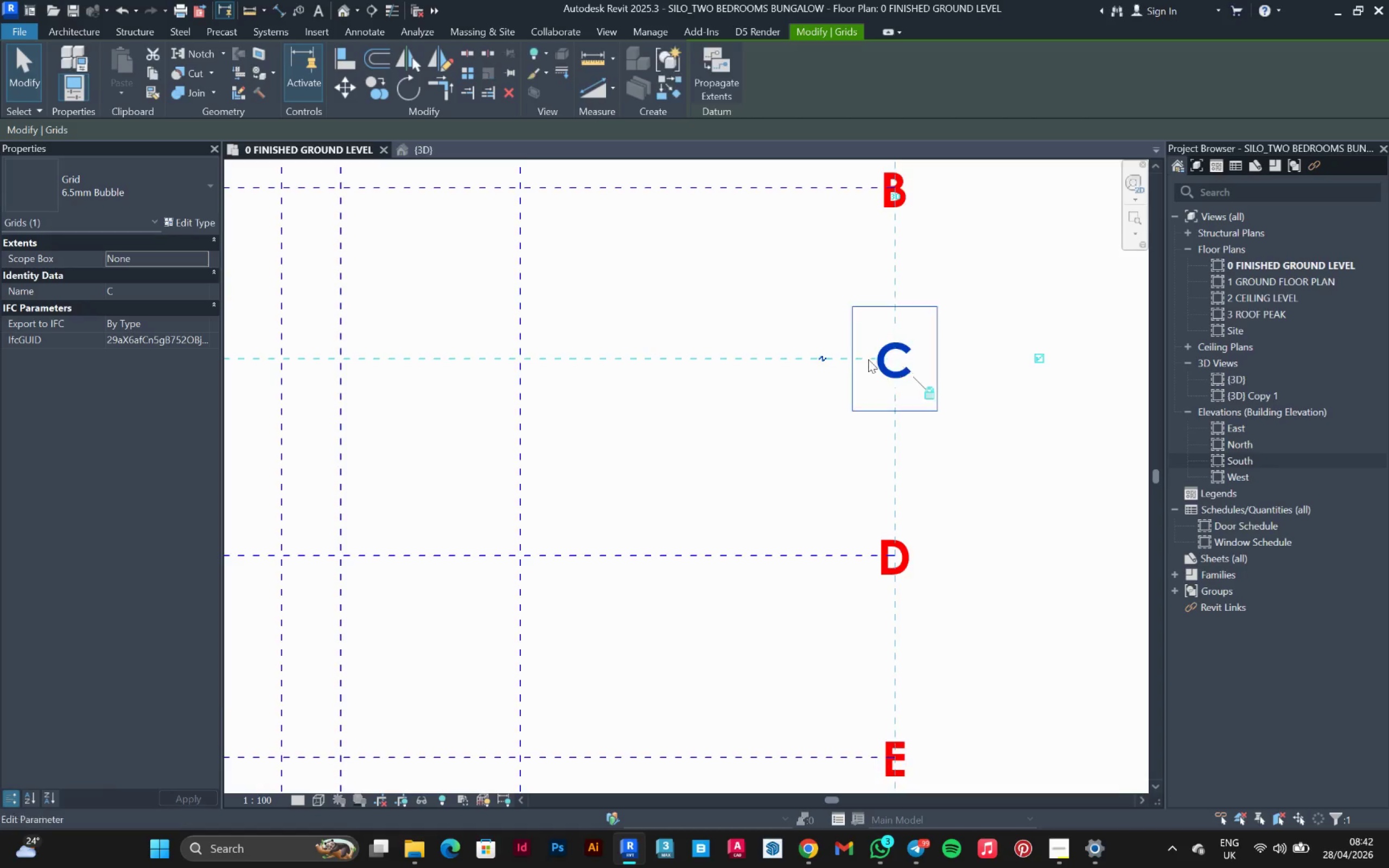 
scroll: coordinate [854, 351], scroll_direction: down, amount: 8.0
 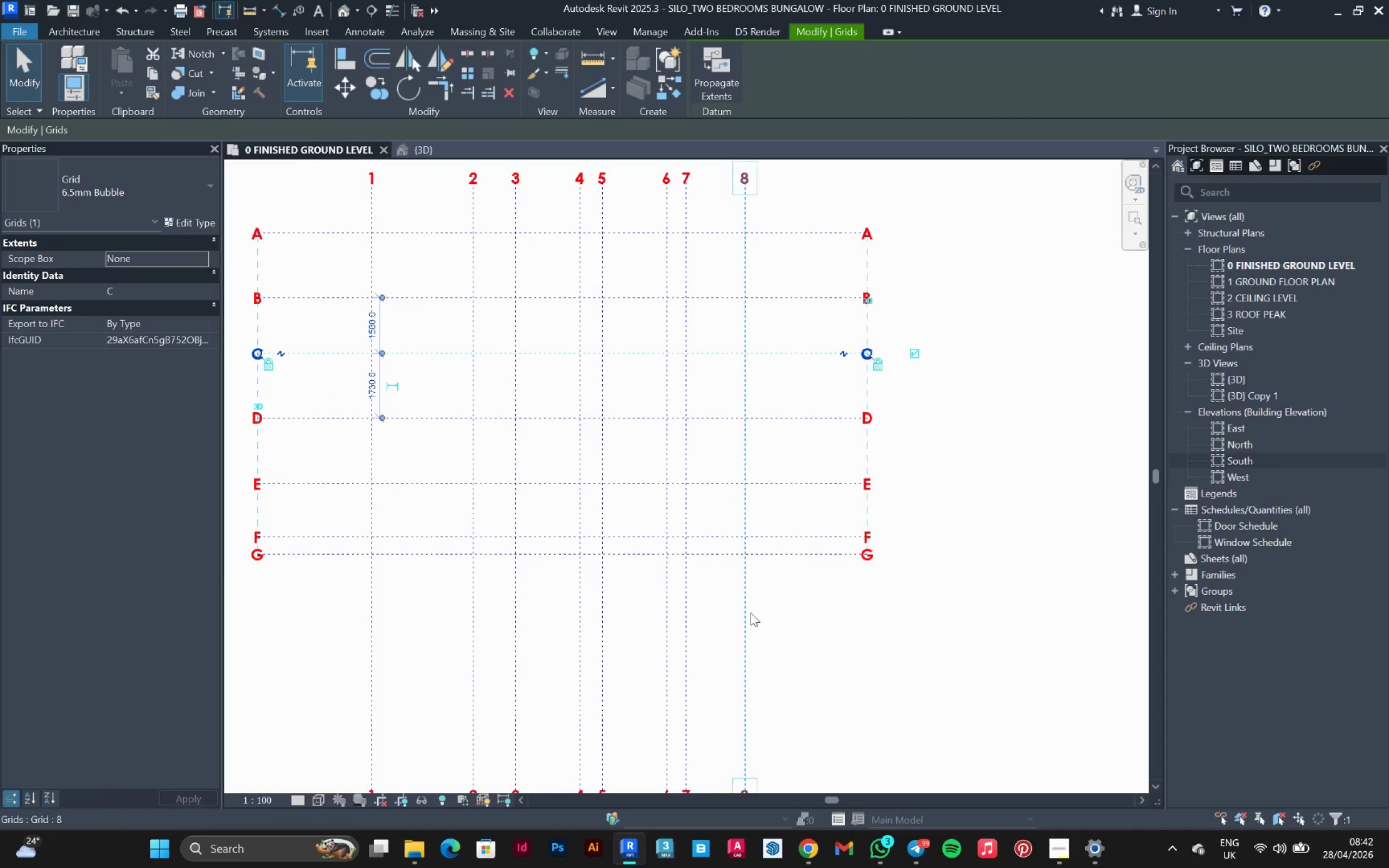 
left_click([751, 612])
 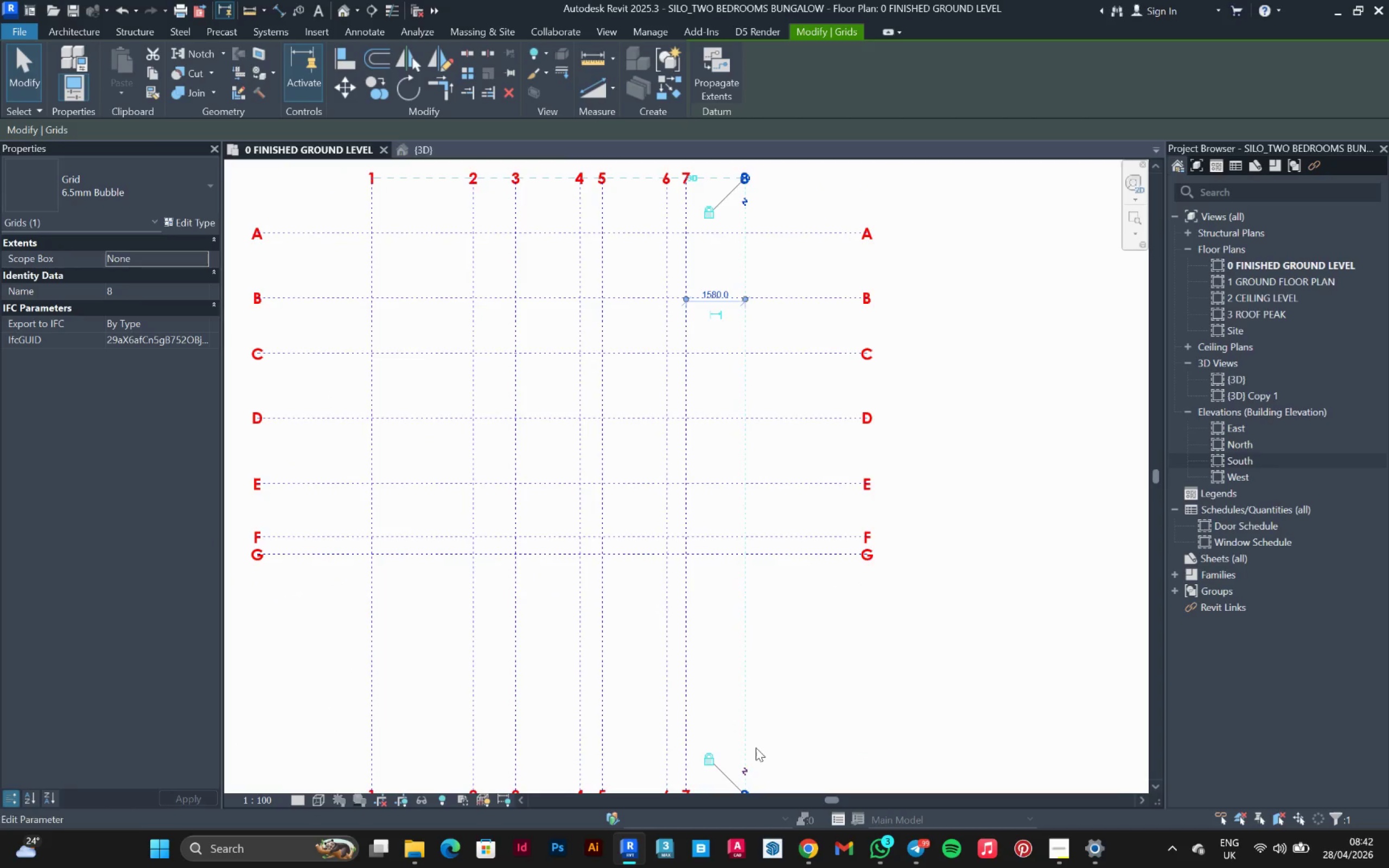 
scroll: coordinate [803, 651], scroll_direction: down, amount: 3.0
 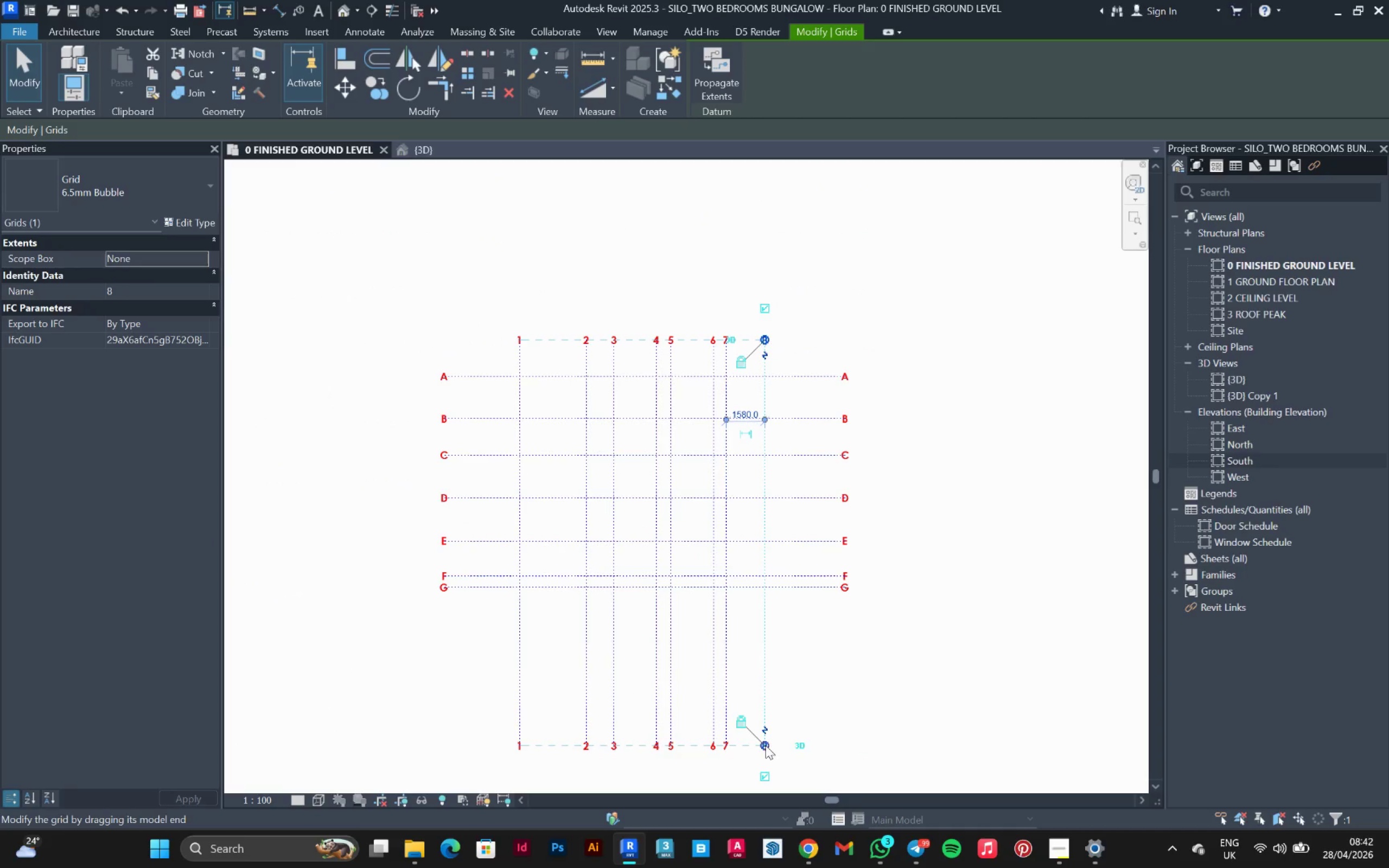 
left_click_drag(start_coordinate=[763, 745], to_coordinate=[768, 631])
 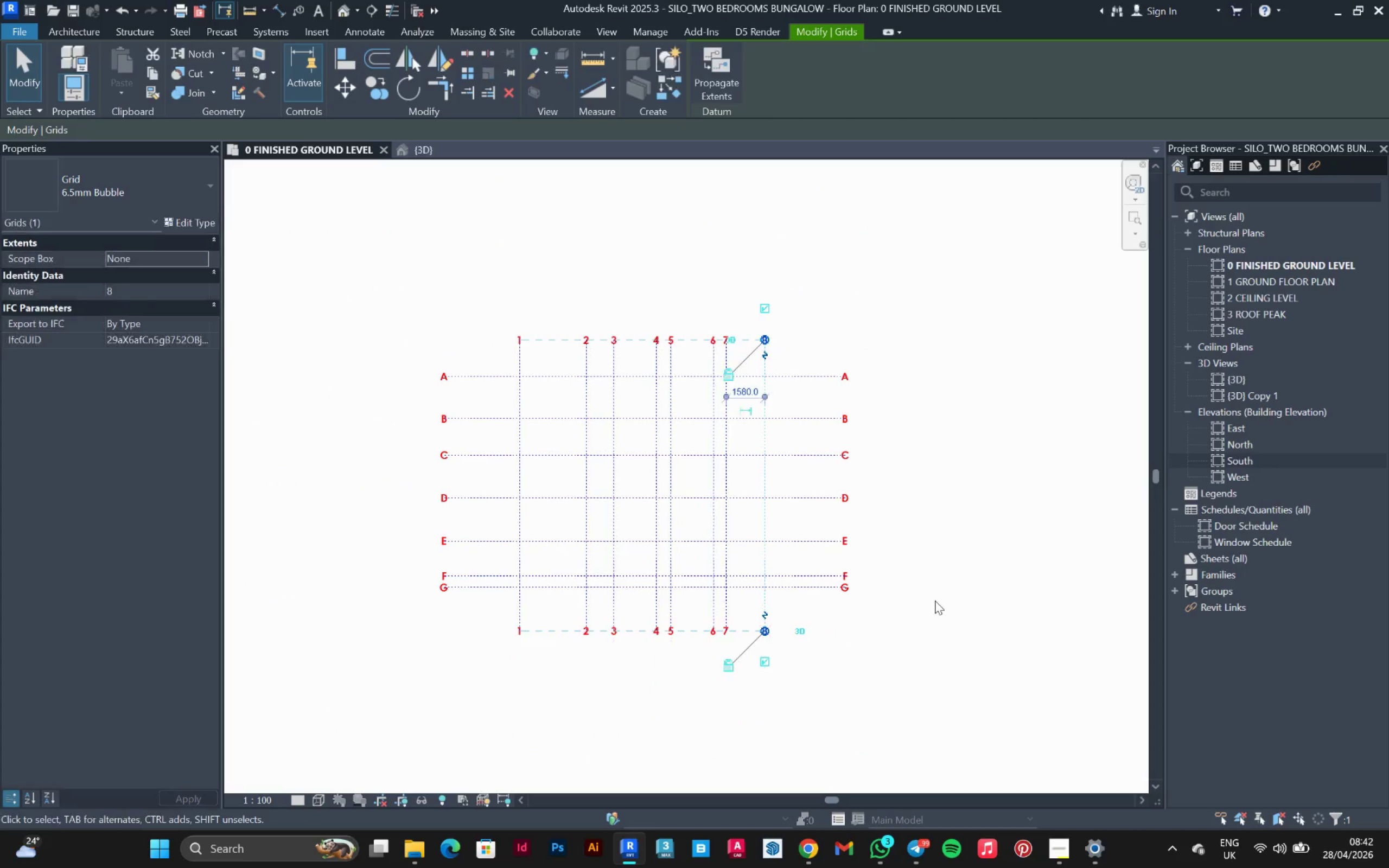 
left_click([935, 601])
 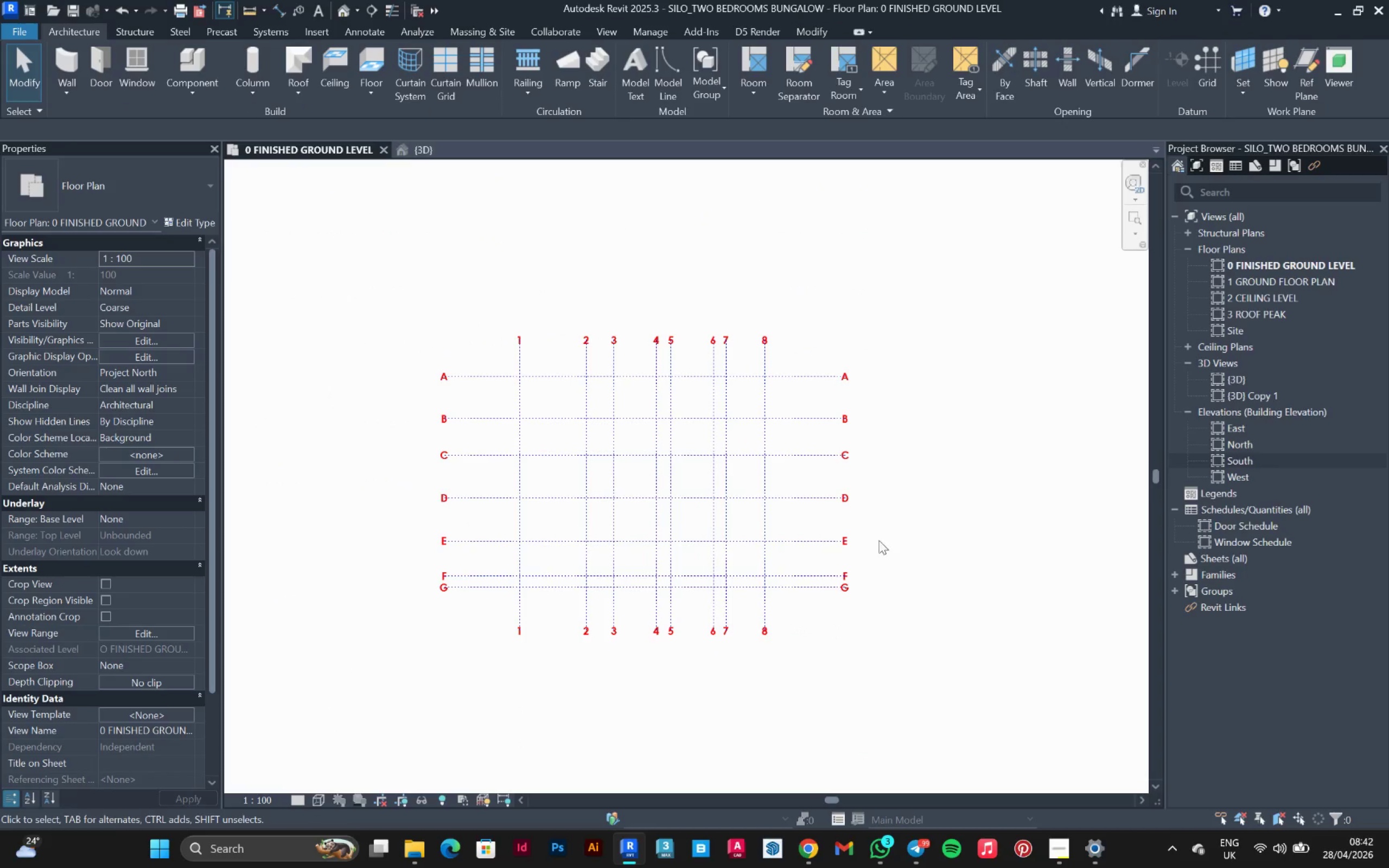 
scroll: coordinate [781, 435], scroll_direction: up, amount: 4.0
 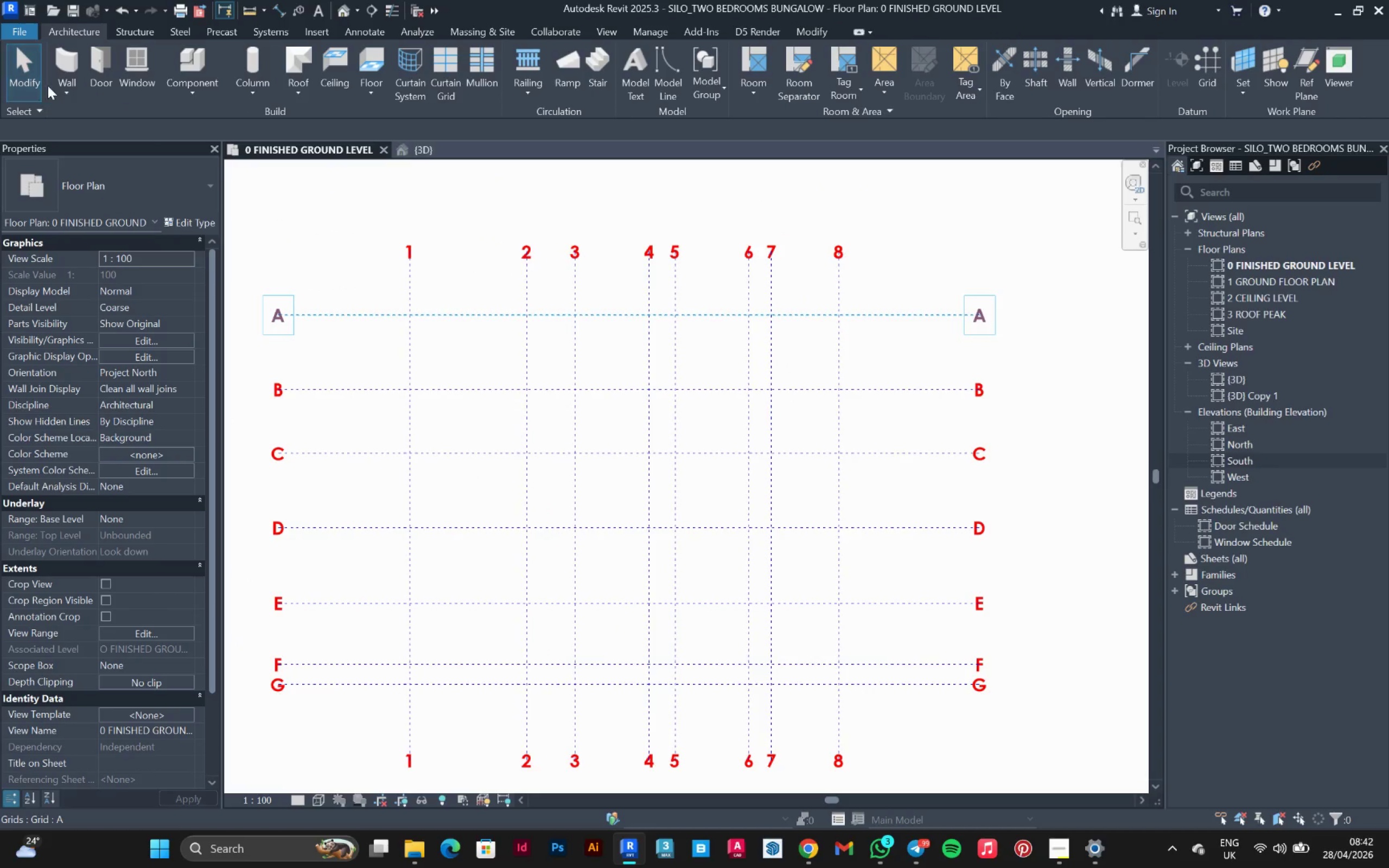 
left_click([67, 68])
 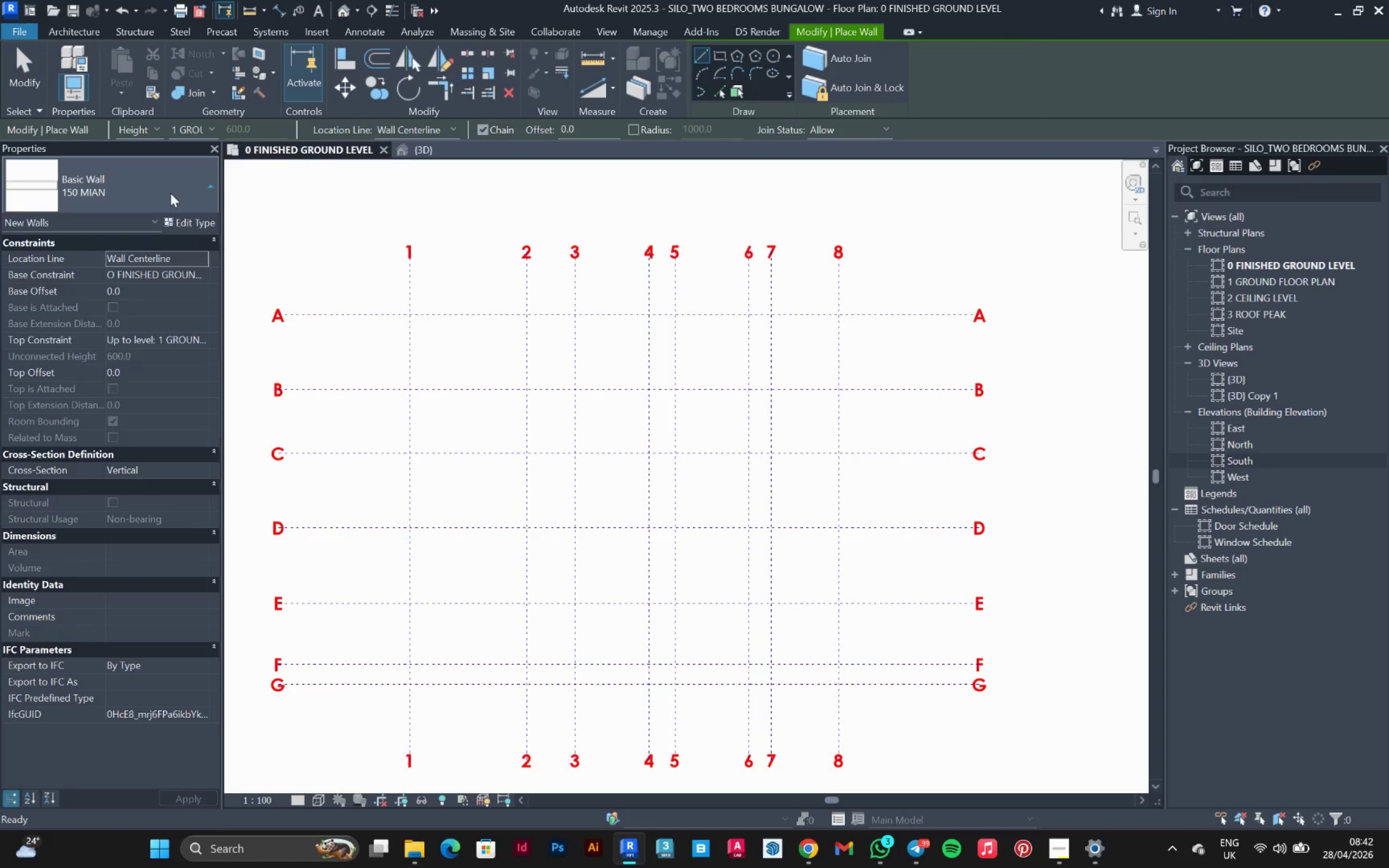 
scroll: coordinate [94, 419], scroll_direction: up, amount: 2.0
 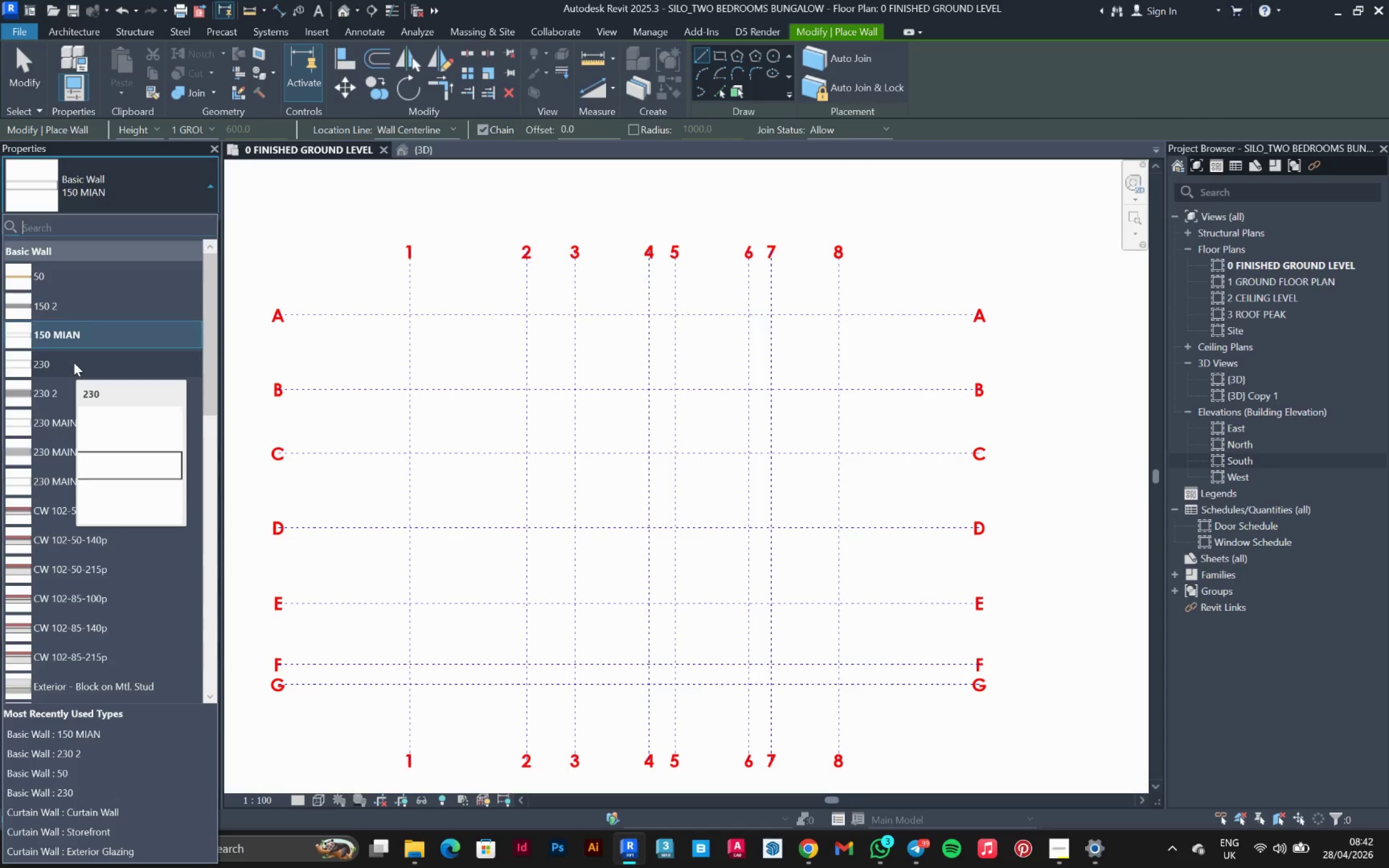 
left_click([74, 365])
 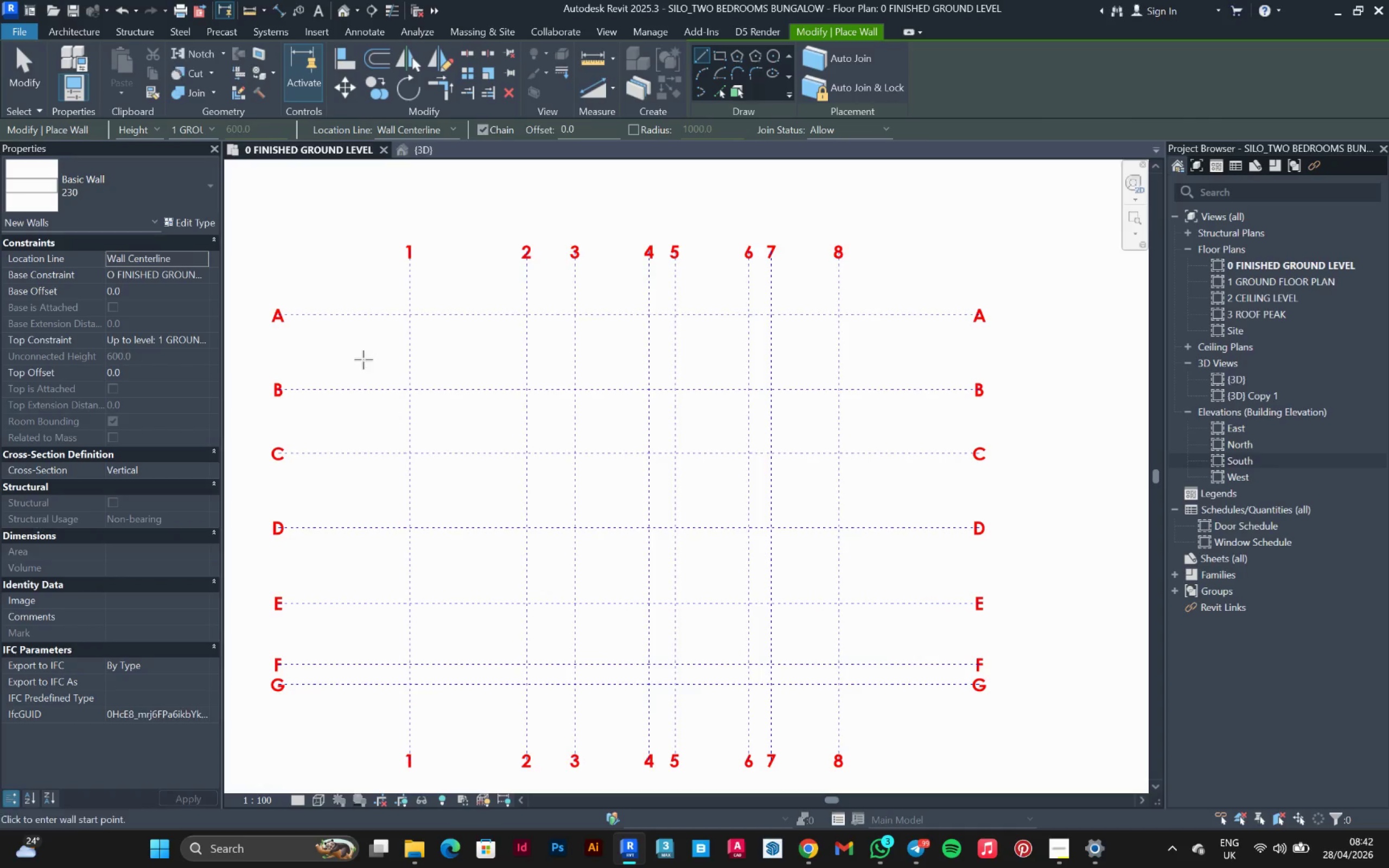 
scroll: coordinate [411, 318], scroll_direction: down, amount: 2.0
 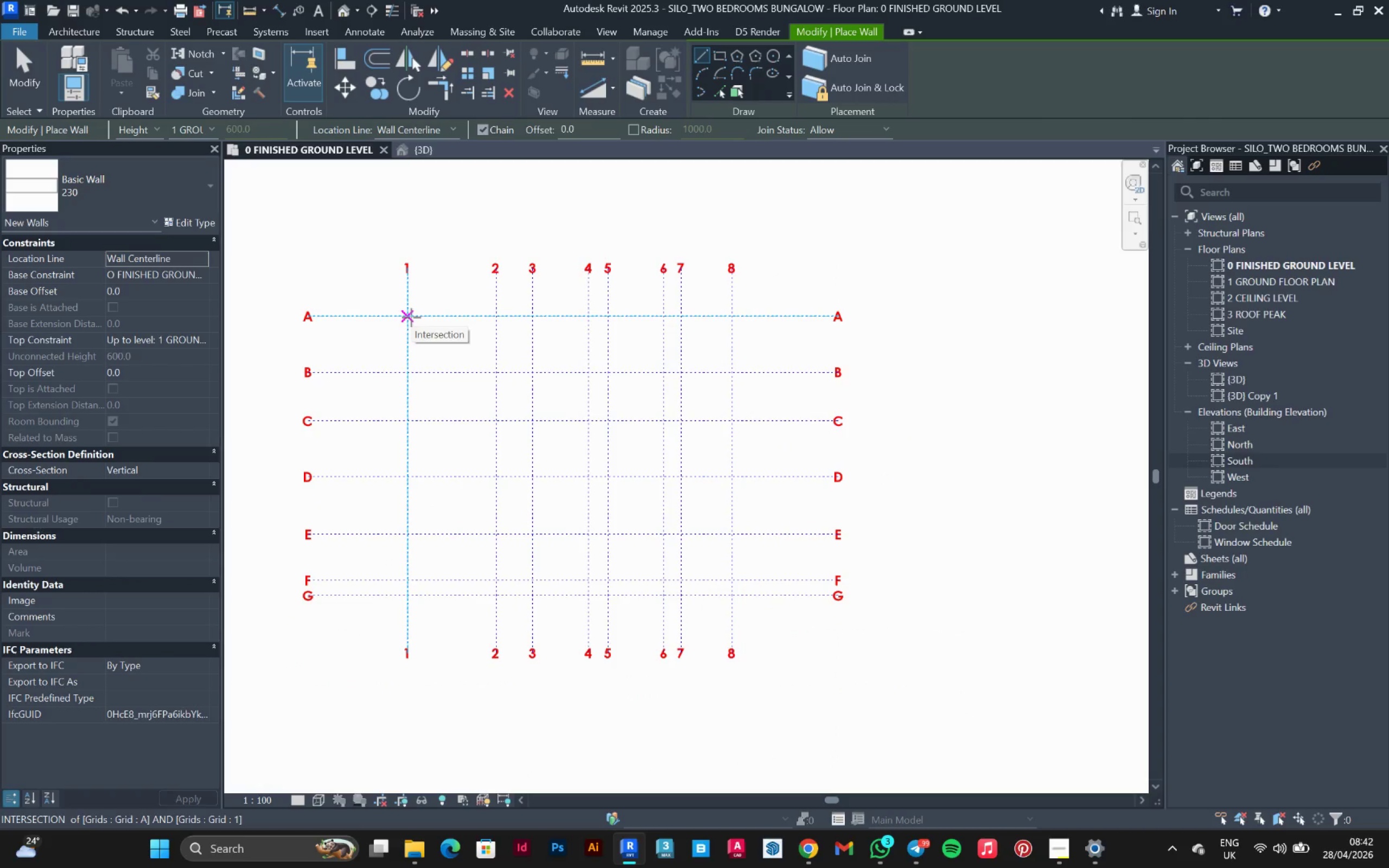 
left_click([411, 317])
 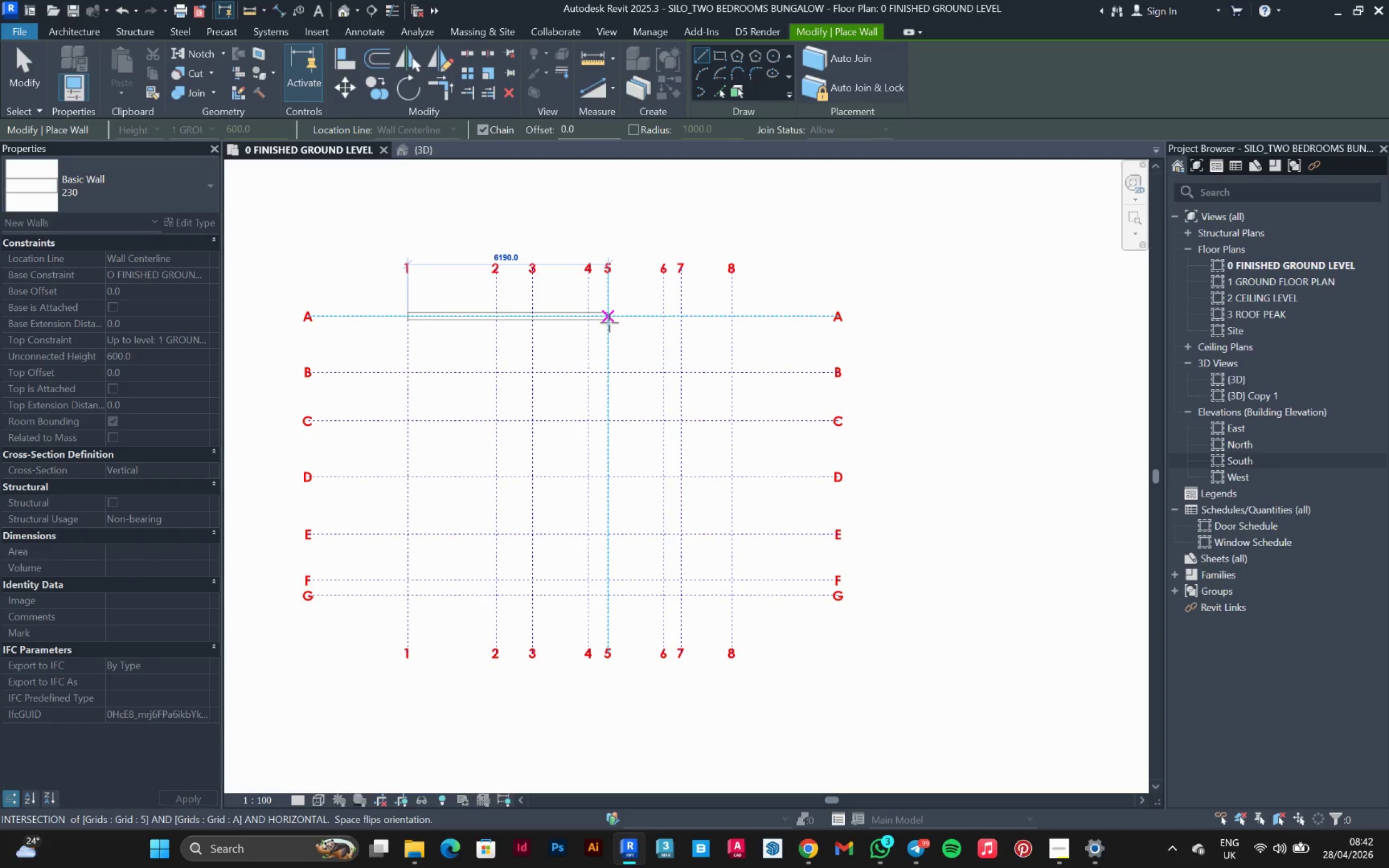 
scroll: coordinate [605, 323], scroll_direction: up, amount: 1.0
 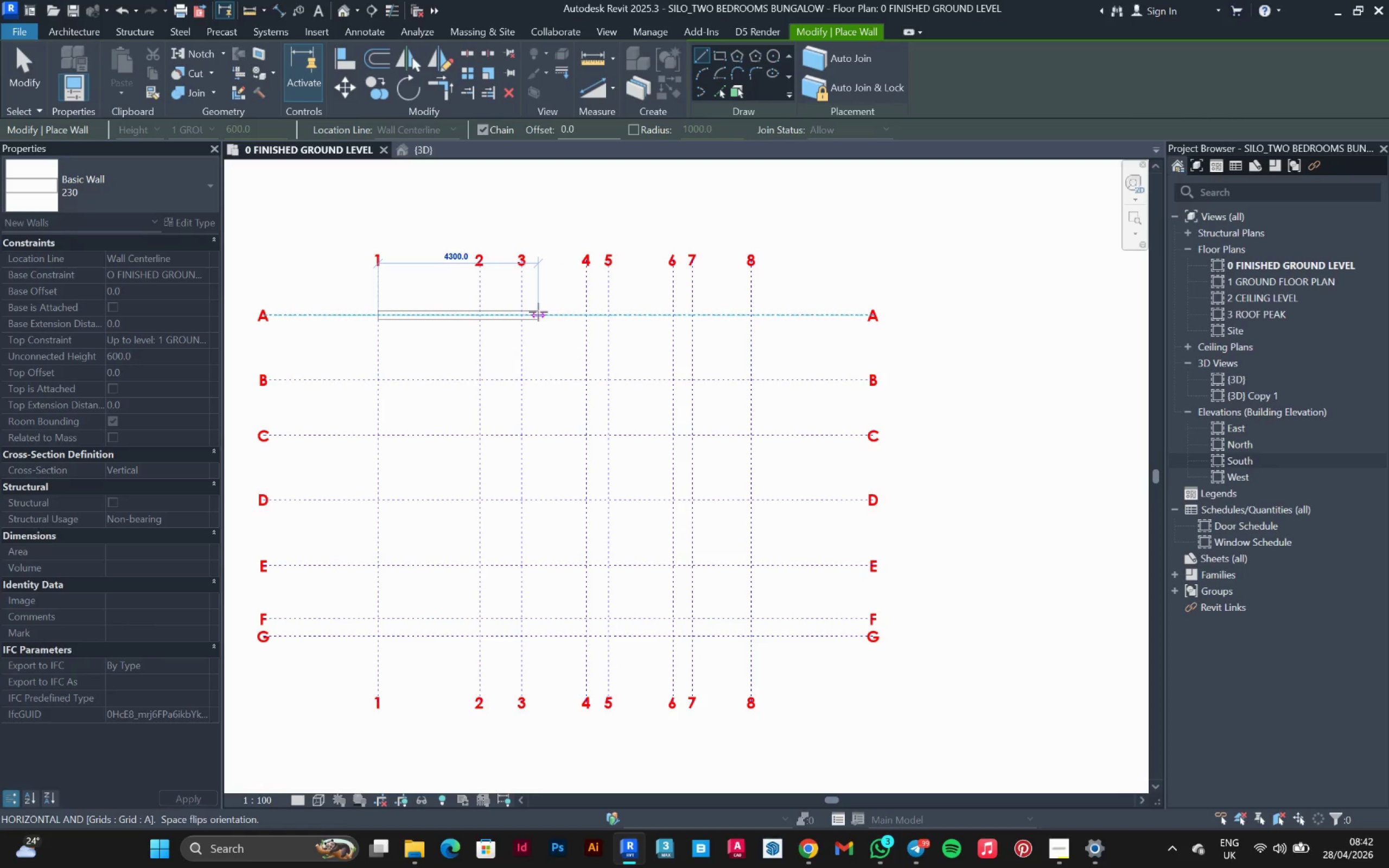 
left_click([524, 316])
 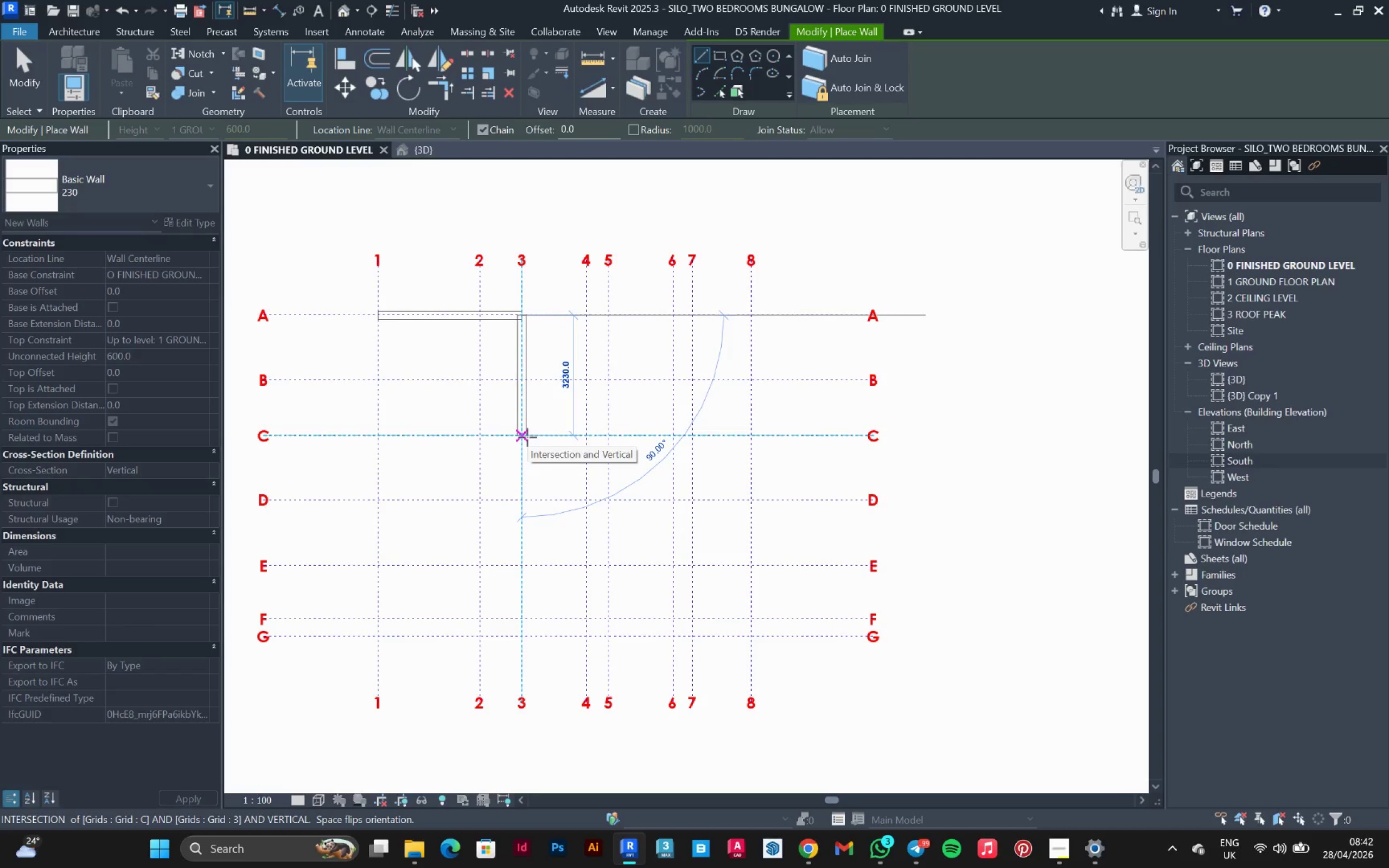 
left_click([526, 439])
 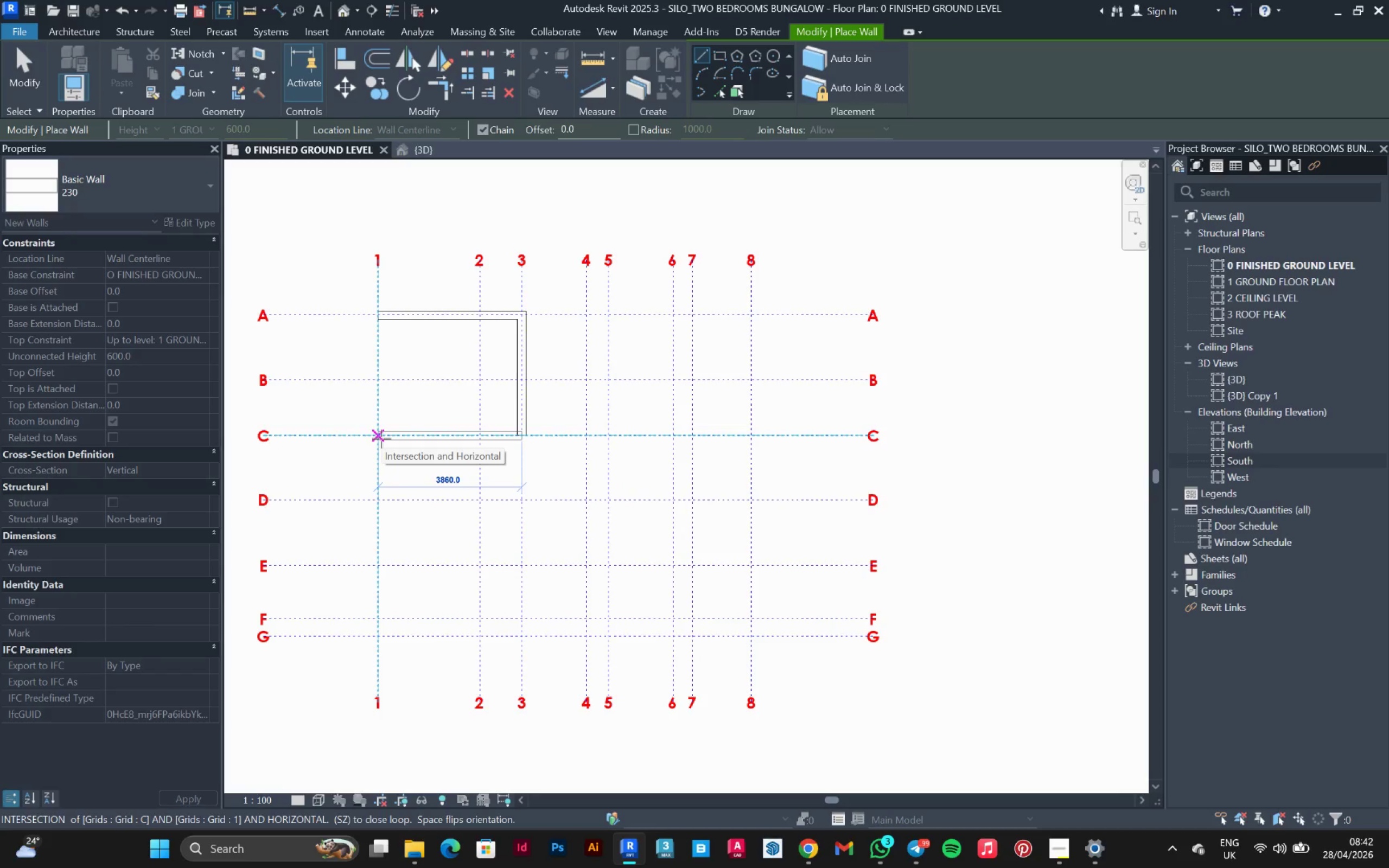 
left_click([381, 439])
 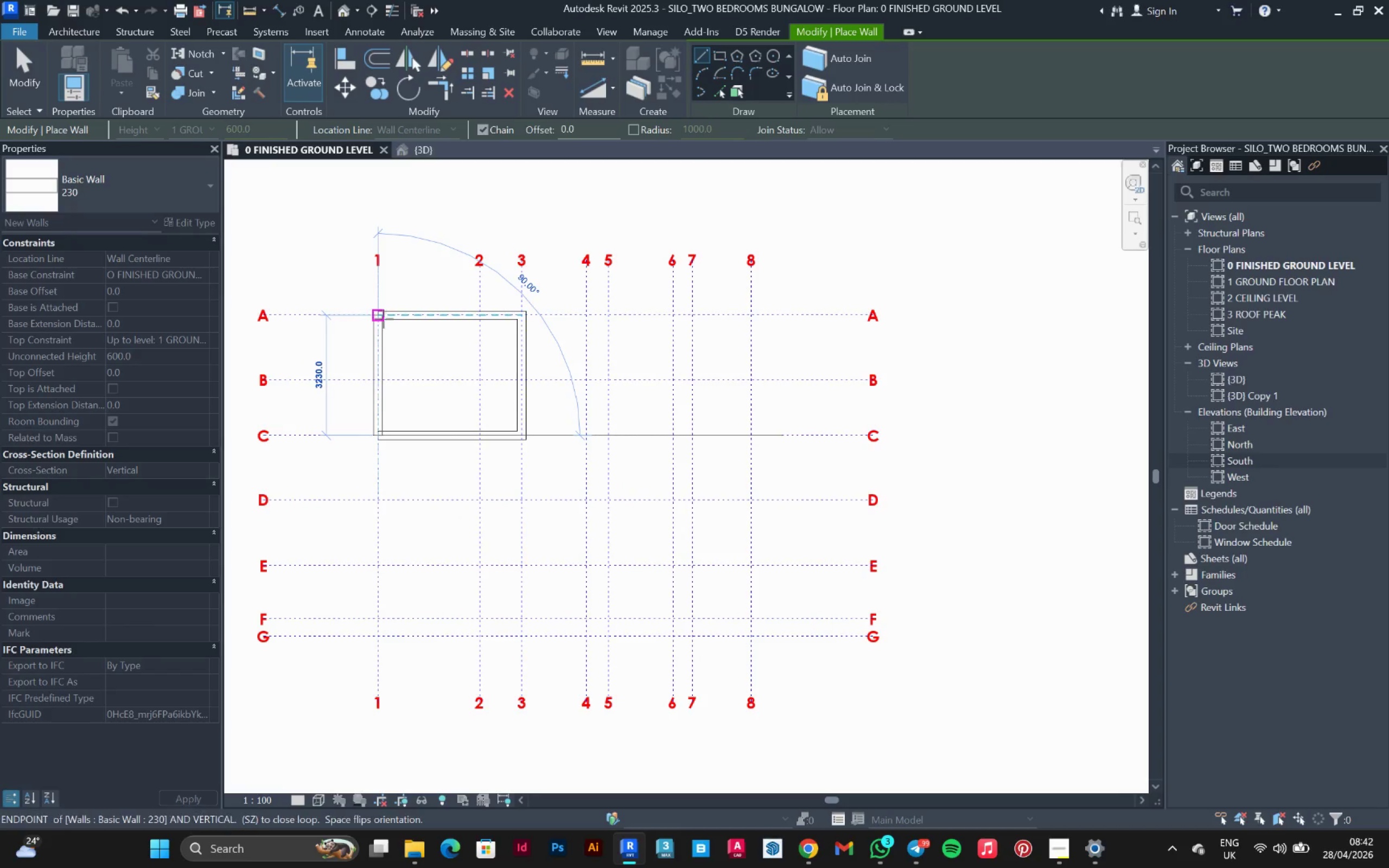 
left_click([383, 319])
 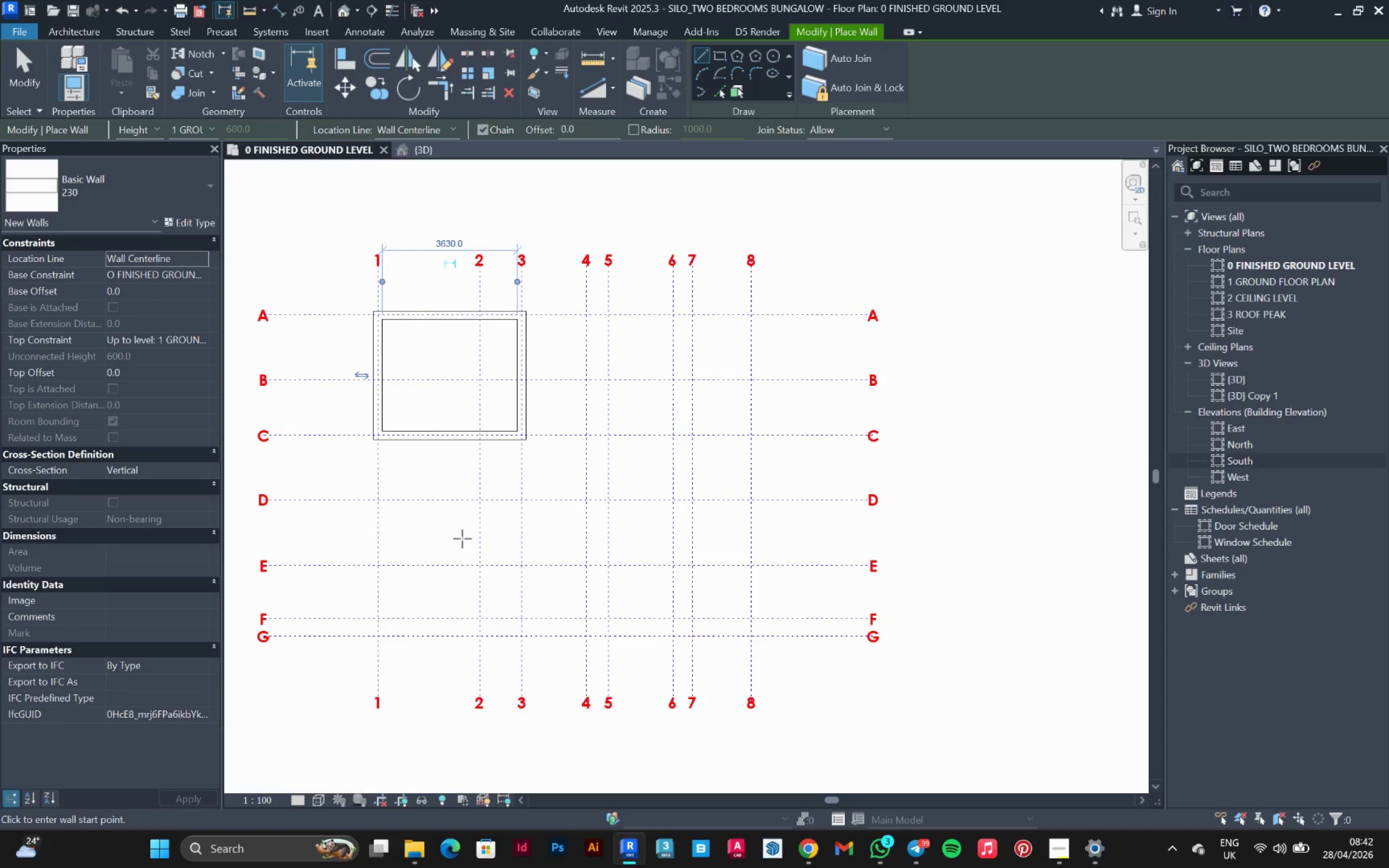 
scroll: coordinate [474, 564], scroll_direction: up, amount: 2.0
 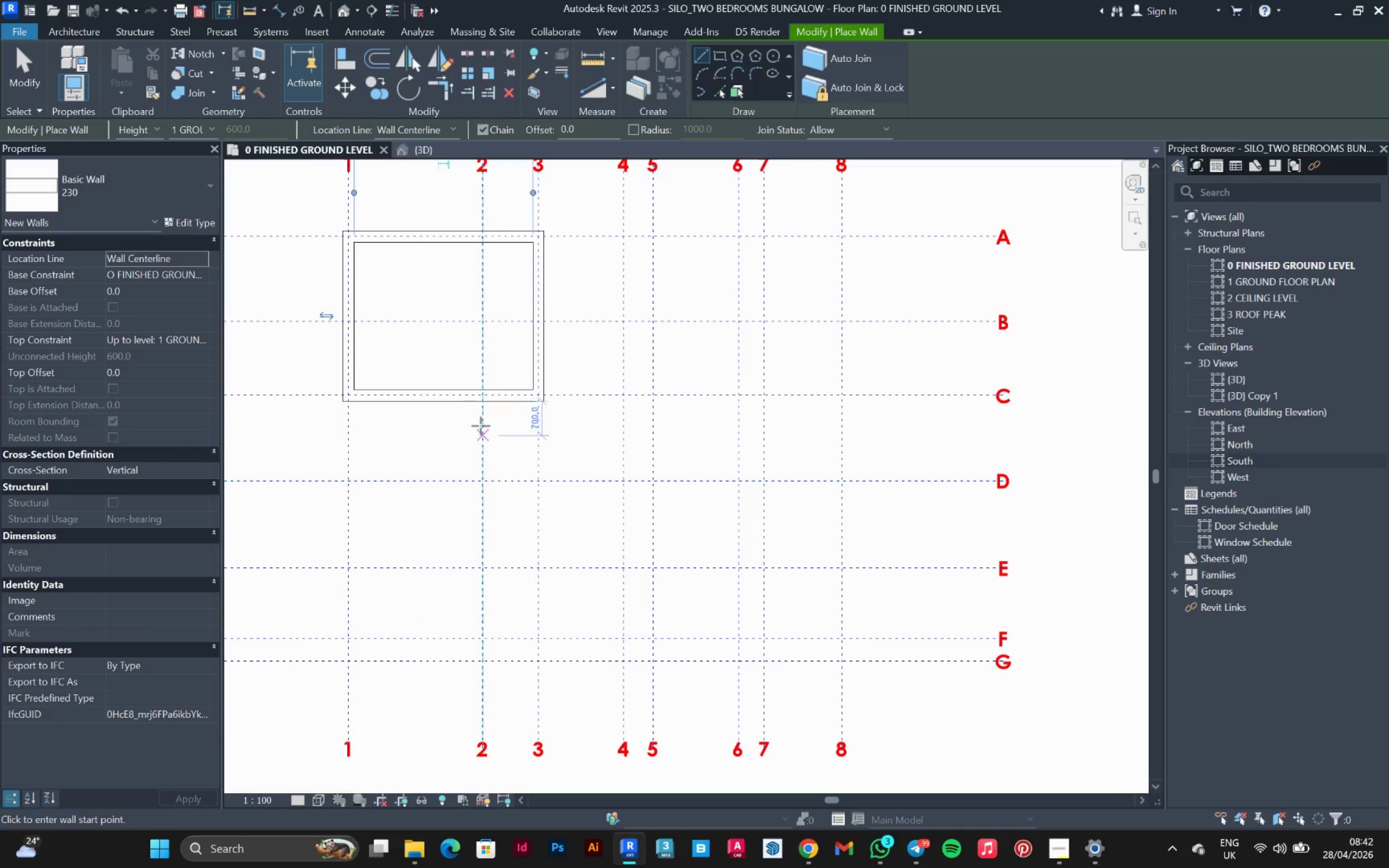 
left_click([485, 401])
 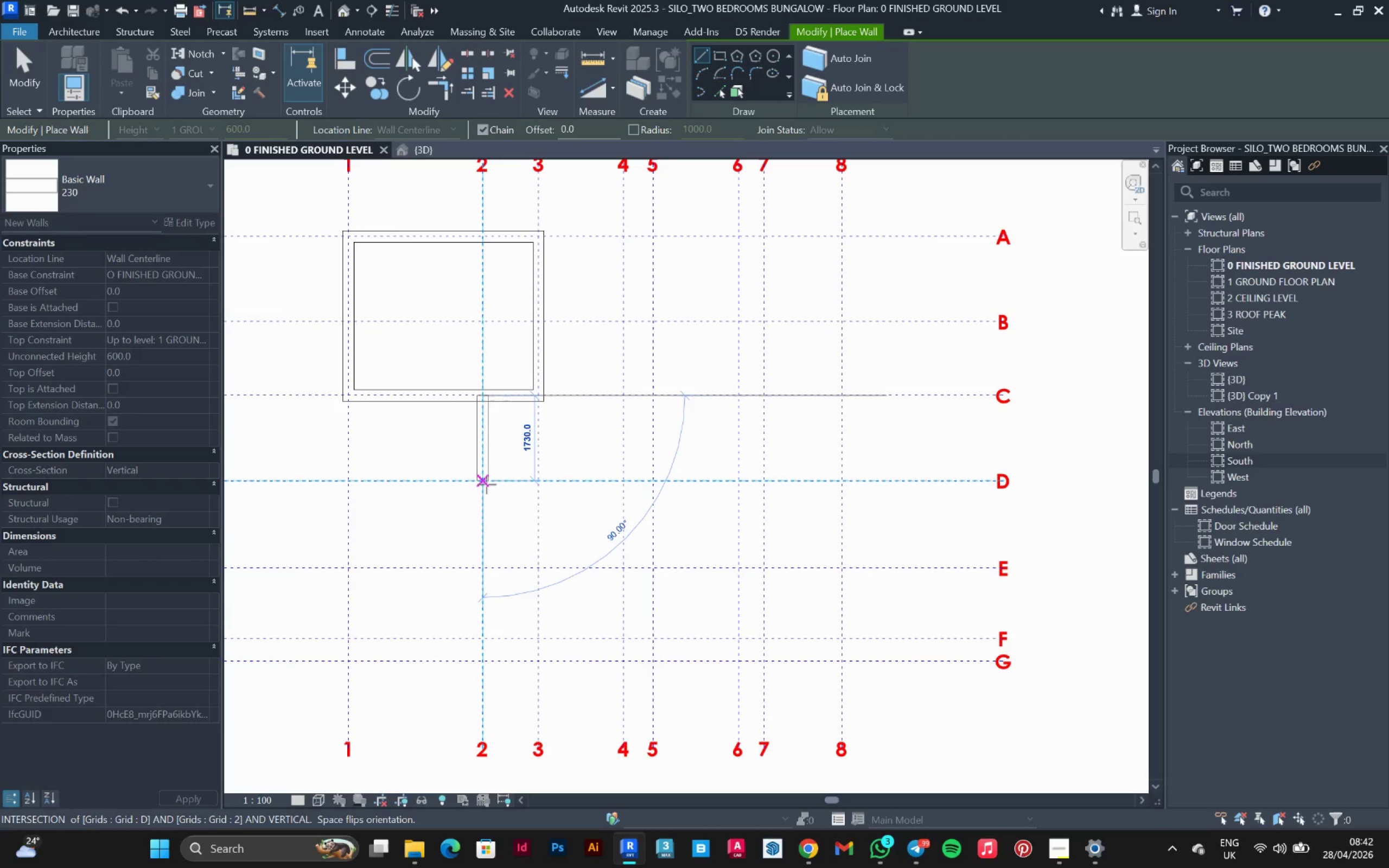 
left_click([487, 484])
 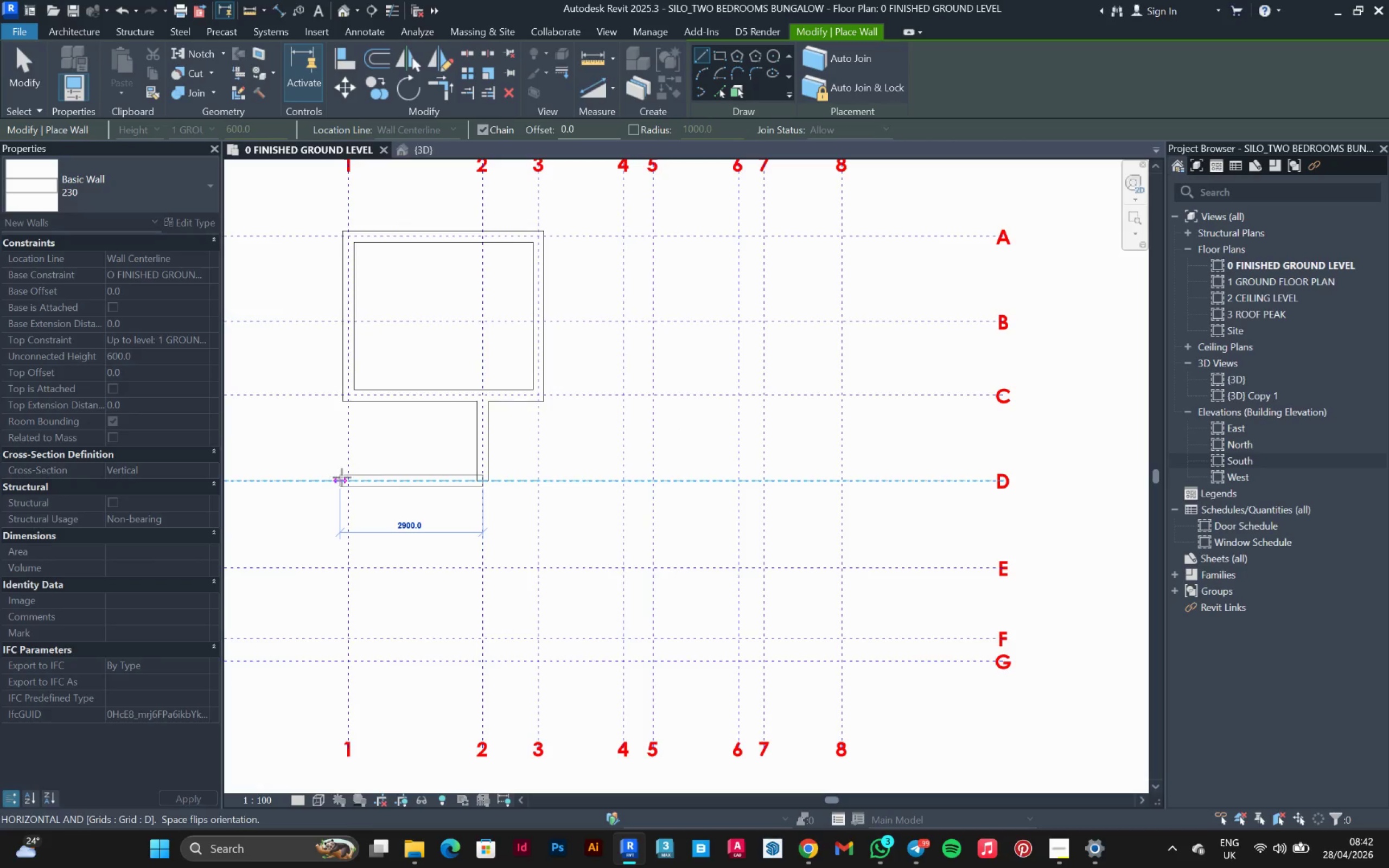 
left_click([352, 479])
 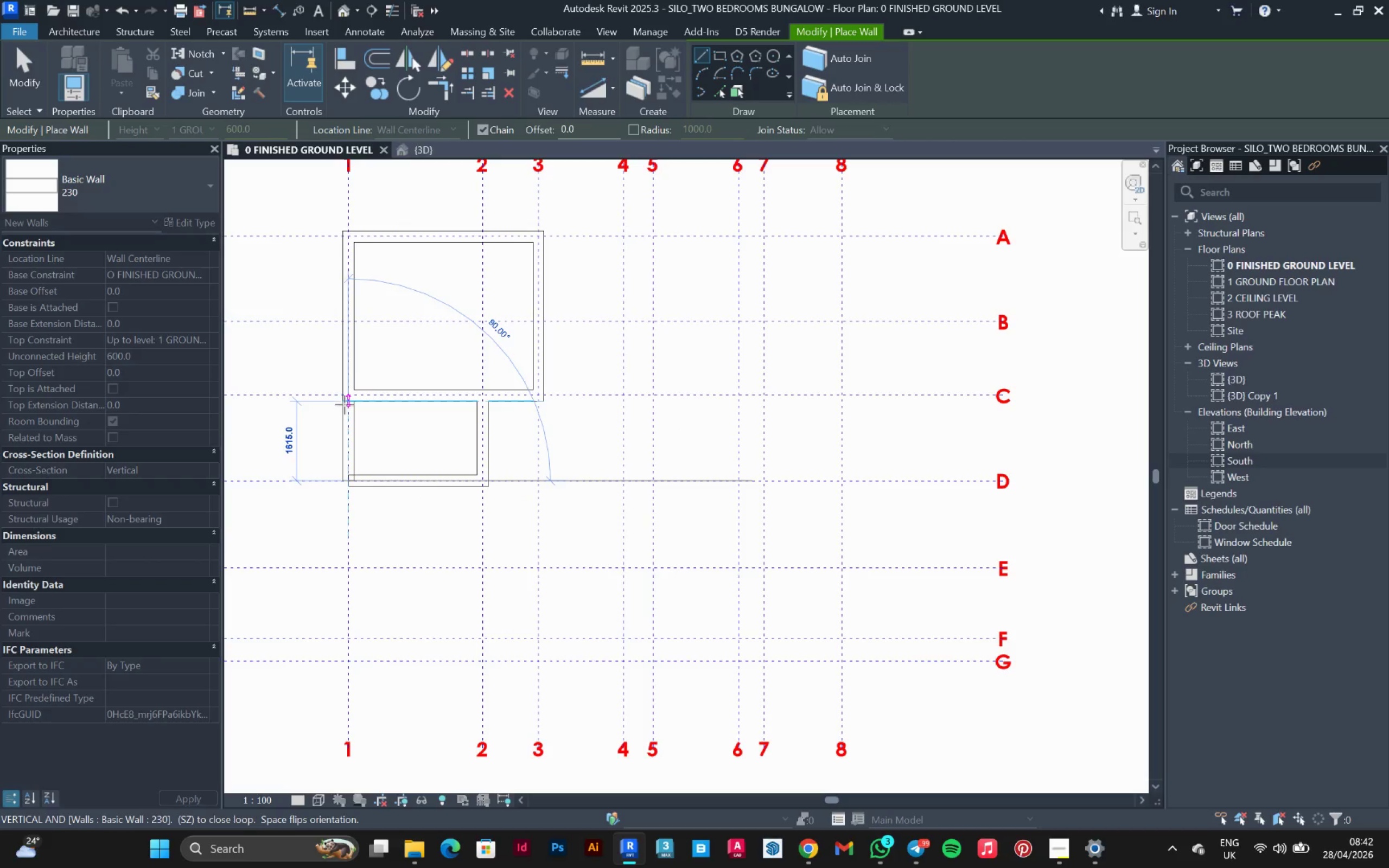 
left_click([345, 404])
 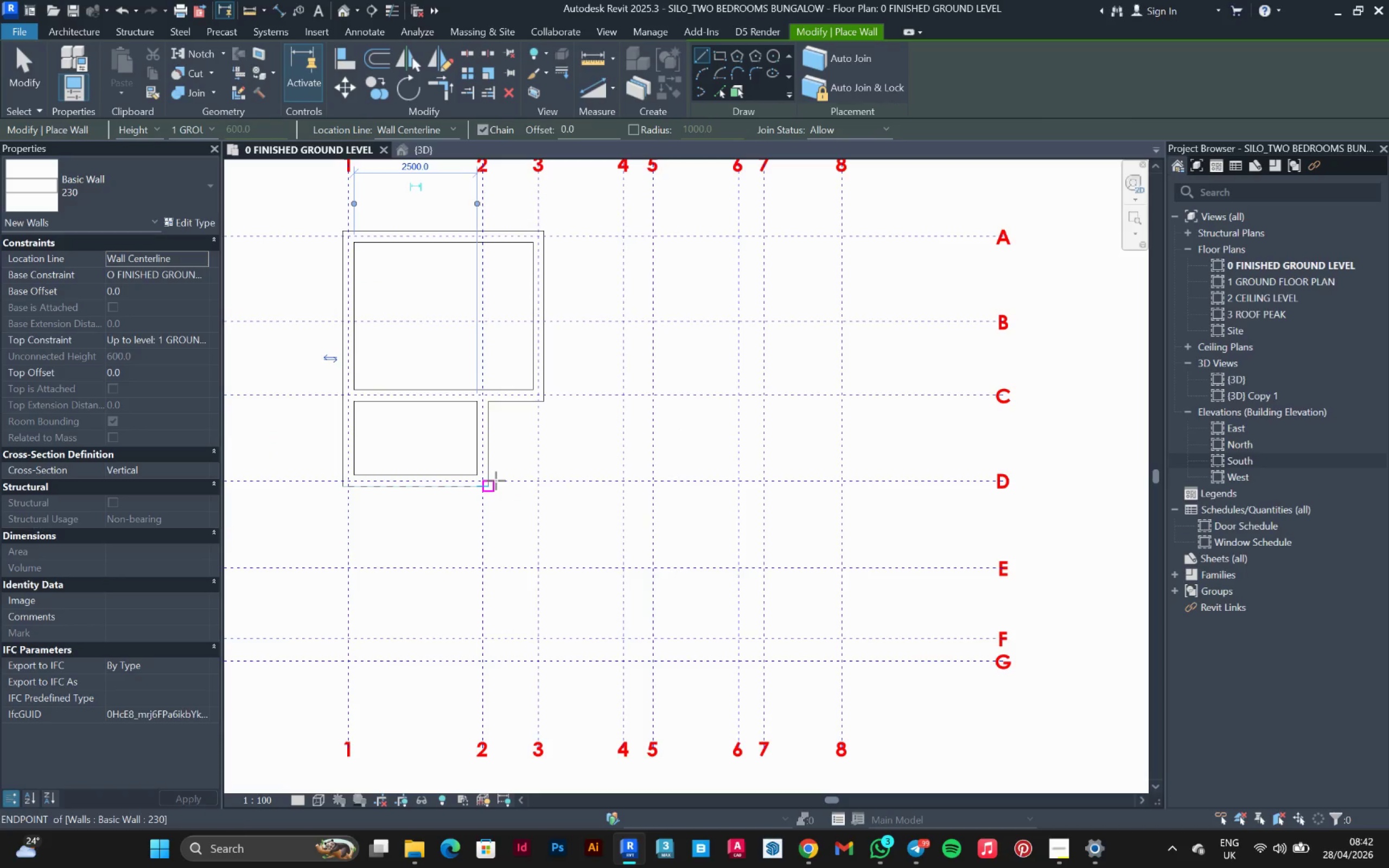 
left_click([490, 477])
 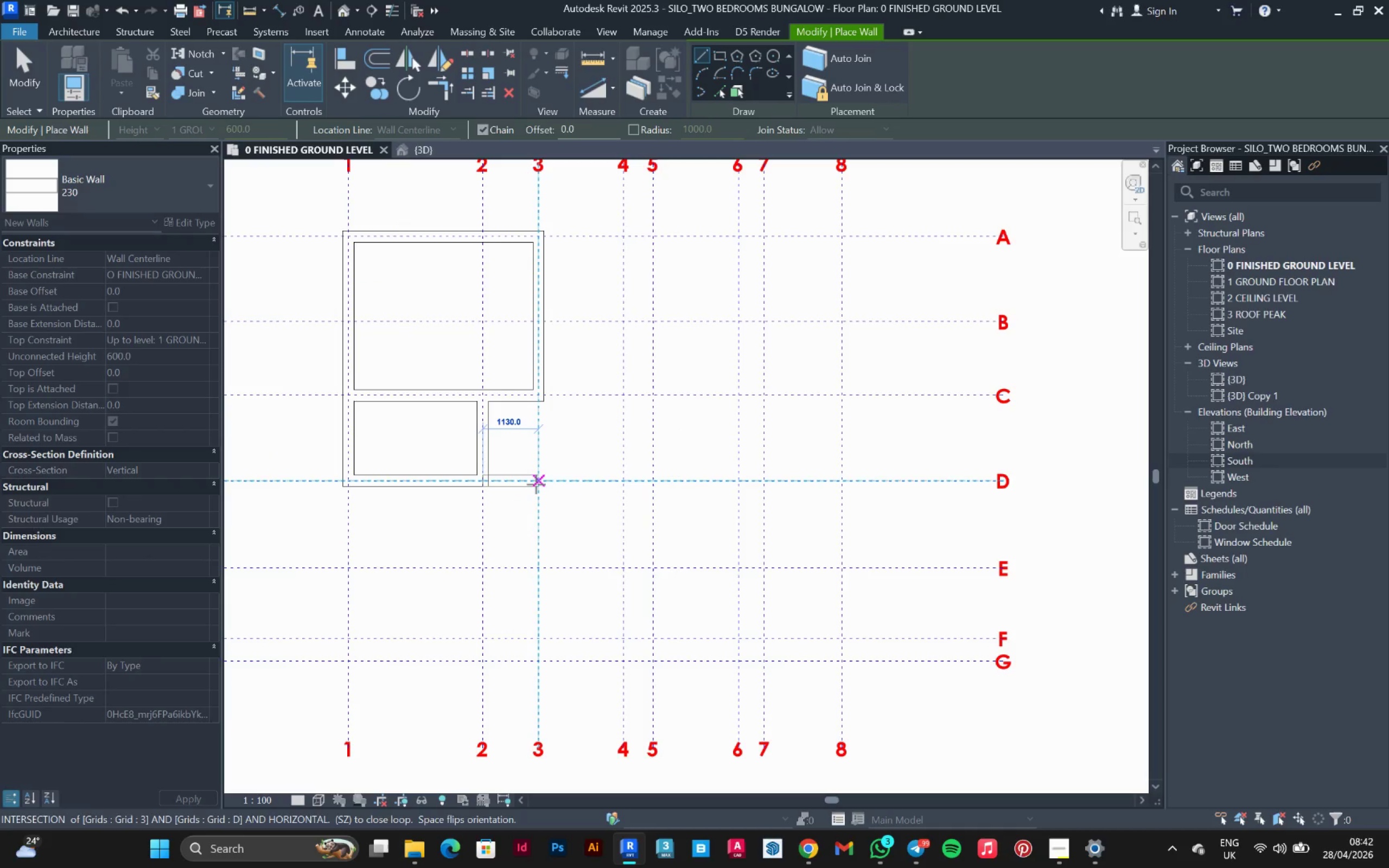 
left_click([536, 484])
 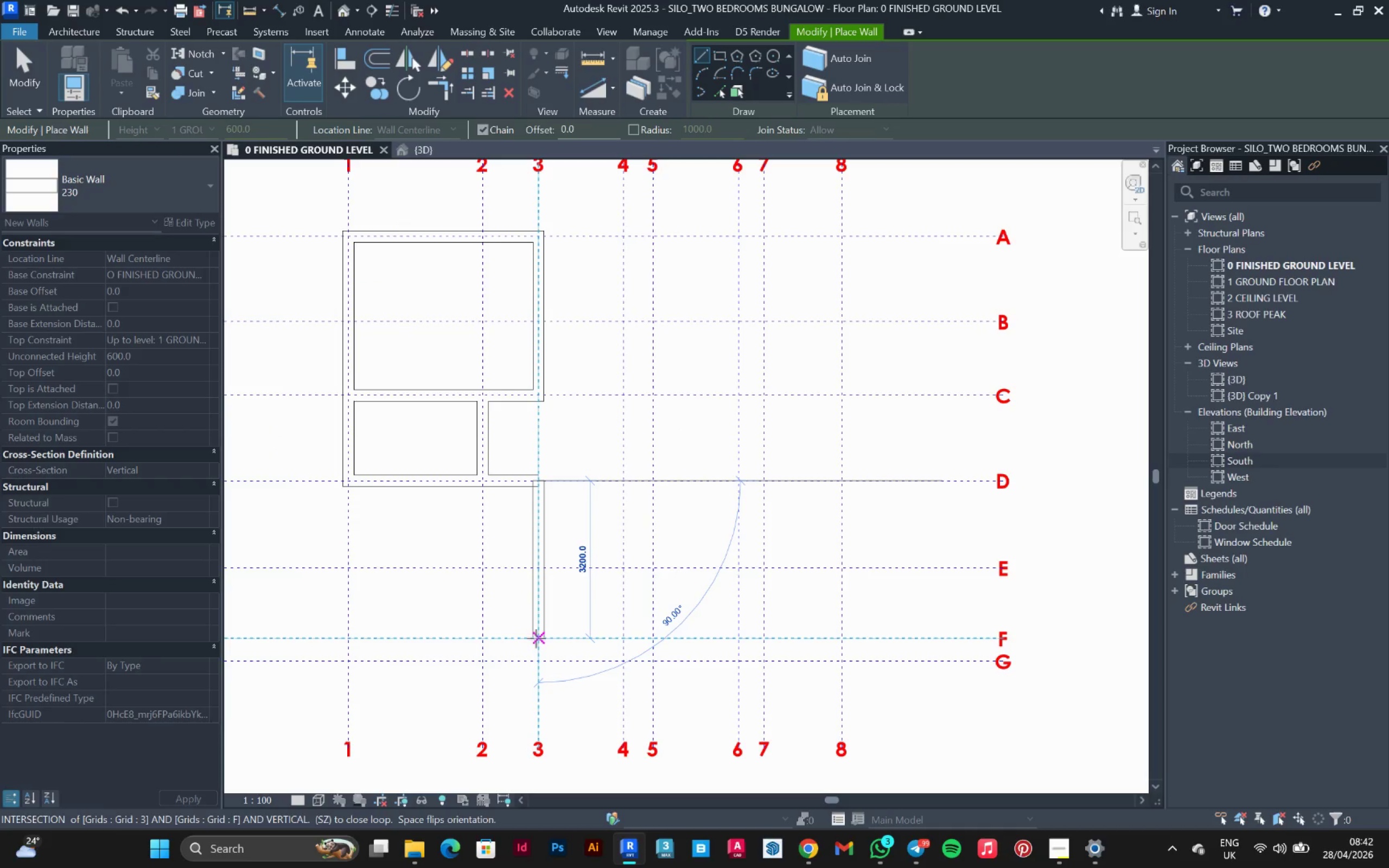 
left_click([536, 639])
 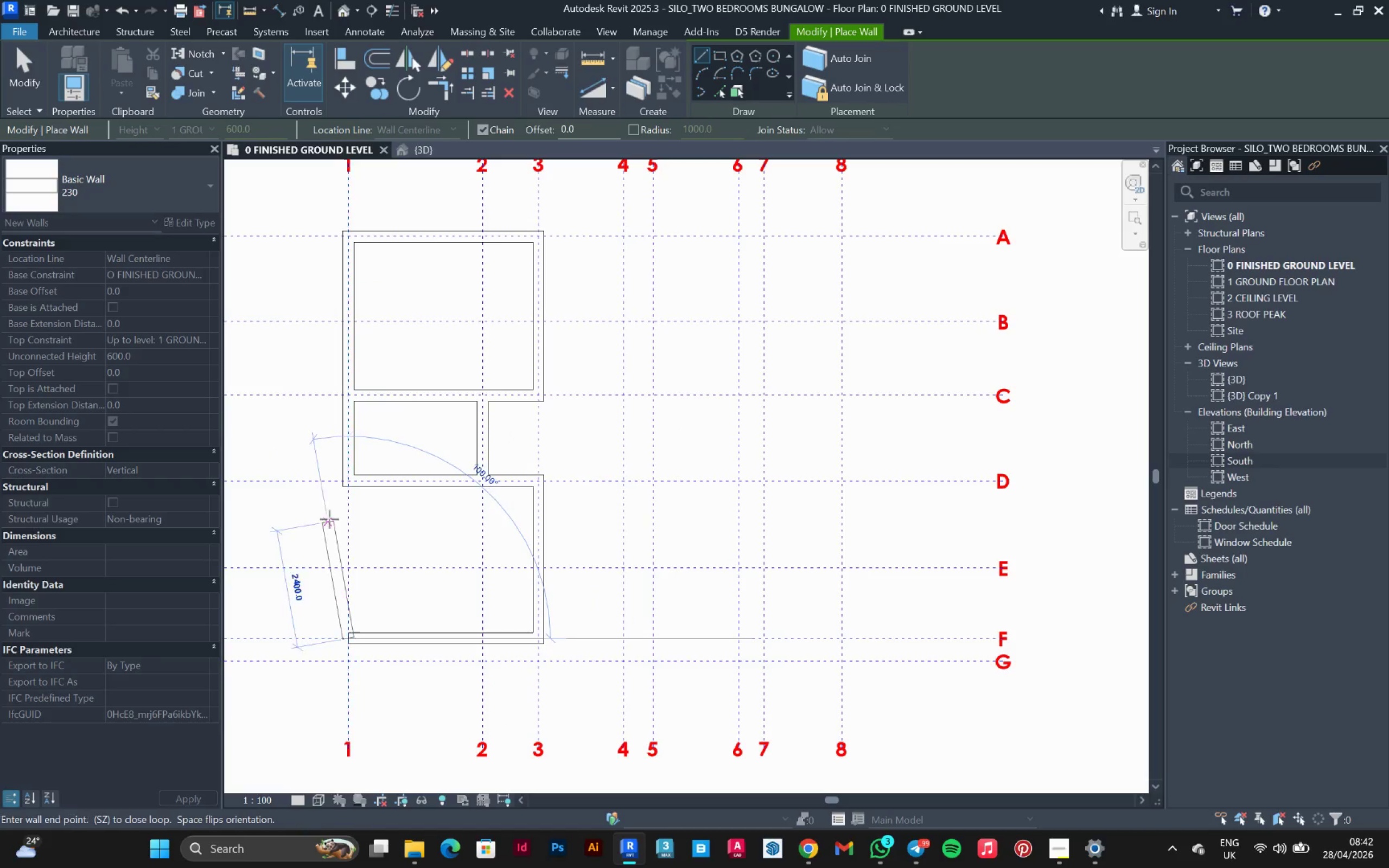 
left_click([353, 484])
 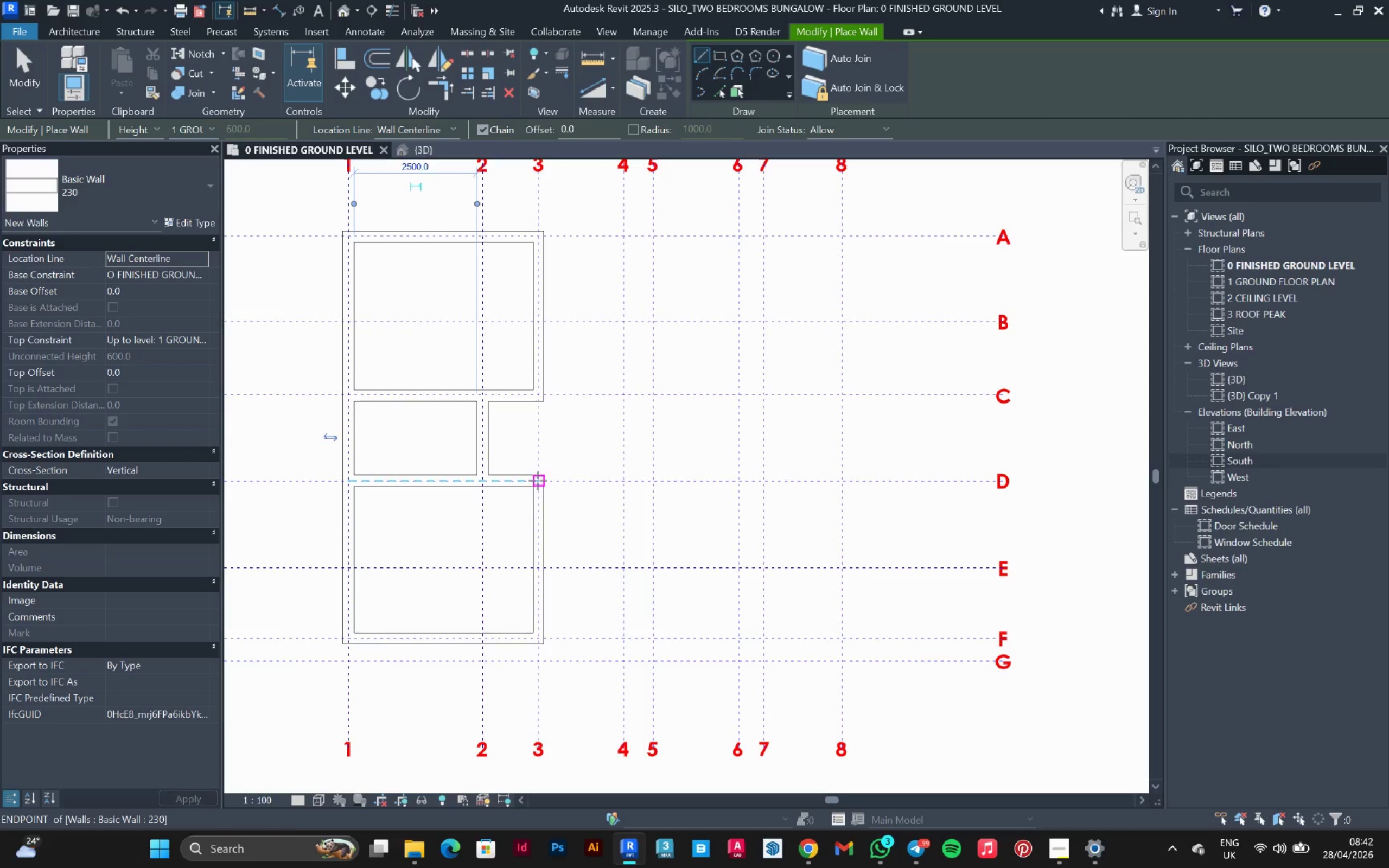 
left_click([621, 487])
 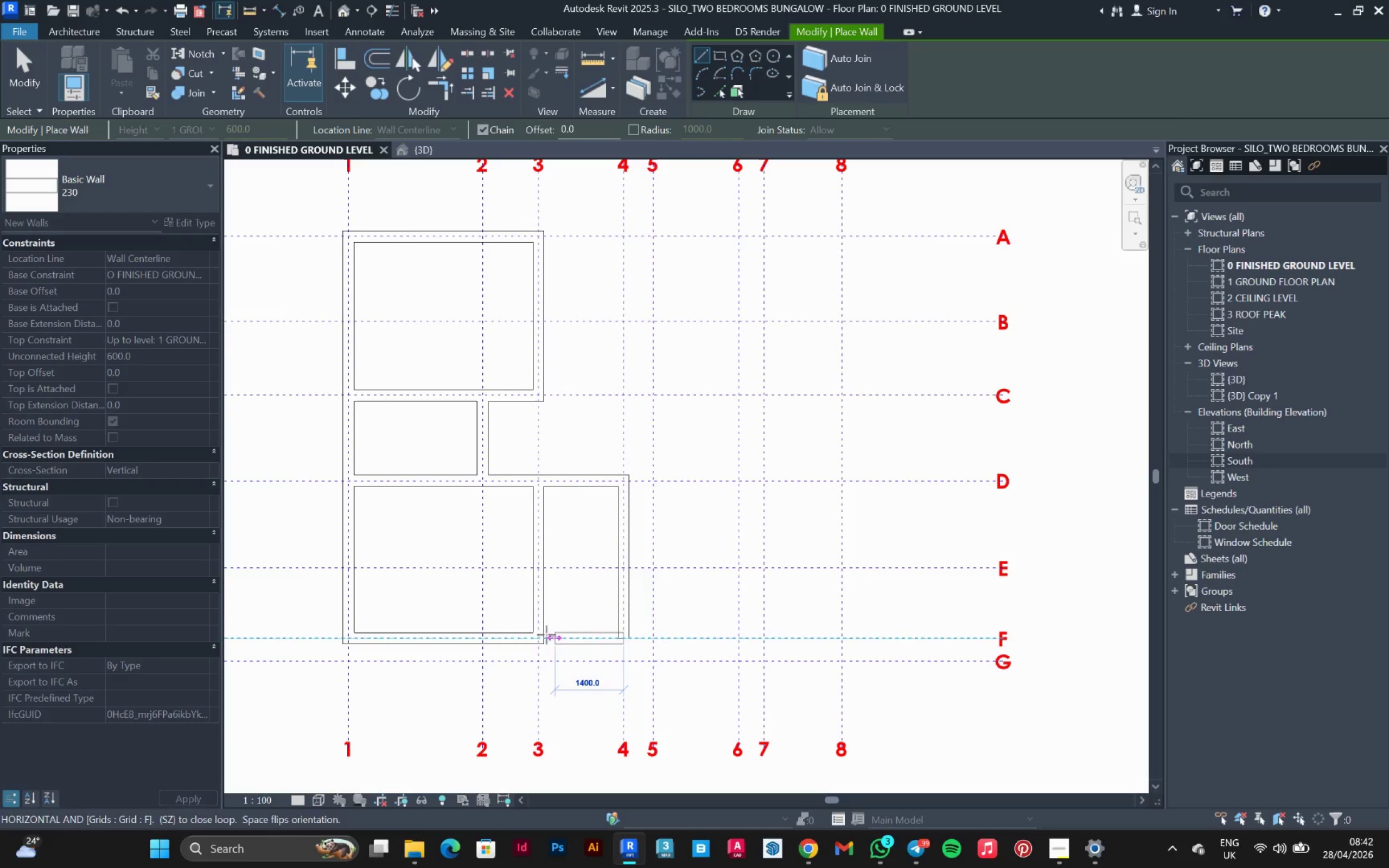 
left_click([539, 639])
 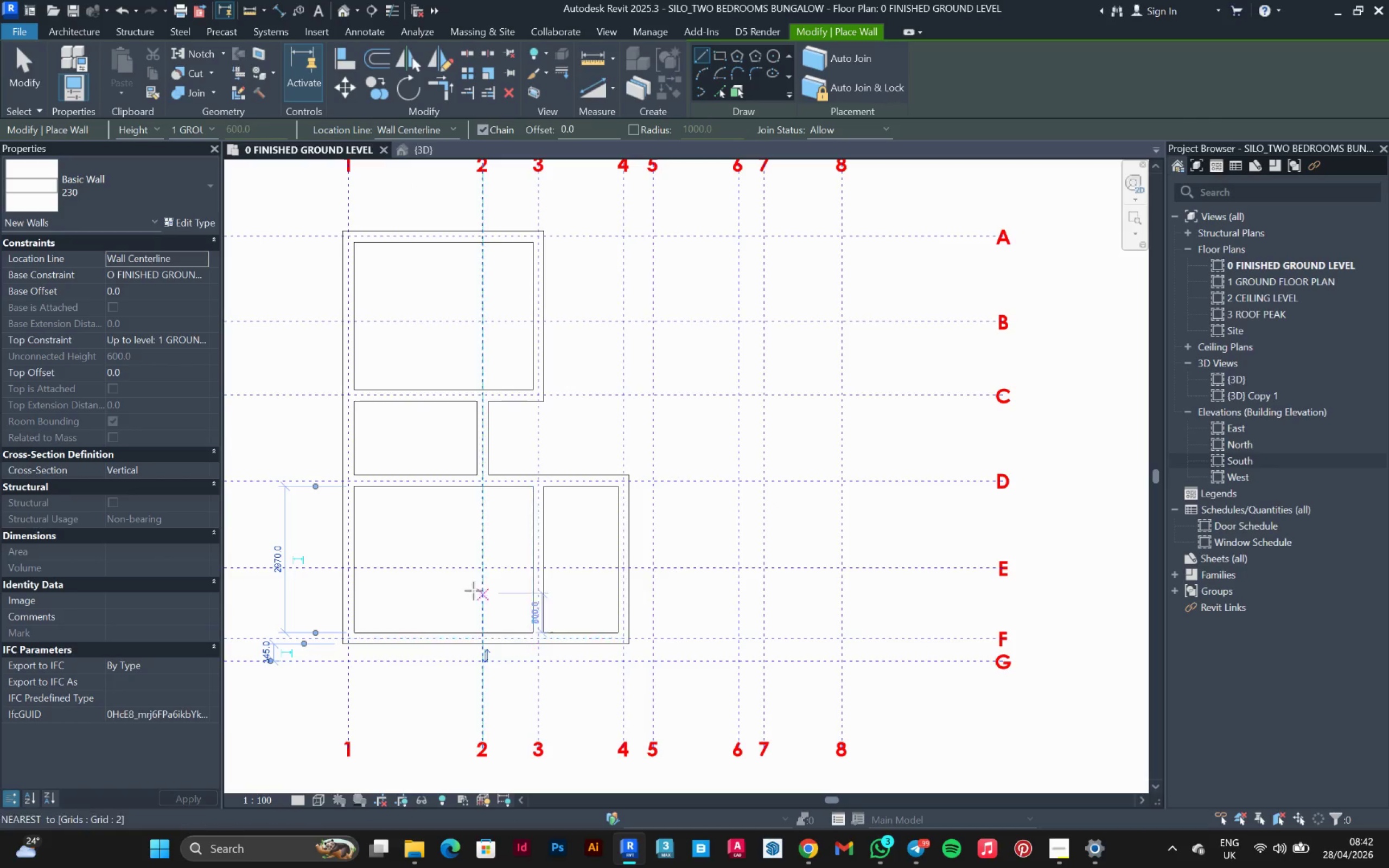 
scroll: coordinate [443, 559], scroll_direction: down, amount: 1.0
 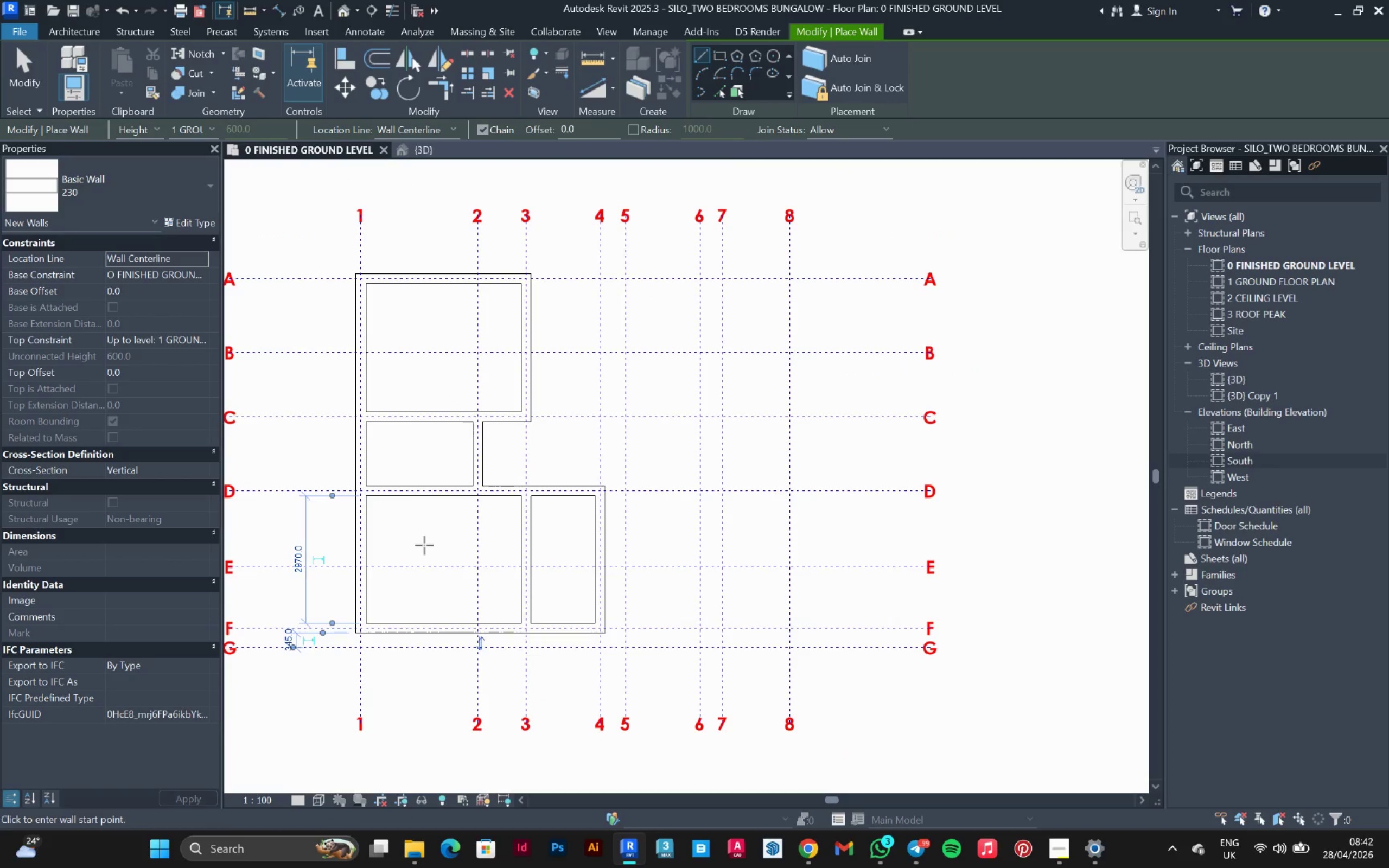 
scroll: coordinate [630, 592], scroll_direction: up, amount: 3.0
 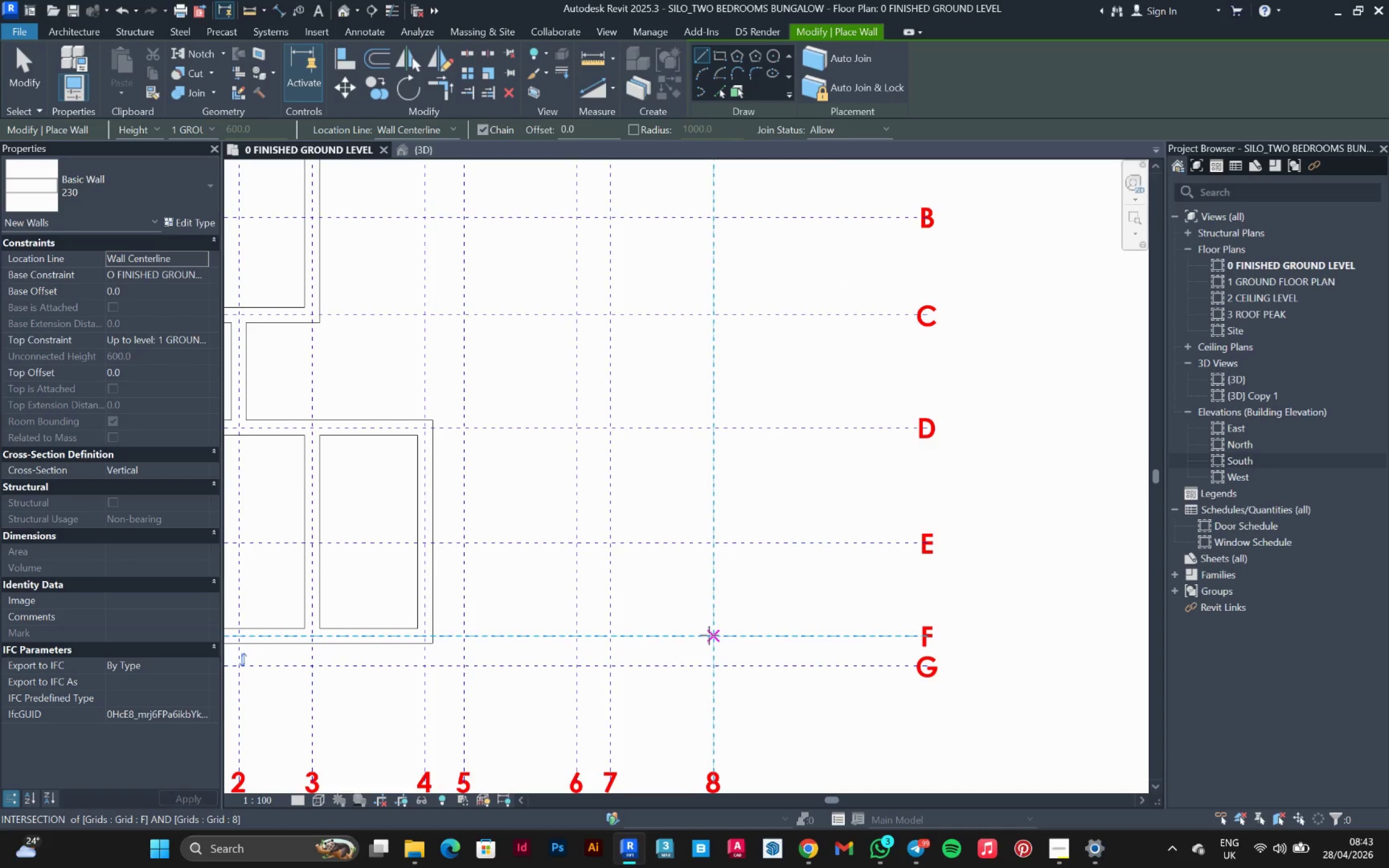 
left_click([607, 636])
 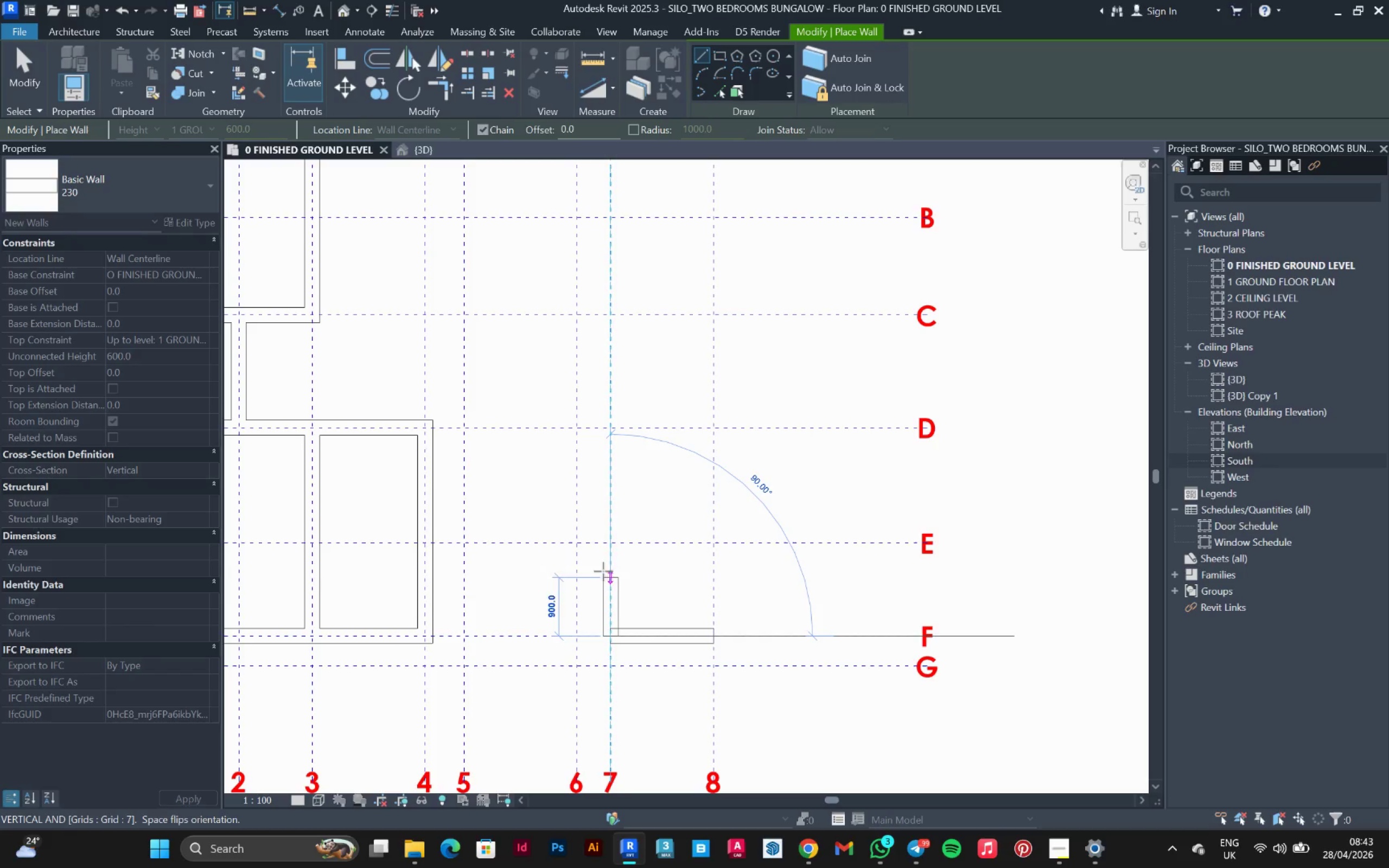 
mouse_move([607, 559])
 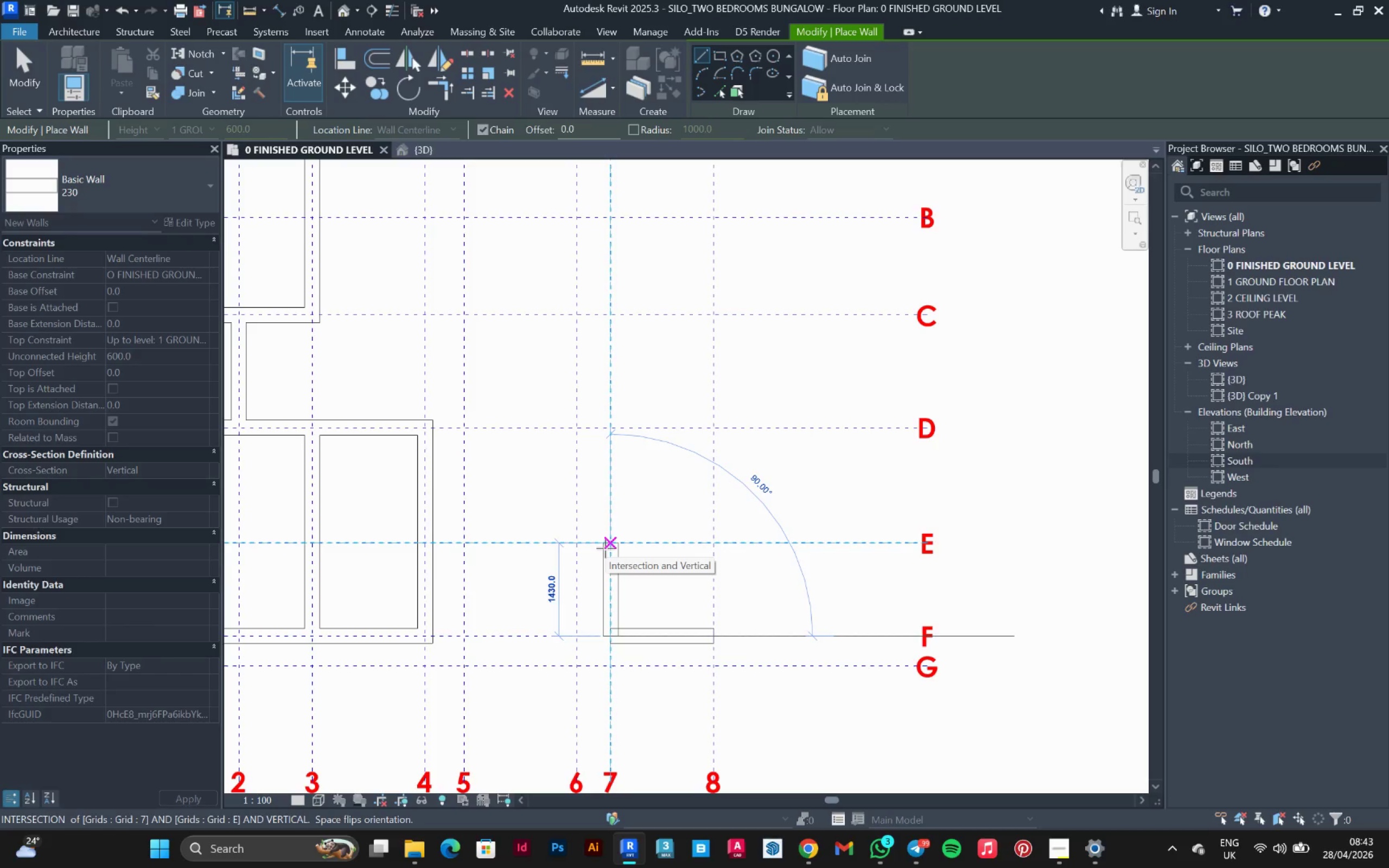 
wait(5.73)
 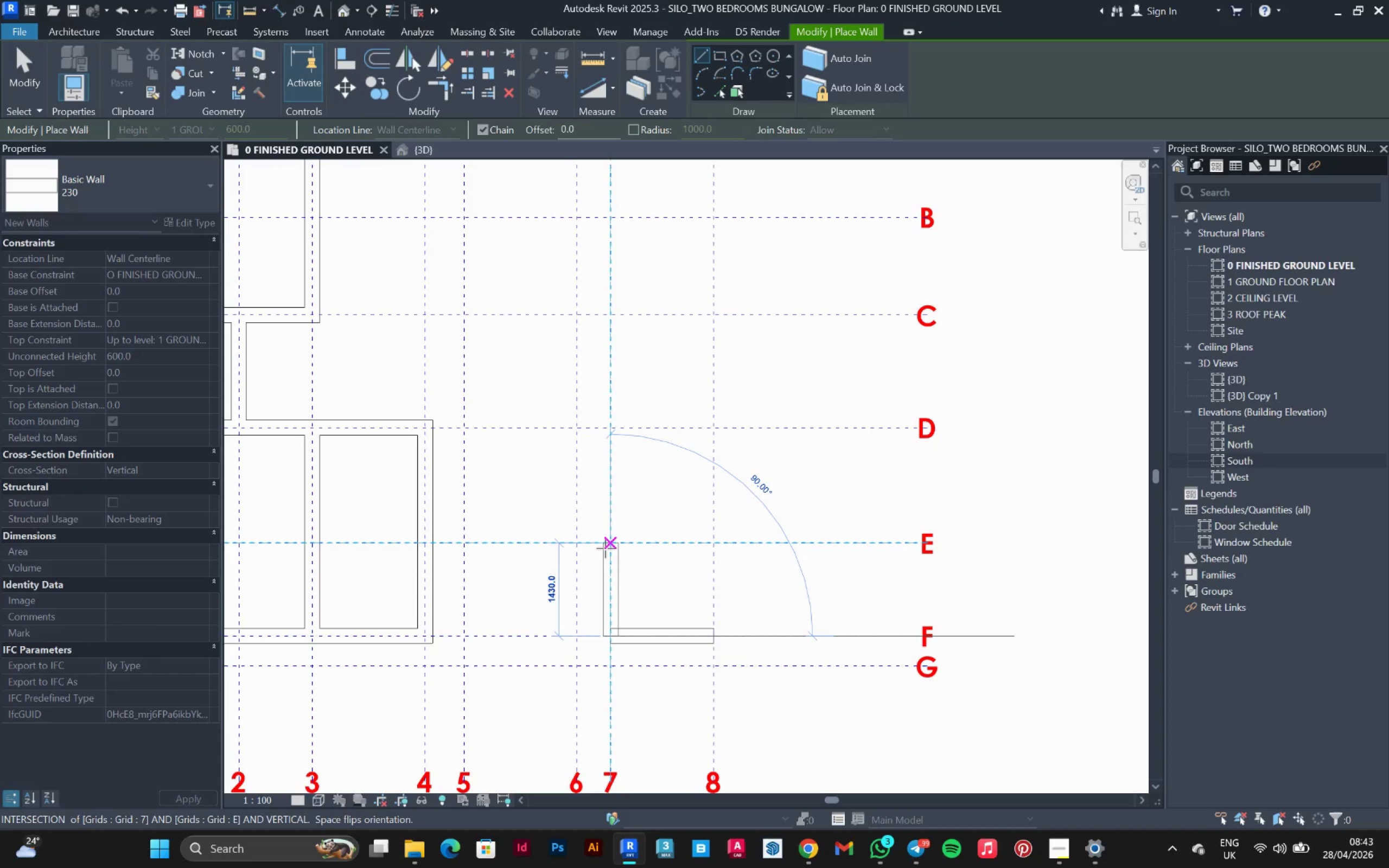 
left_click([606, 548])
 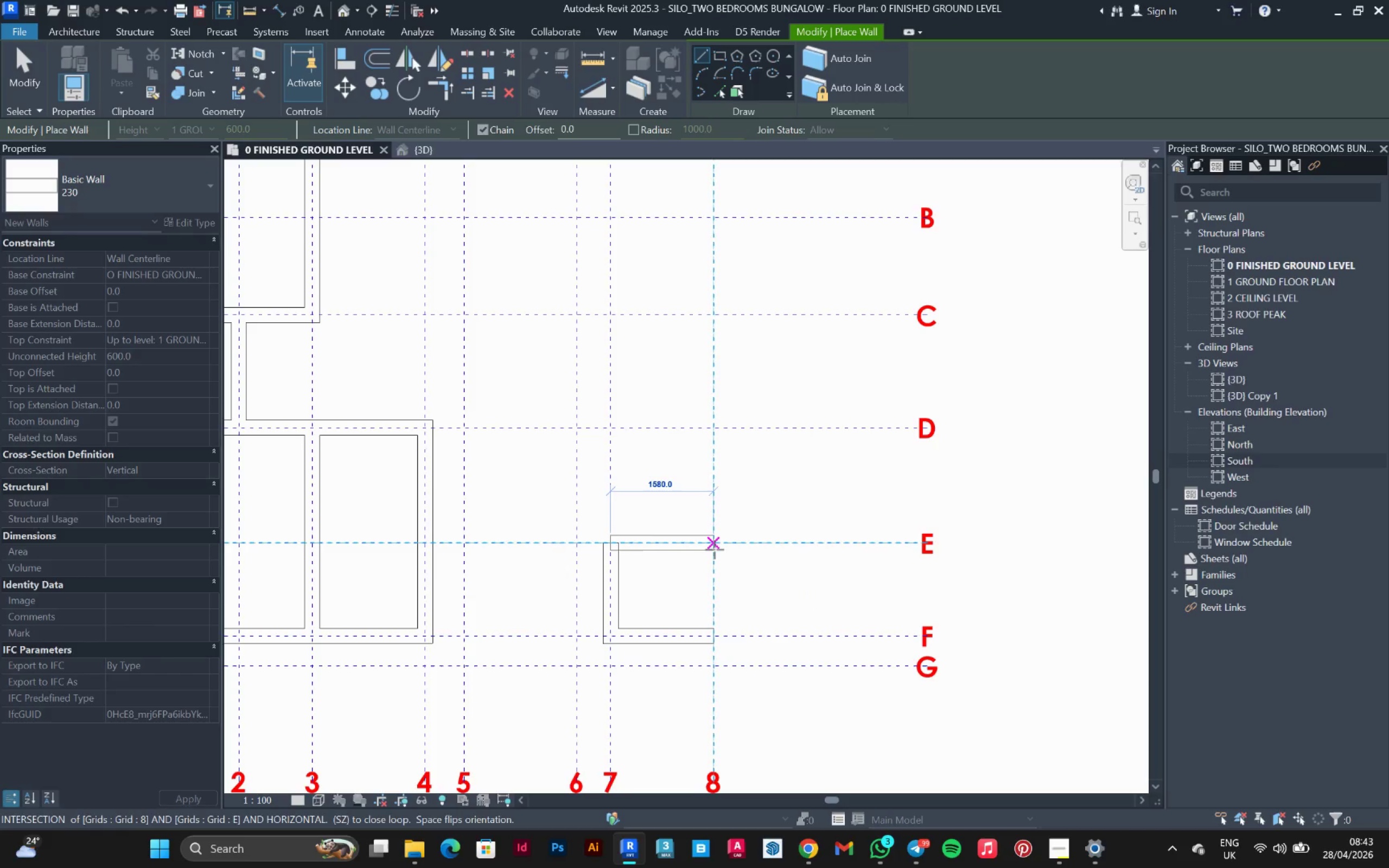 
left_click([715, 550])
 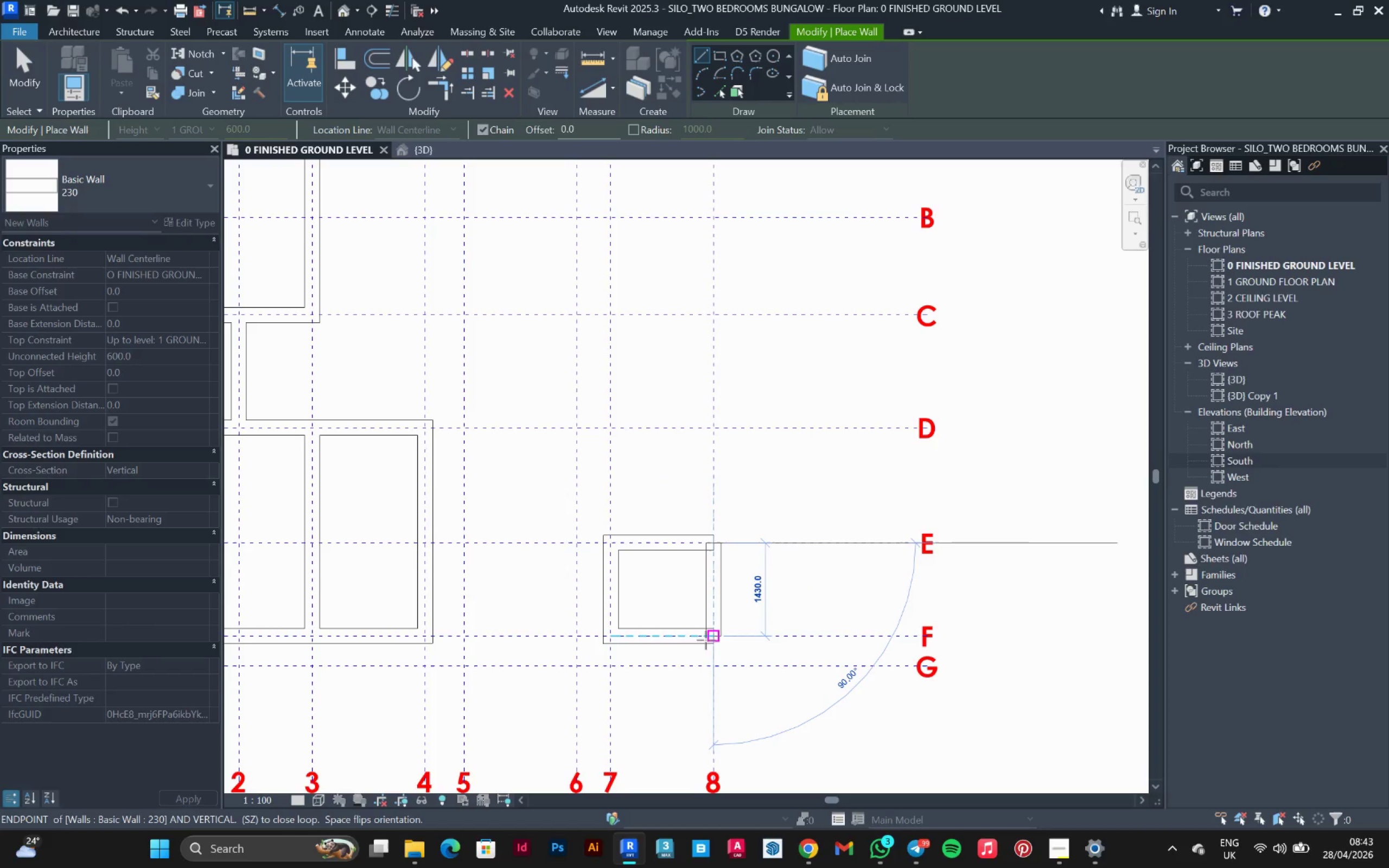 
left_click([707, 640])
 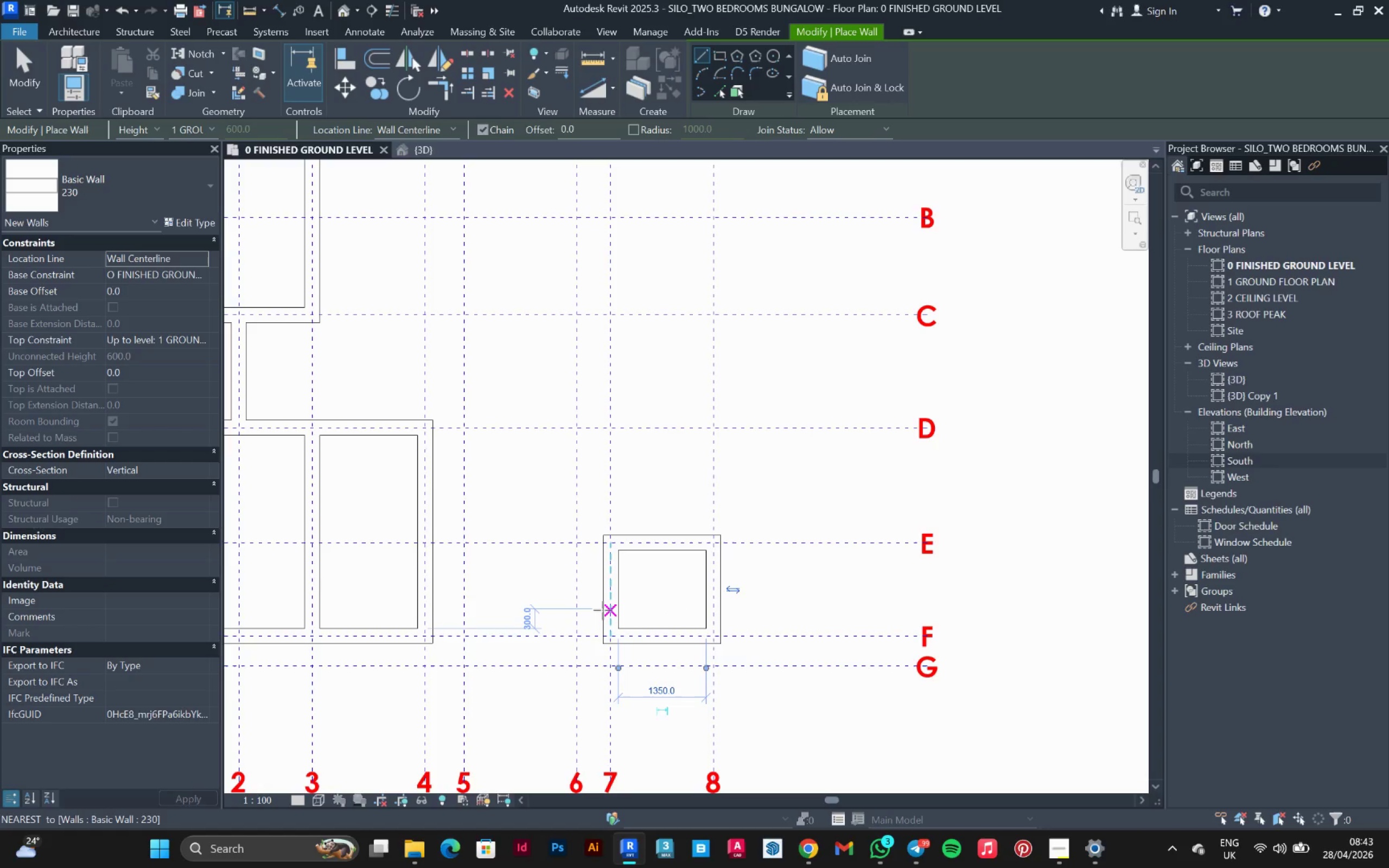 
left_click([603, 610])
 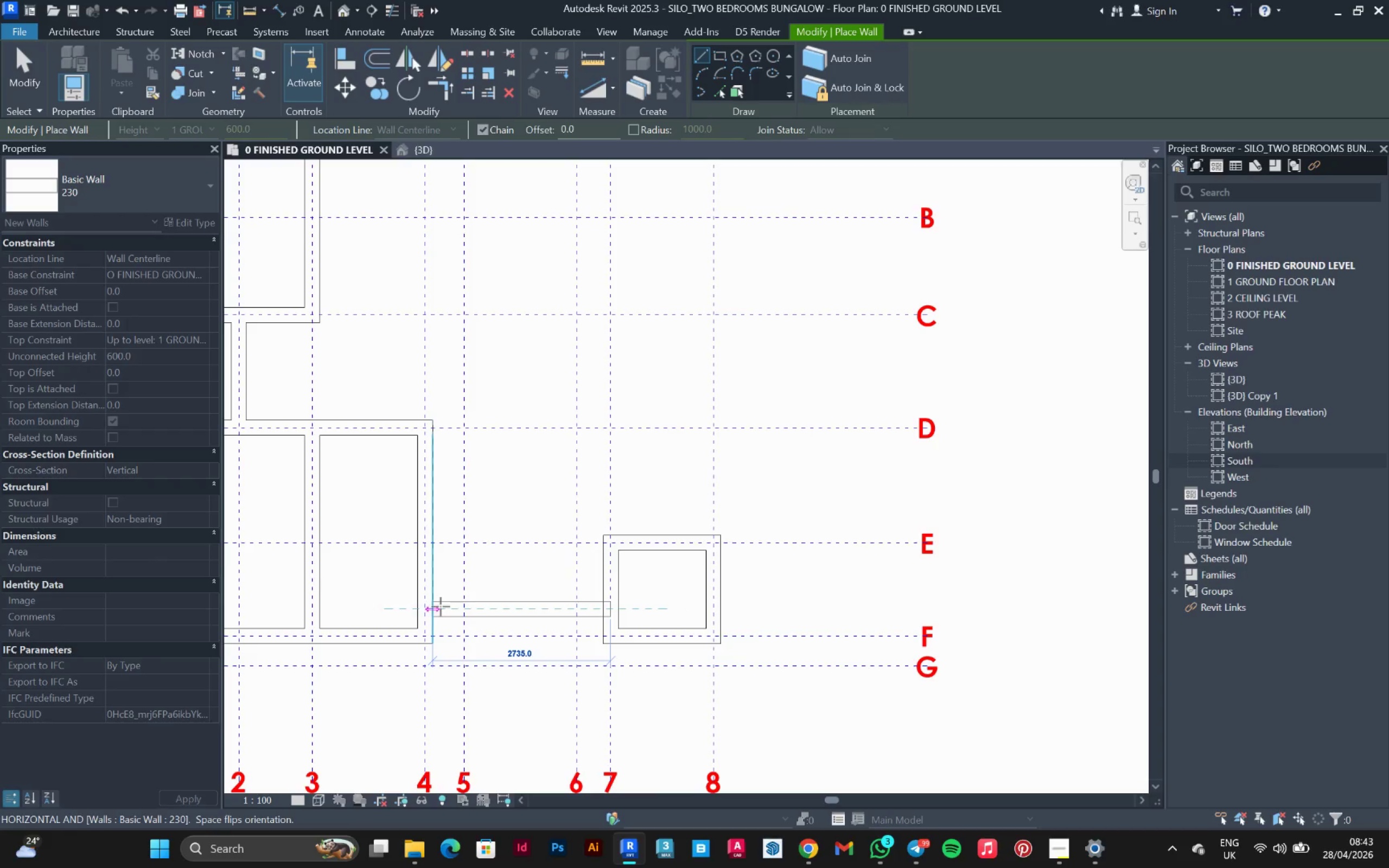 
left_click([435, 609])
 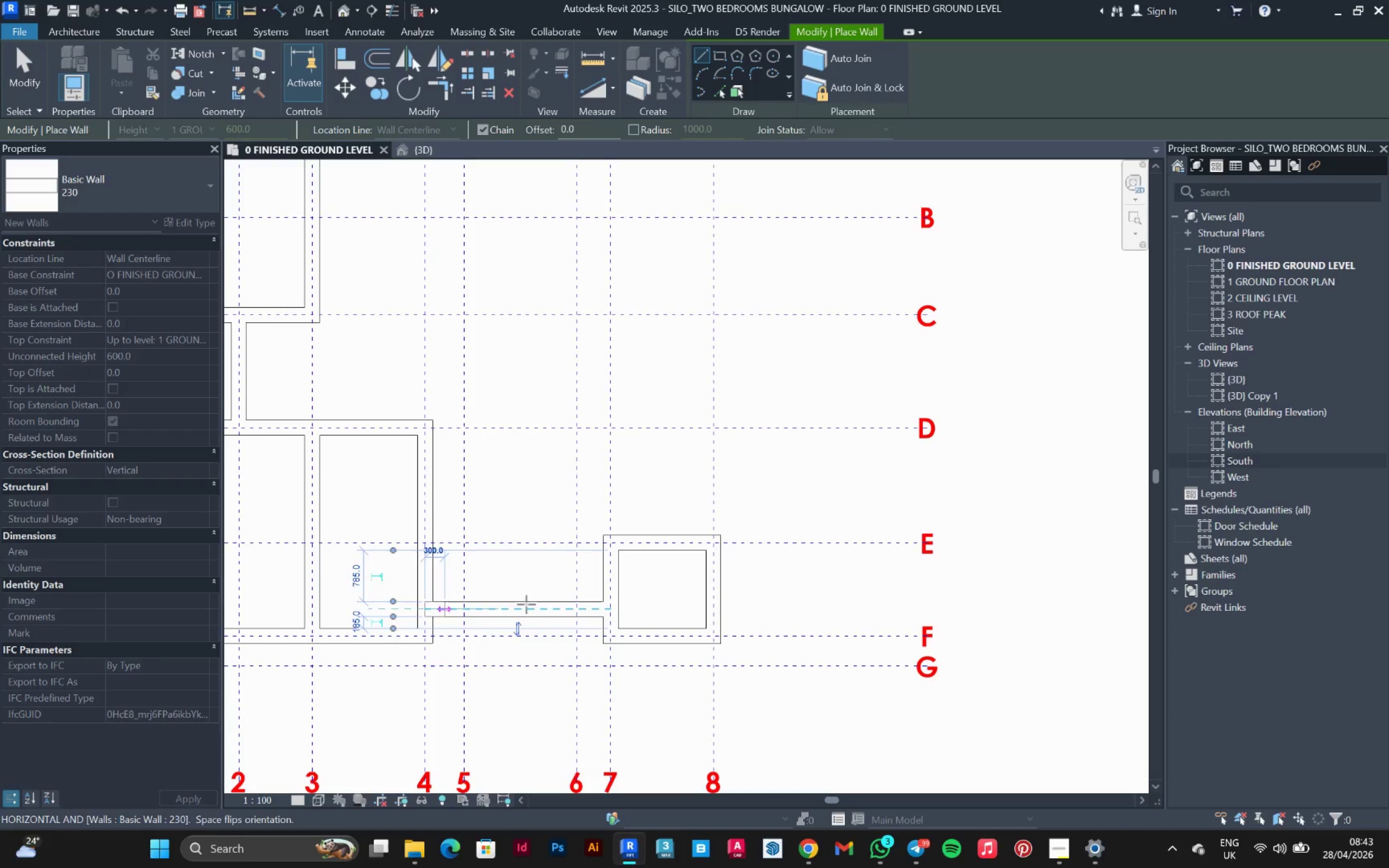 
scroll: coordinate [592, 604], scroll_direction: down, amount: 3.0
 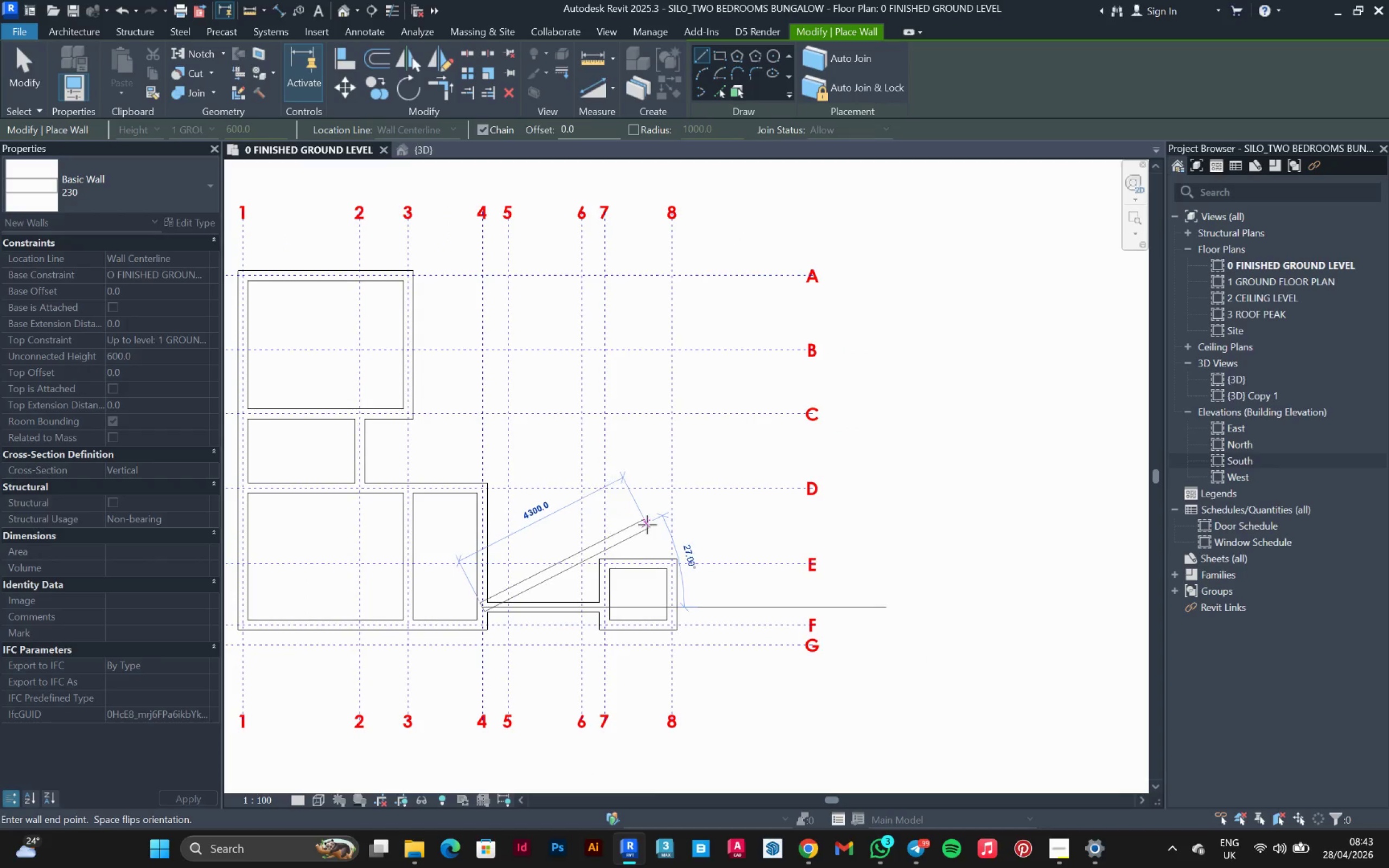 
key(Escape)
 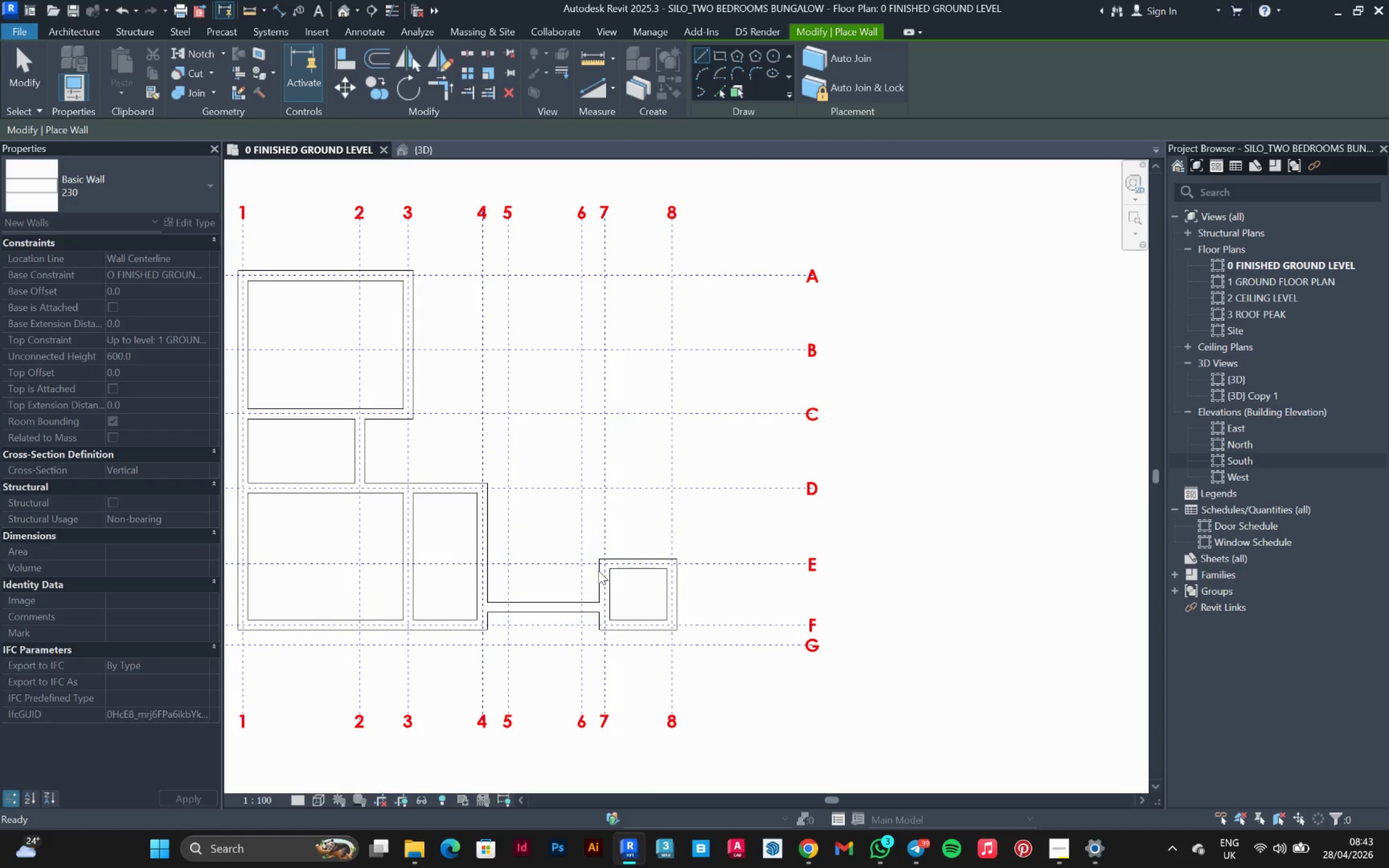 
scroll: coordinate [635, 524], scroll_direction: up, amount: 4.0
 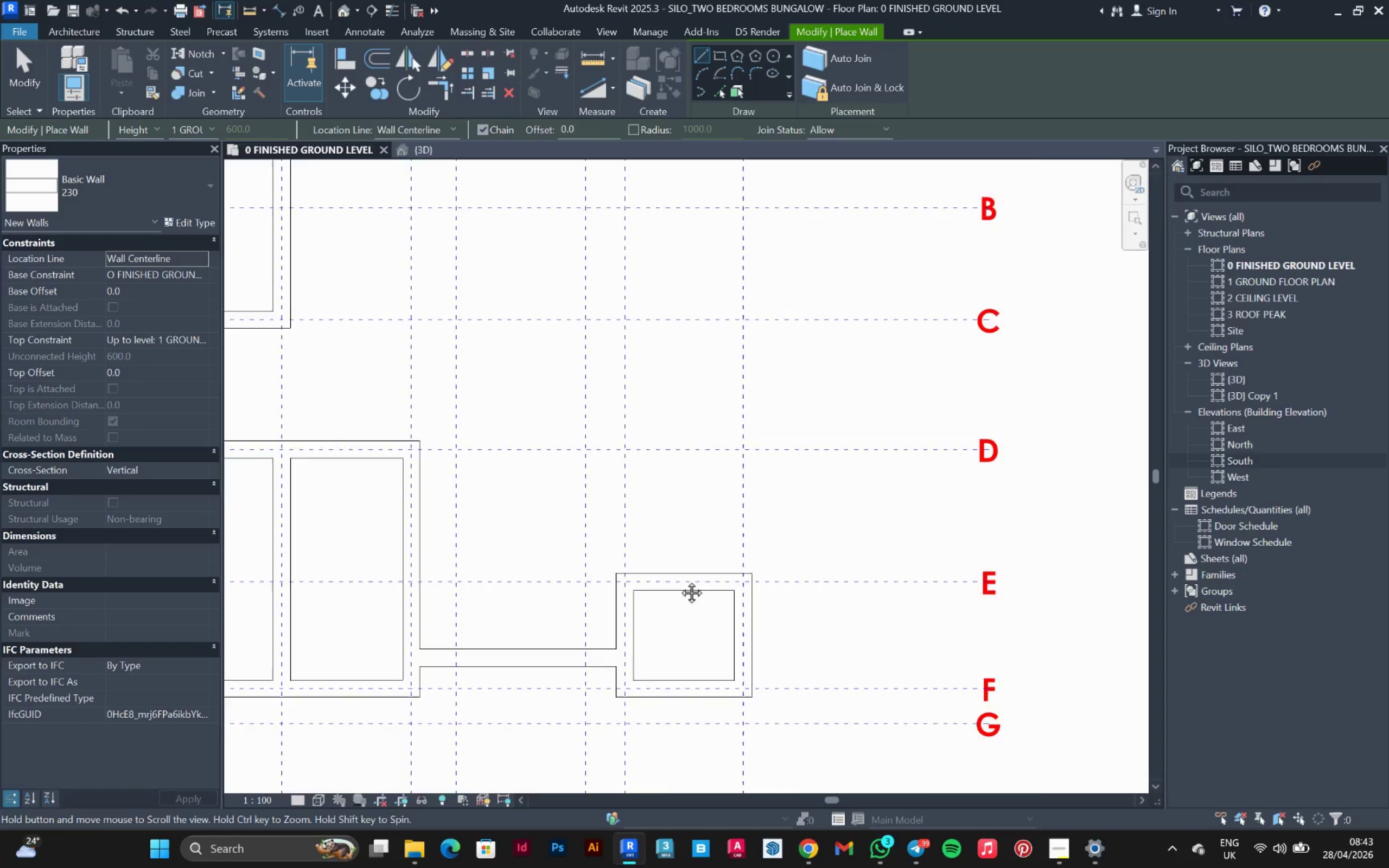 
scroll: coordinate [696, 612], scroll_direction: down, amount: 1.0
 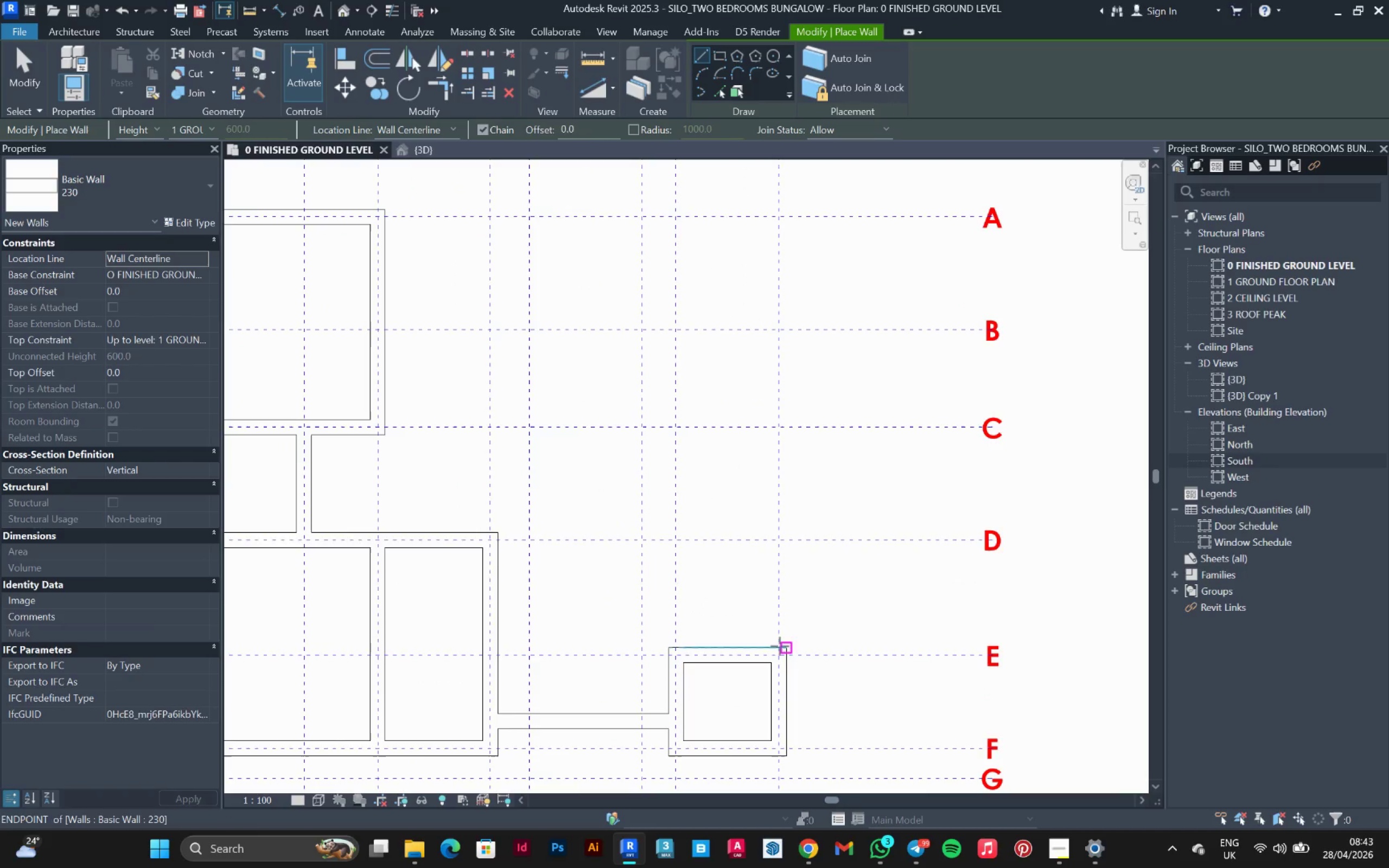 
left_click([777, 654])
 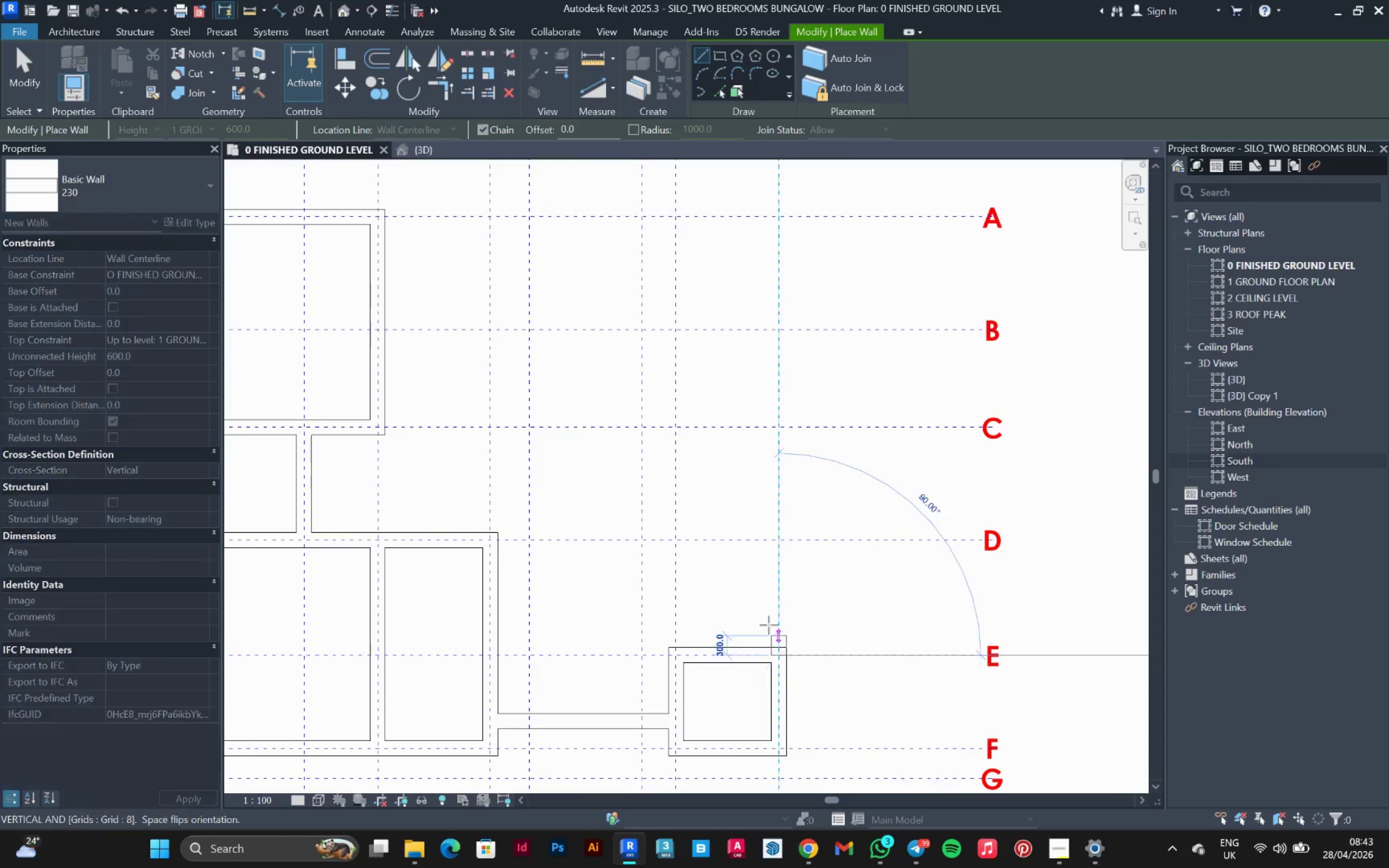 
scroll: coordinate [762, 423], scroll_direction: down, amount: 2.0
 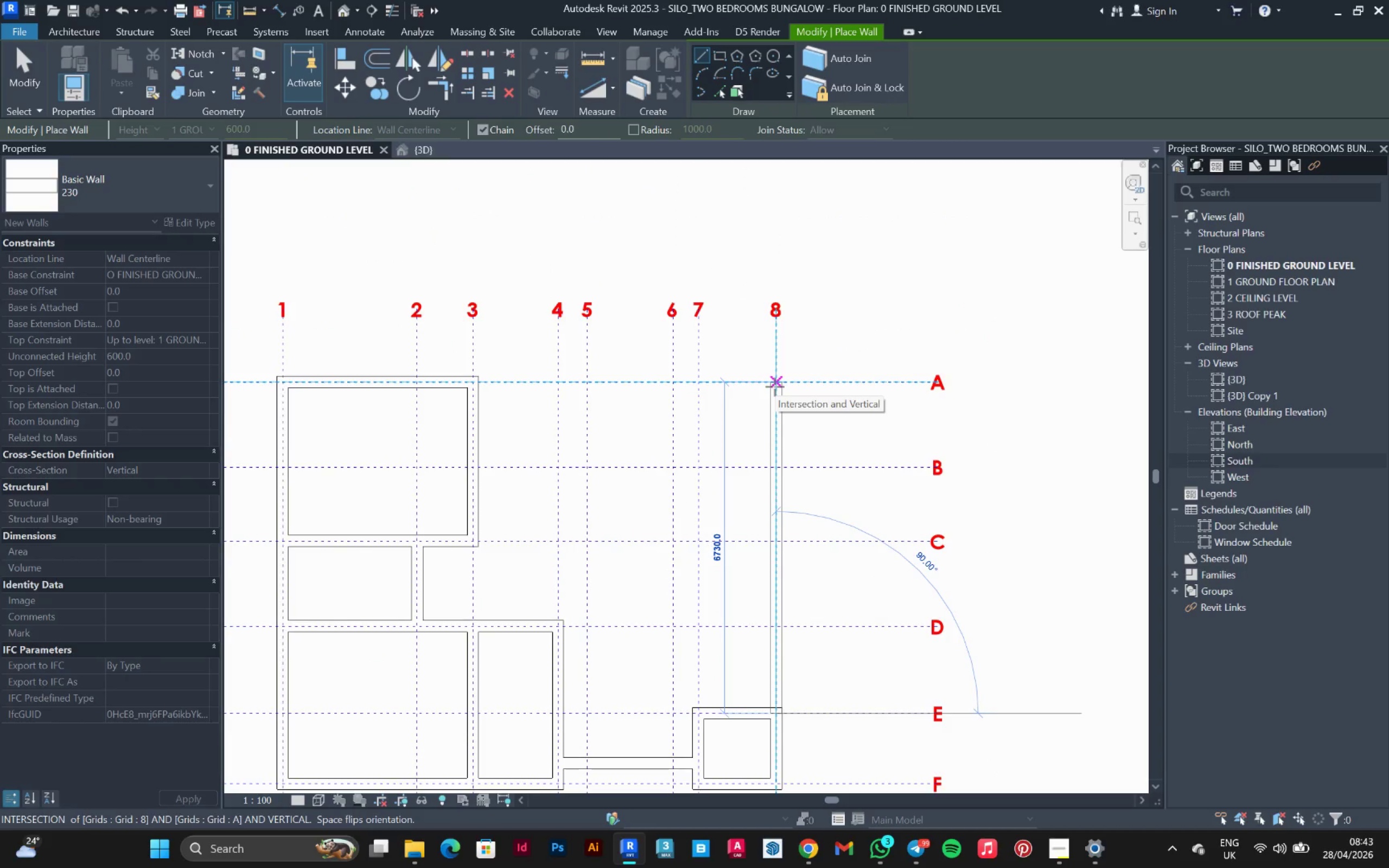 
left_click([775, 387])
 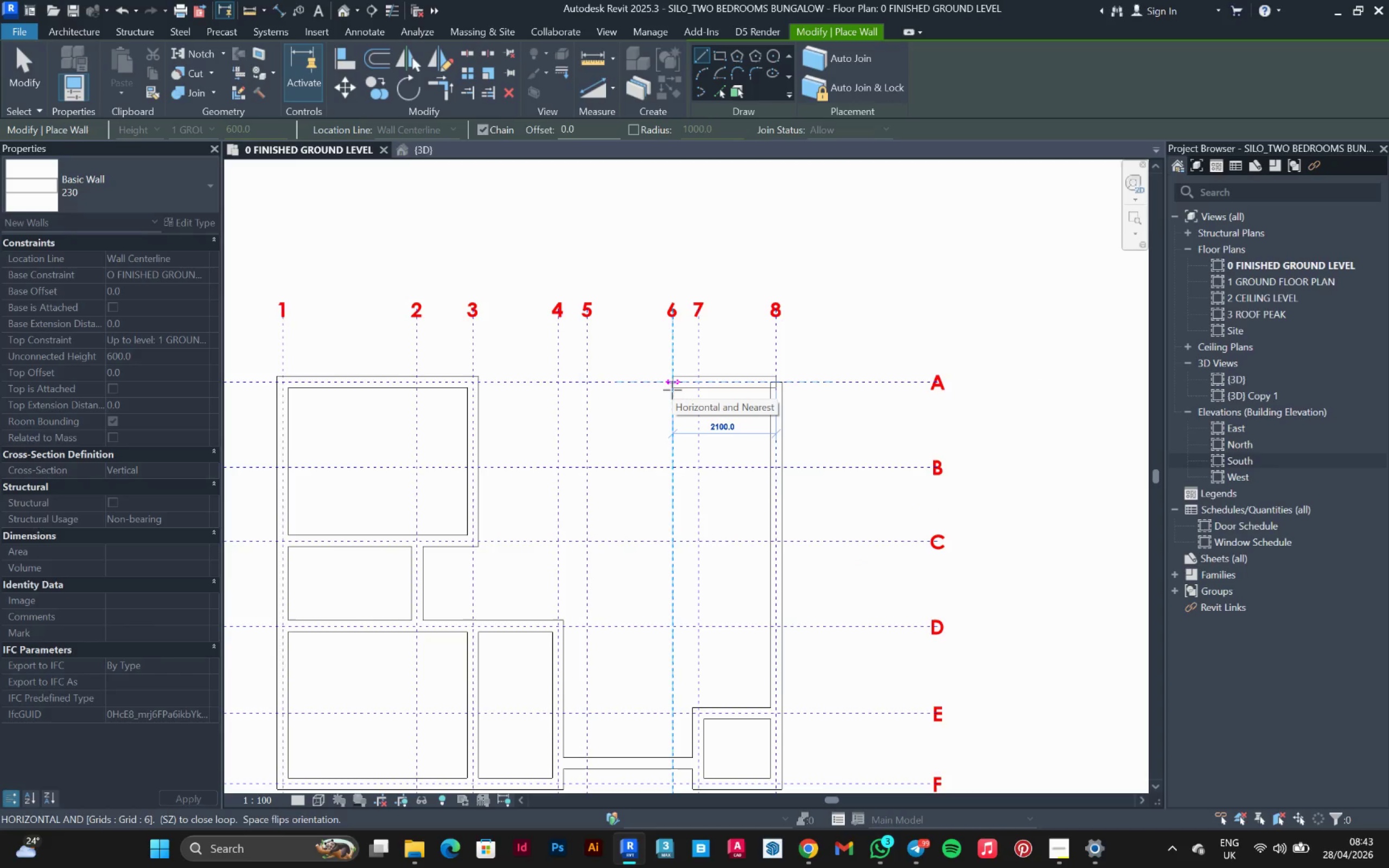 
left_click([672, 390])
 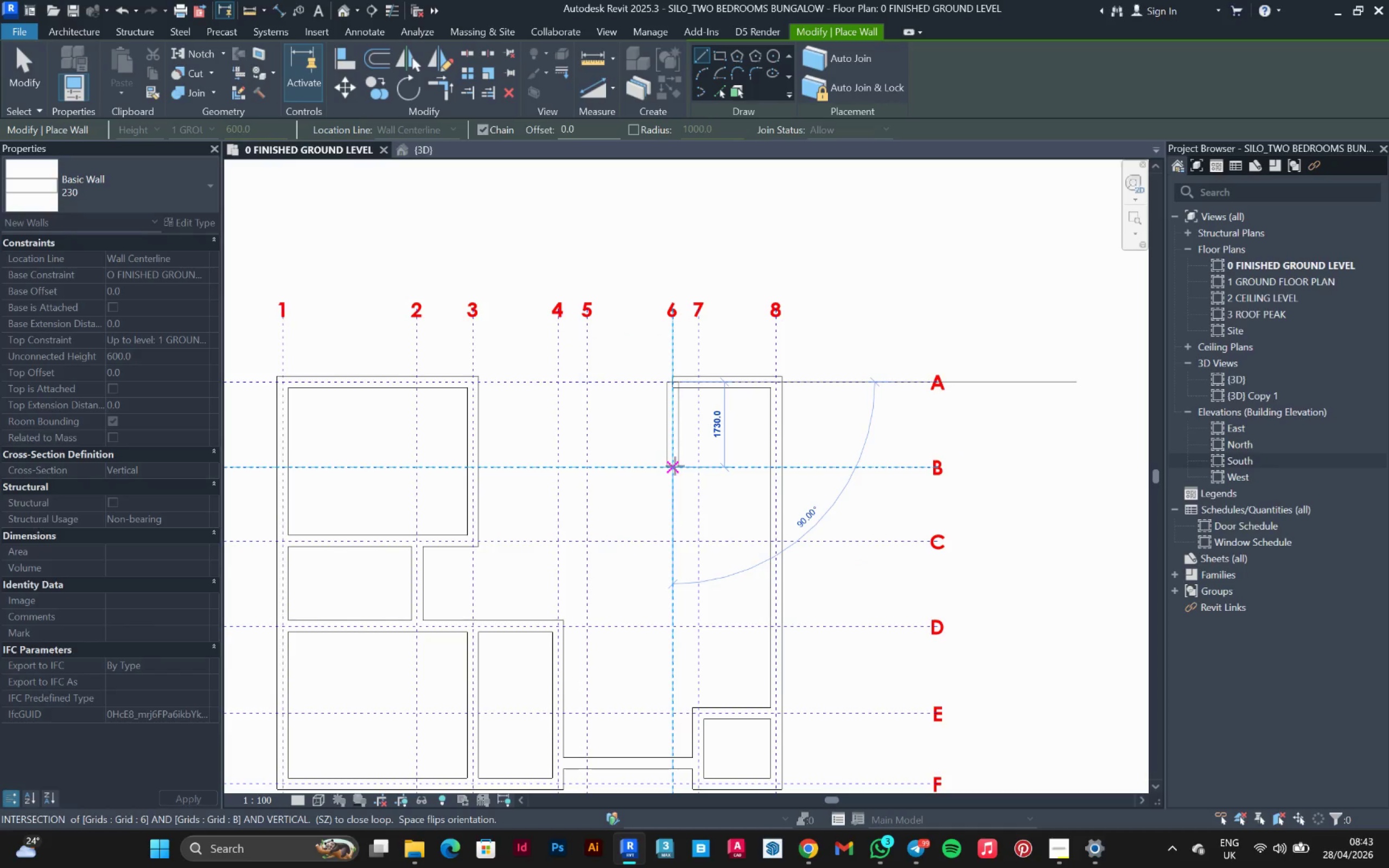 
left_click([675, 466])
 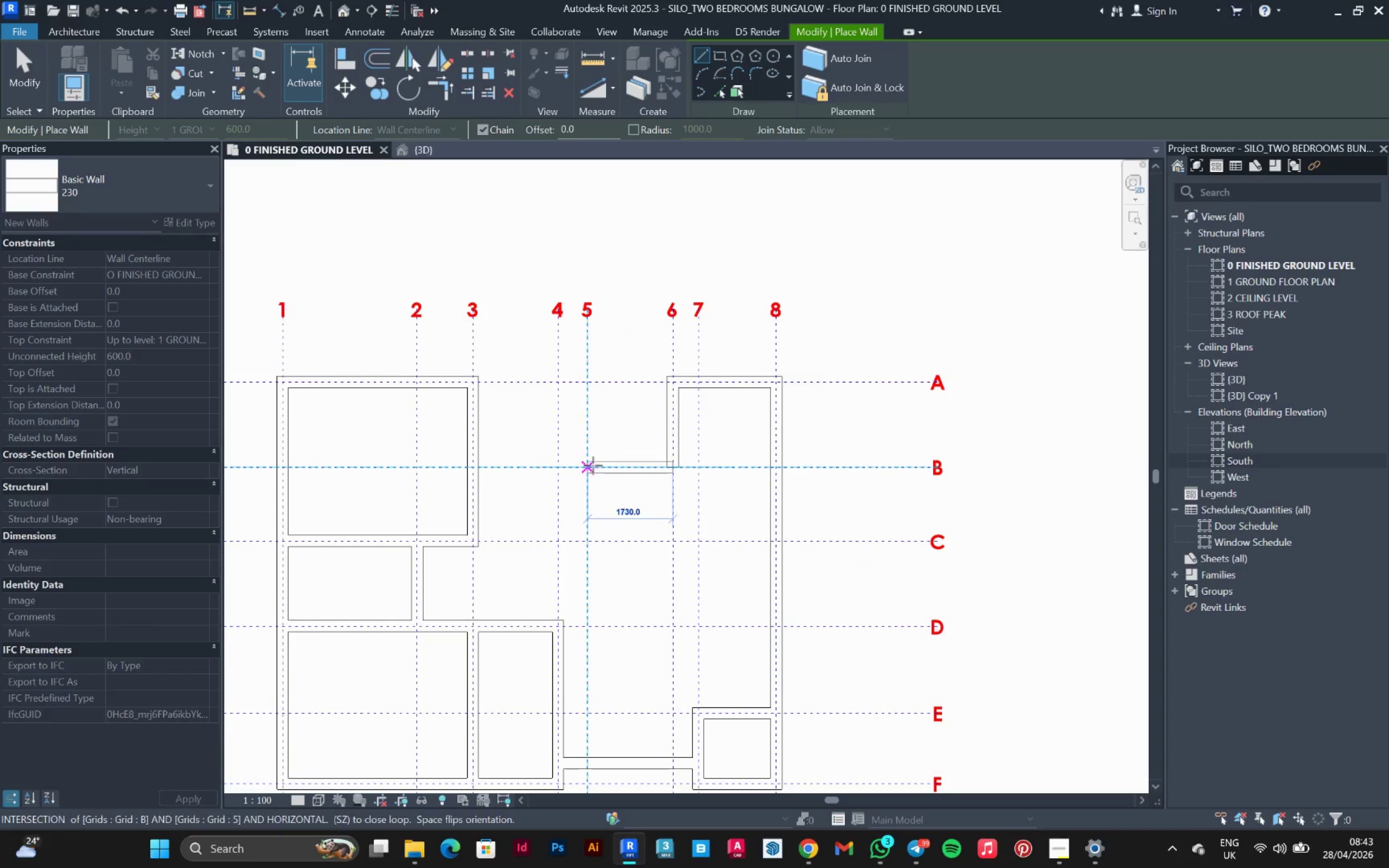 
left_click([589, 465])
 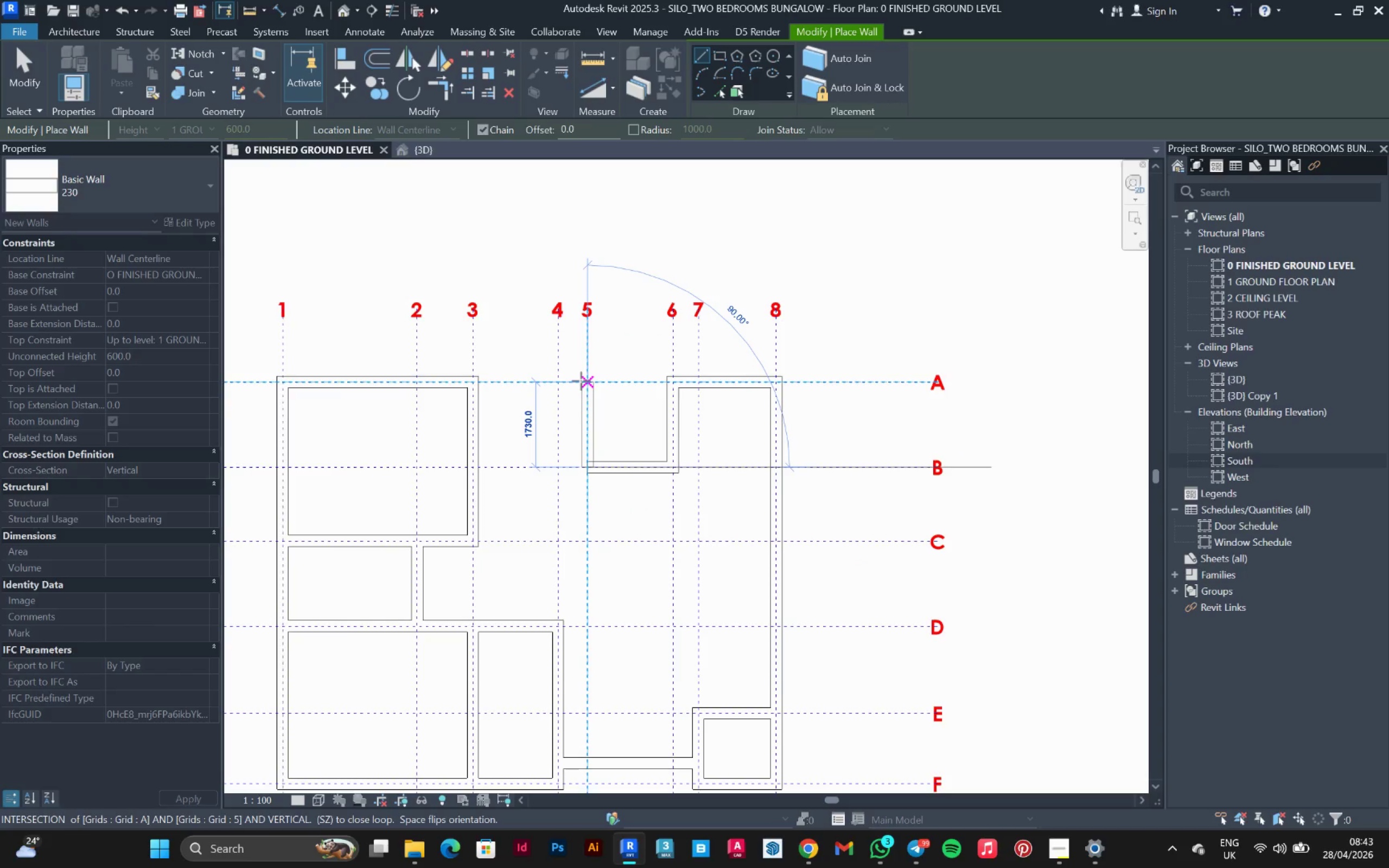 
left_click([586, 380])
 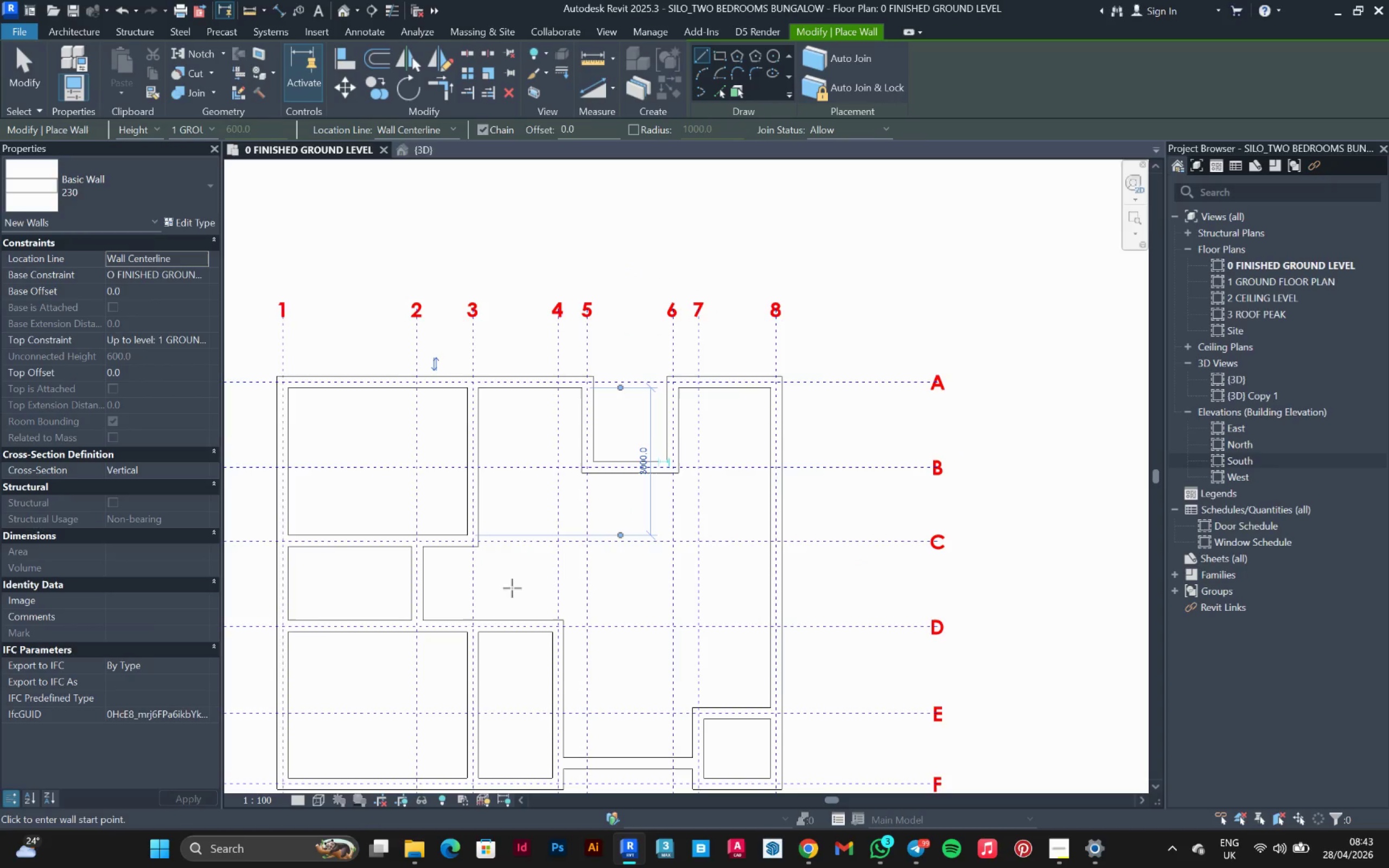 
left_click([477, 542])
 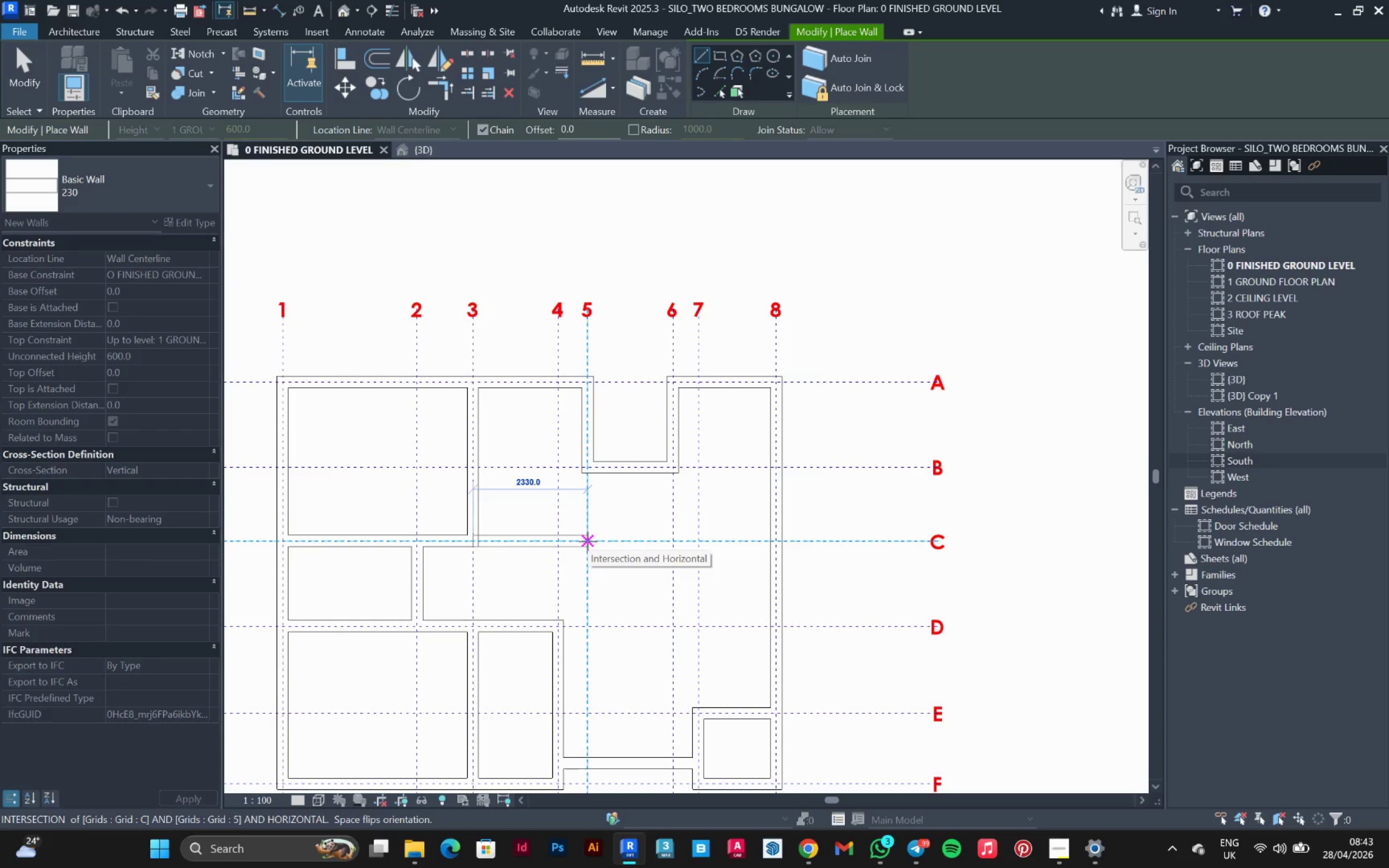 
left_click([588, 541])
 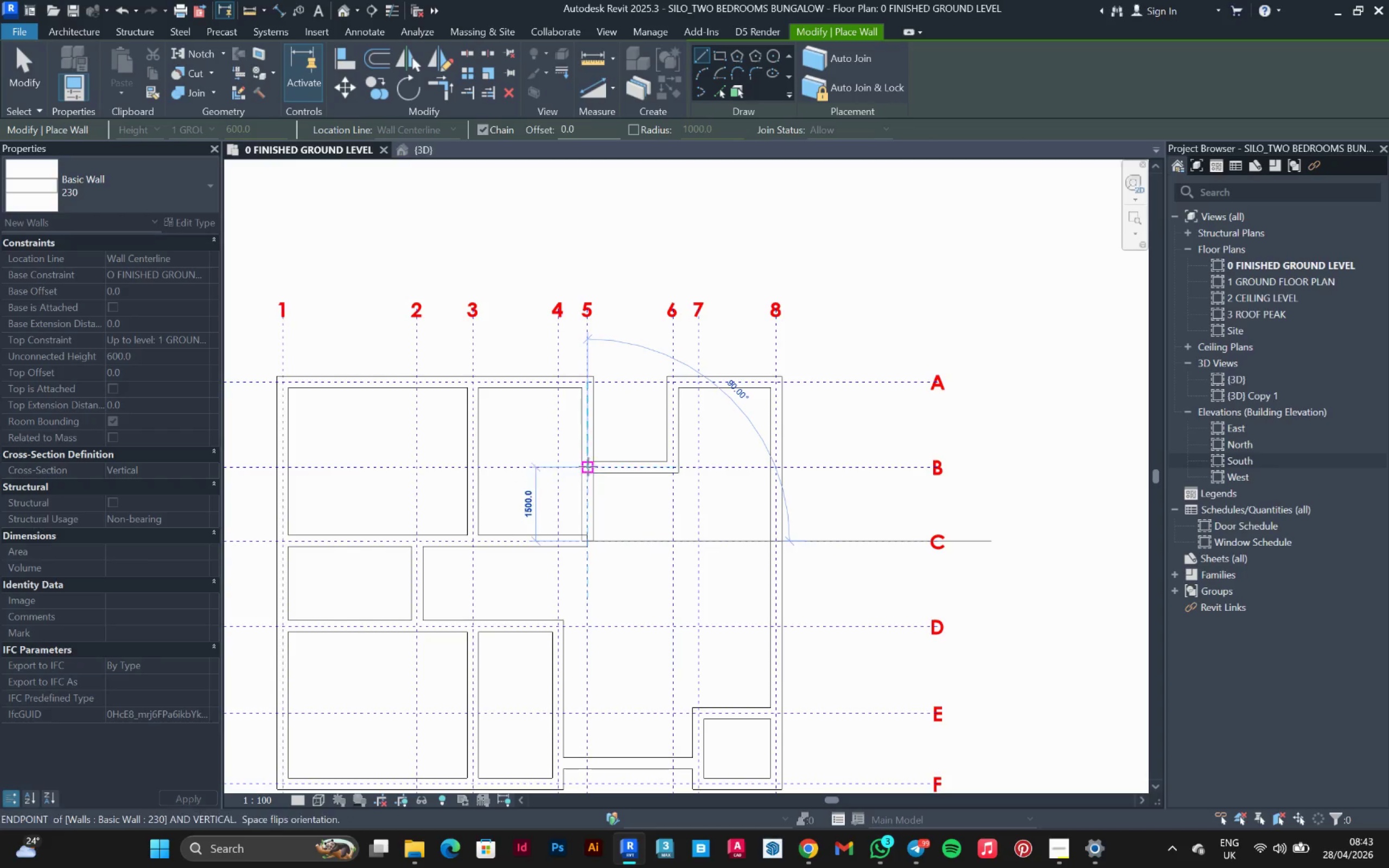 
left_click([588, 467])
 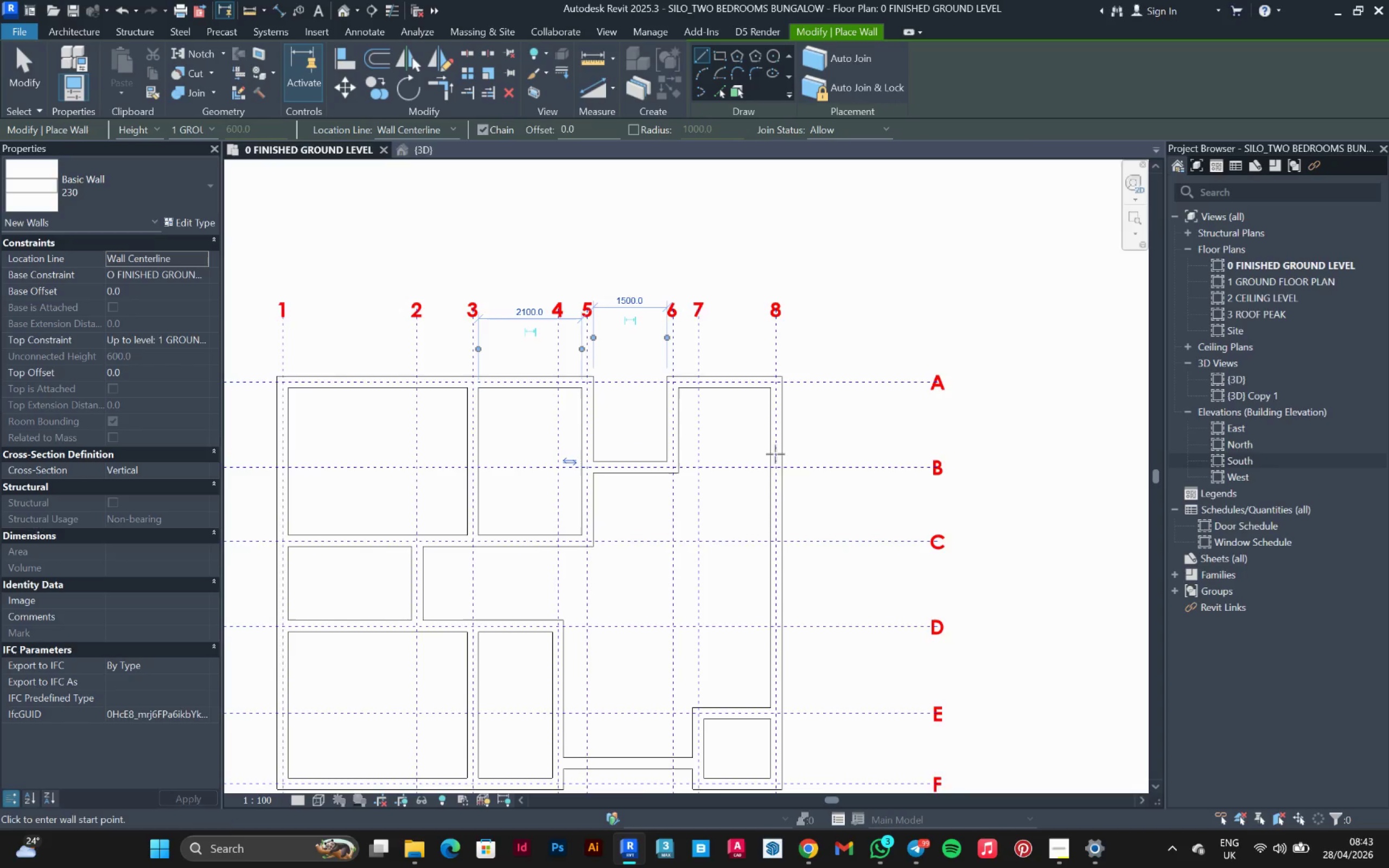 
scroll: coordinate [807, 464], scroll_direction: none, amount: 0.0
 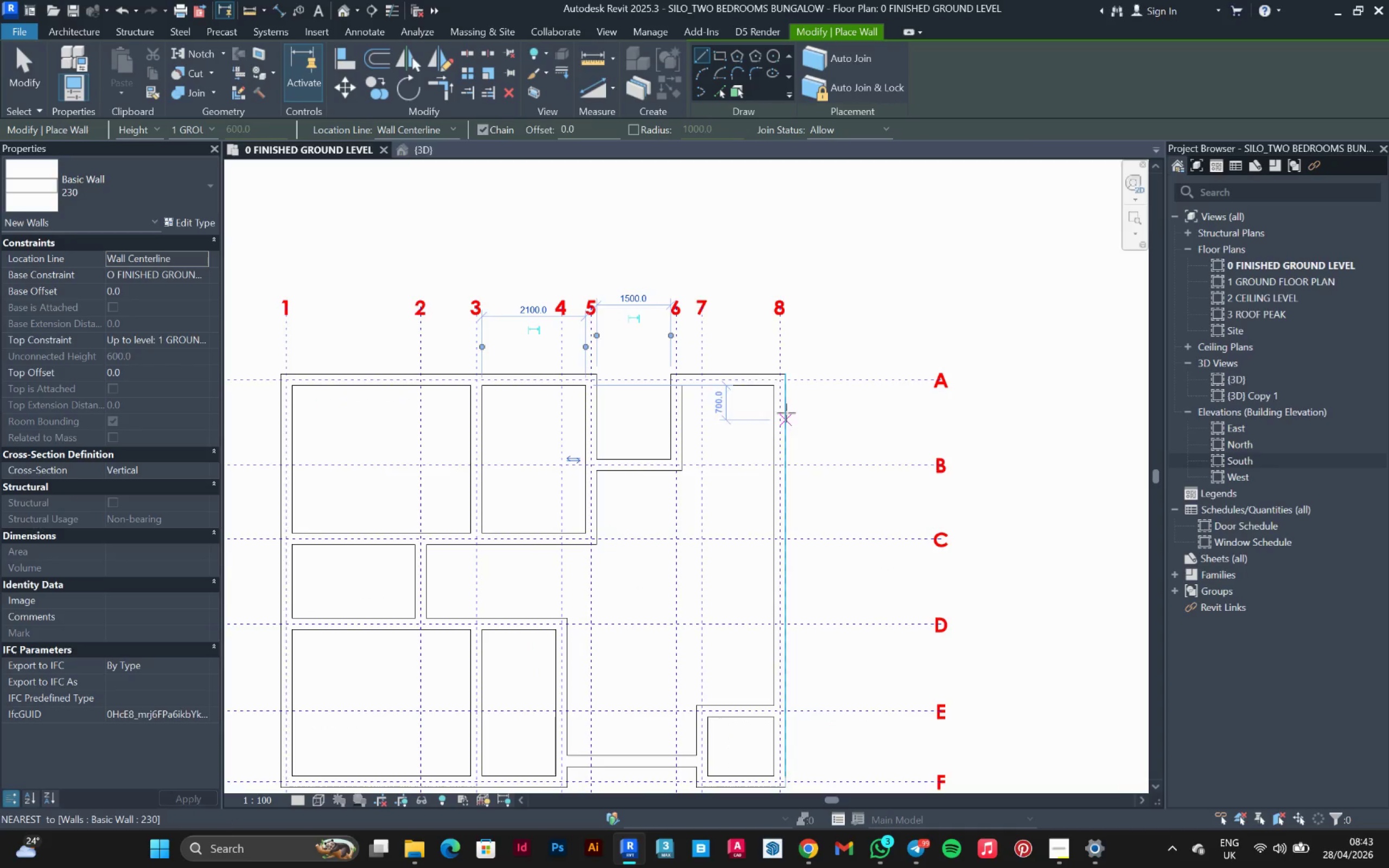 
scroll: coordinate [786, 383], scroll_direction: down, amount: 5.0
 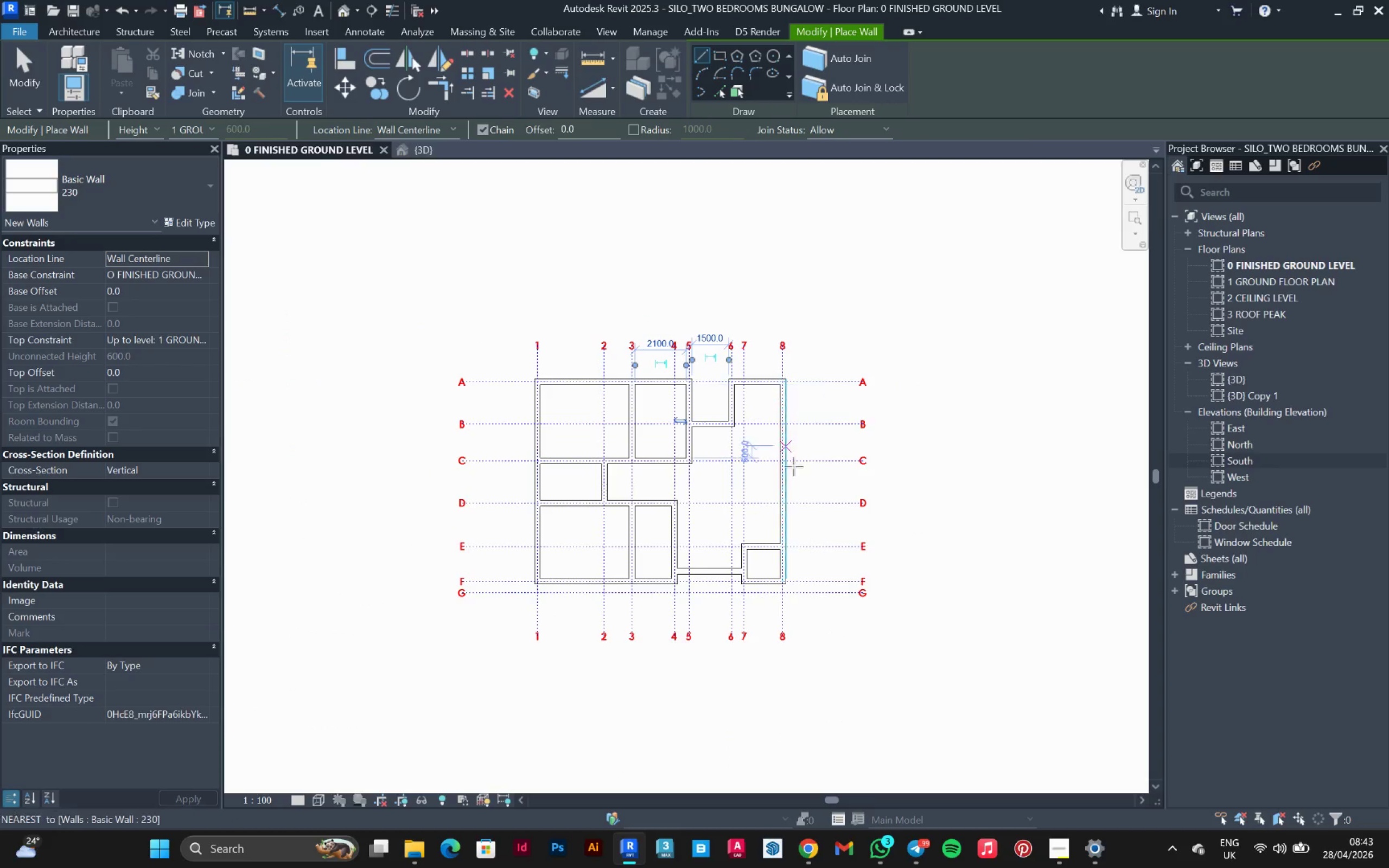 
scroll: coordinate [792, 488], scroll_direction: up, amount: 2.0
 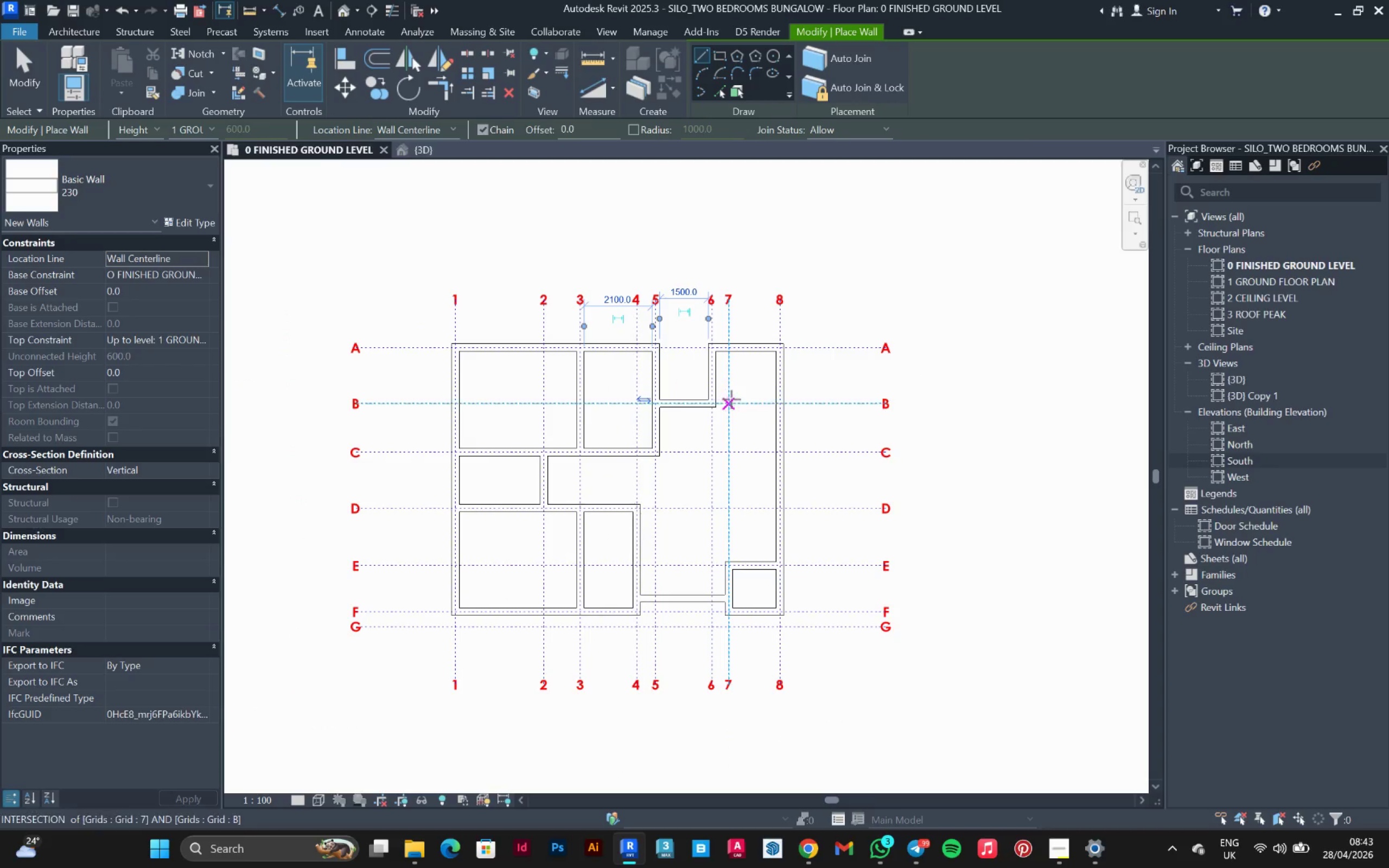 
left_click([717, 405])
 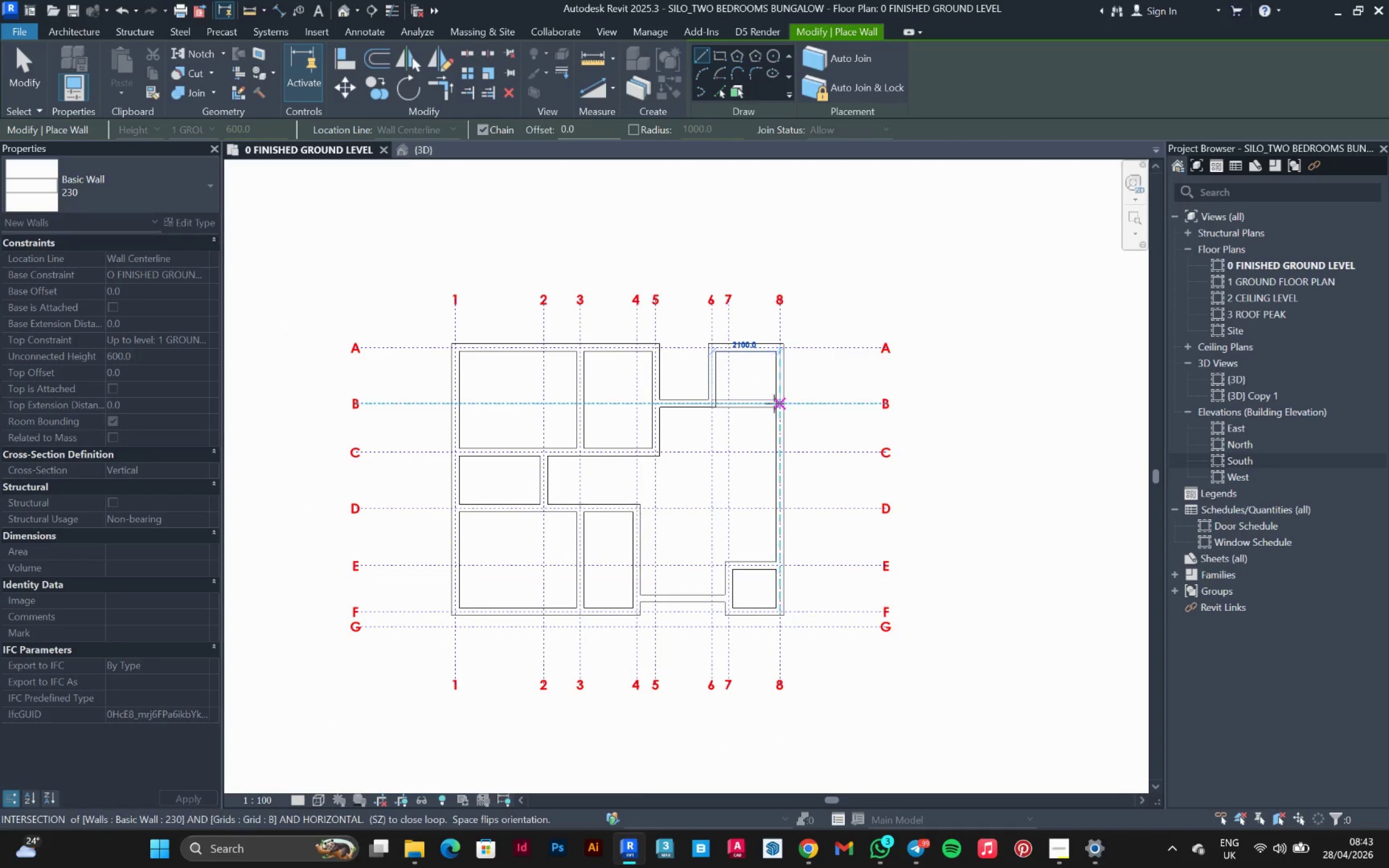 
left_click([774, 404])
 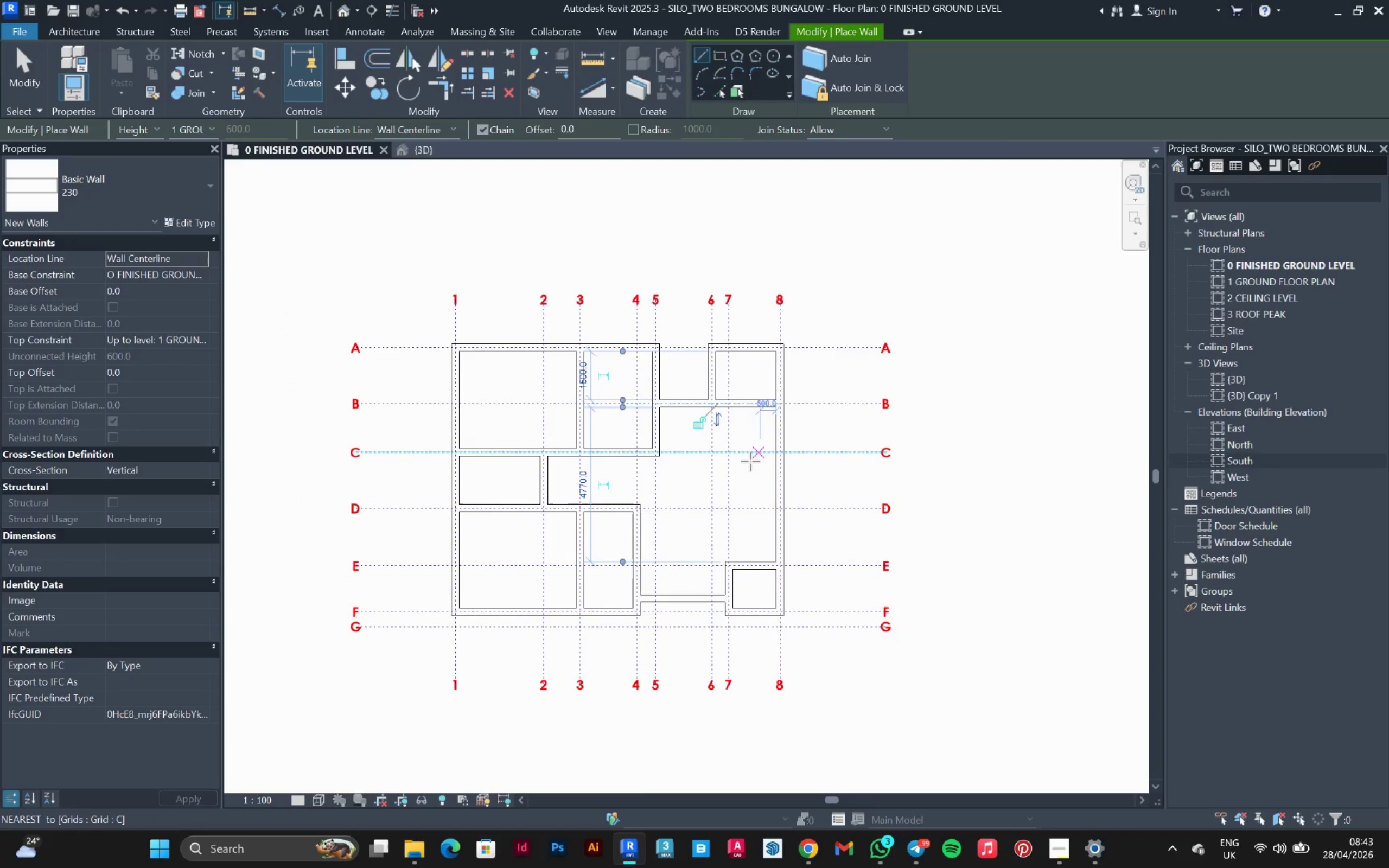 
key(Escape)
 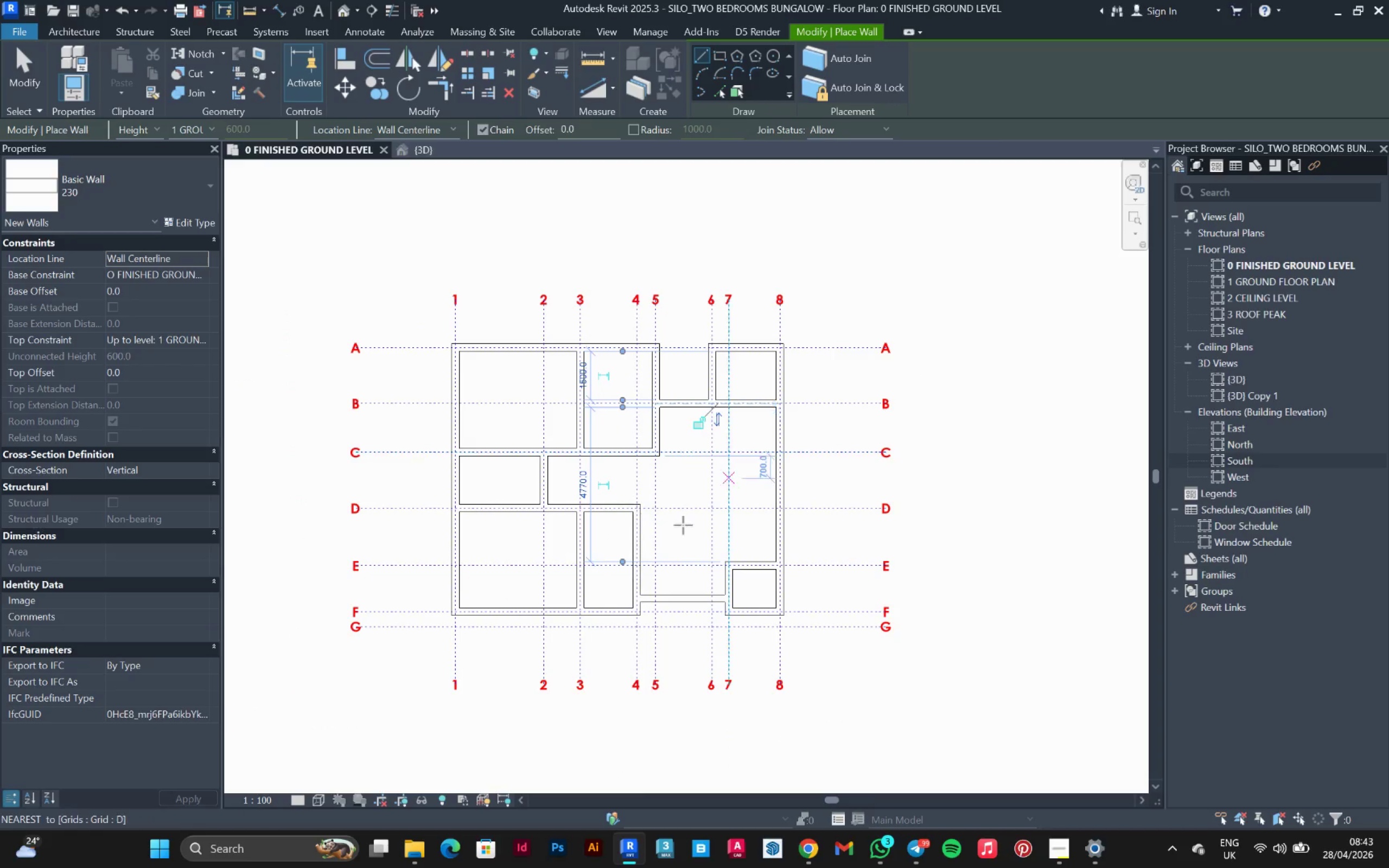 
key(Escape)
 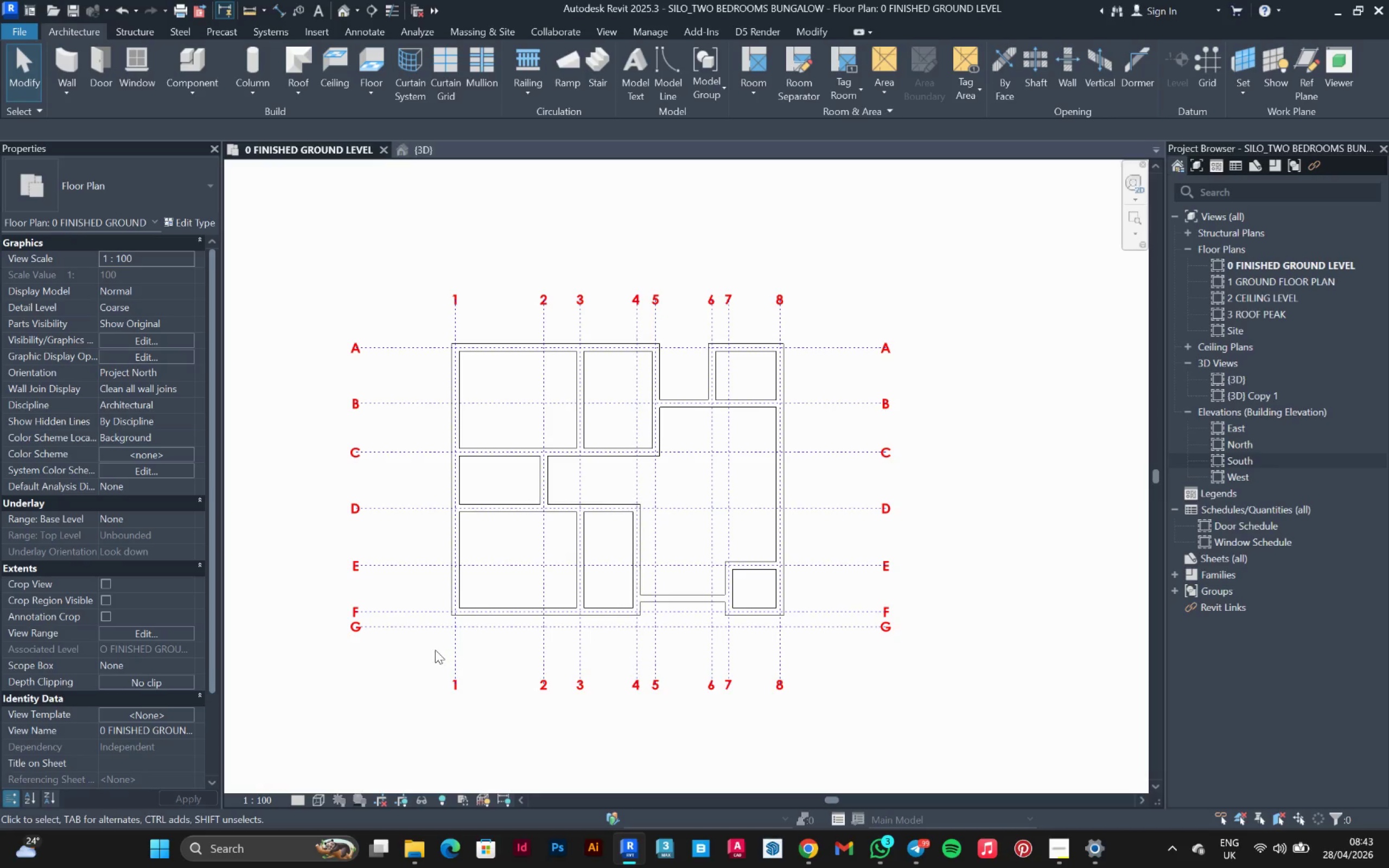 
left_click_drag(start_coordinate=[434, 650], to_coordinate=[840, 330])
 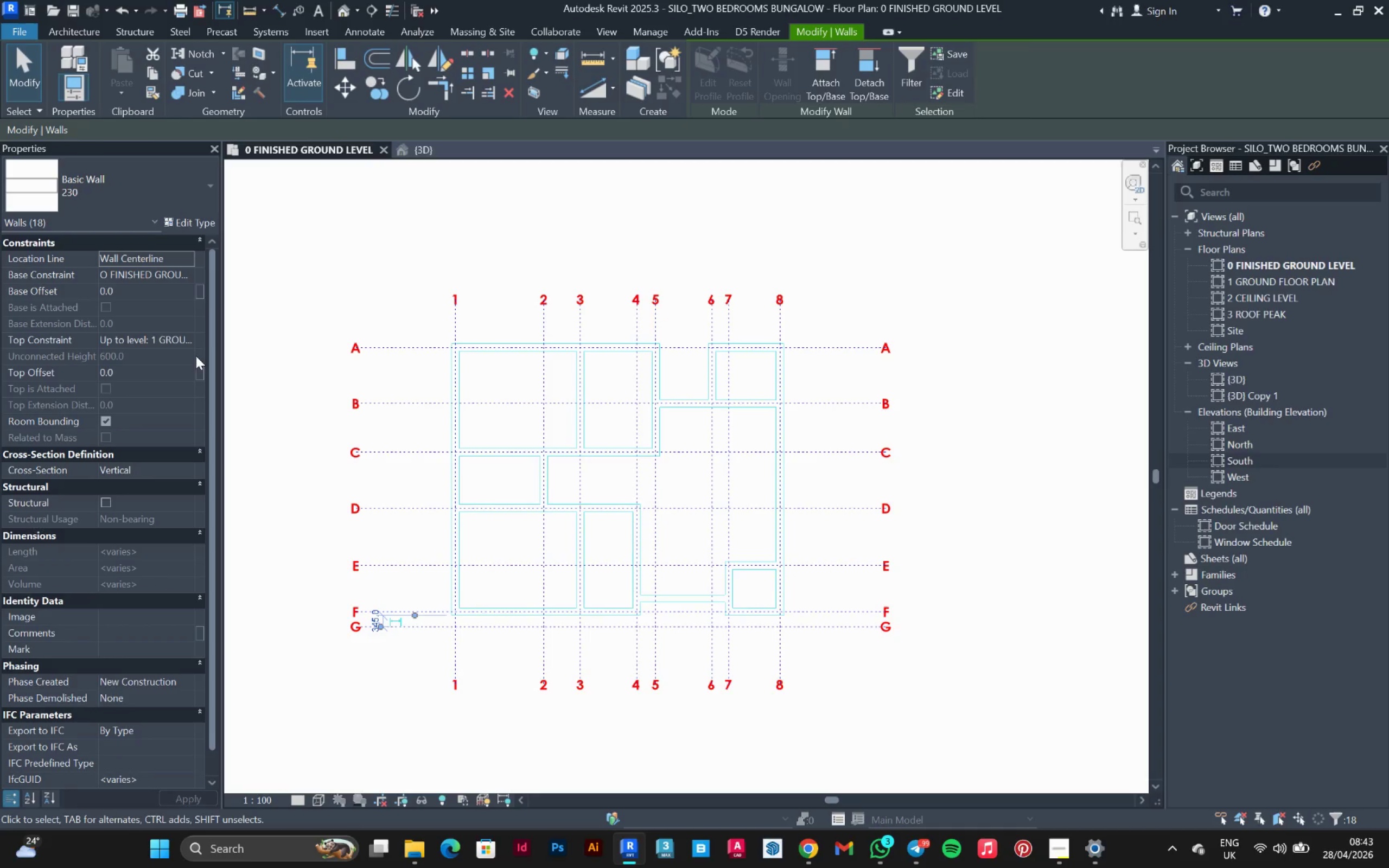 
left_click([190, 334])
 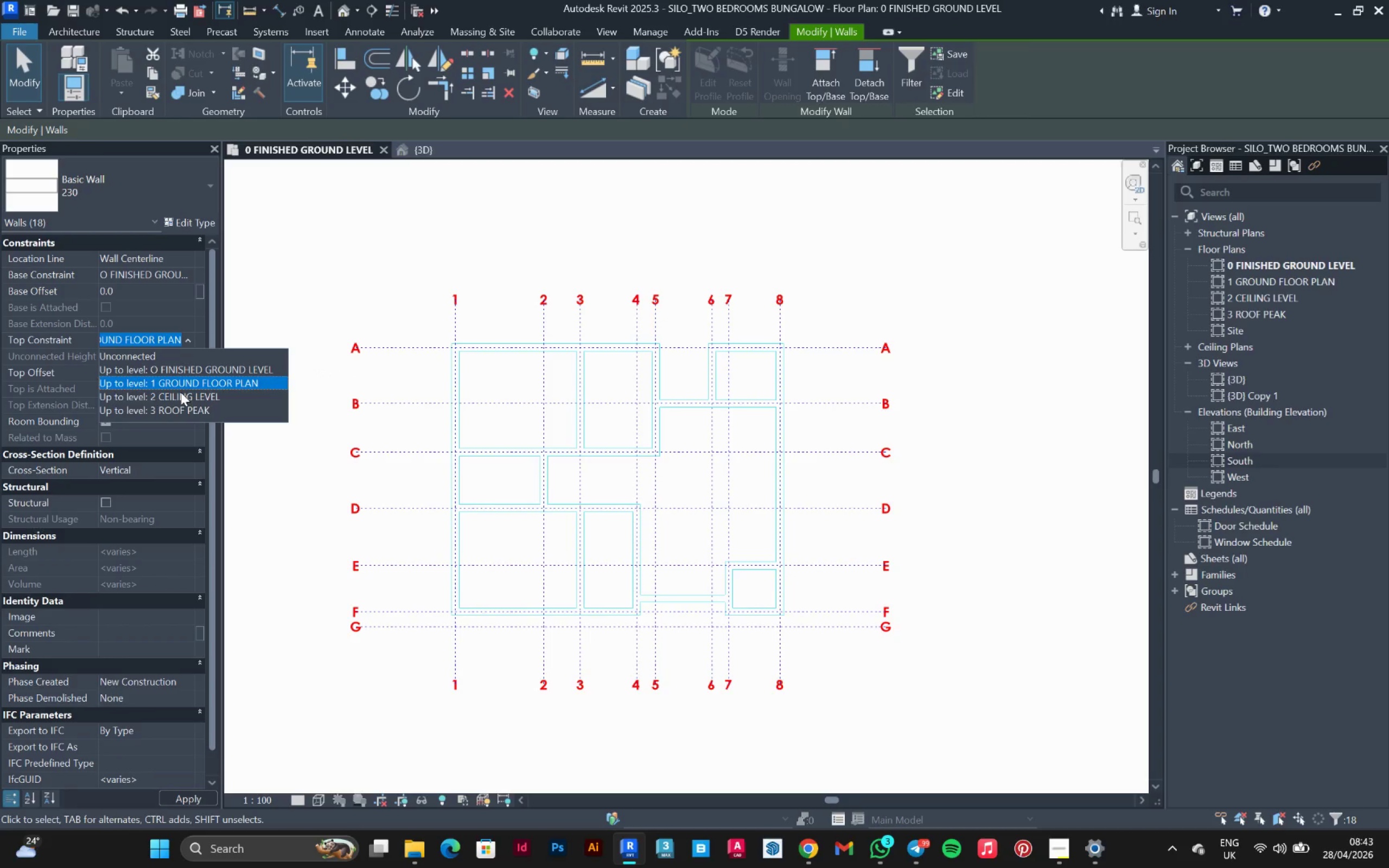 
left_click([181, 395])
 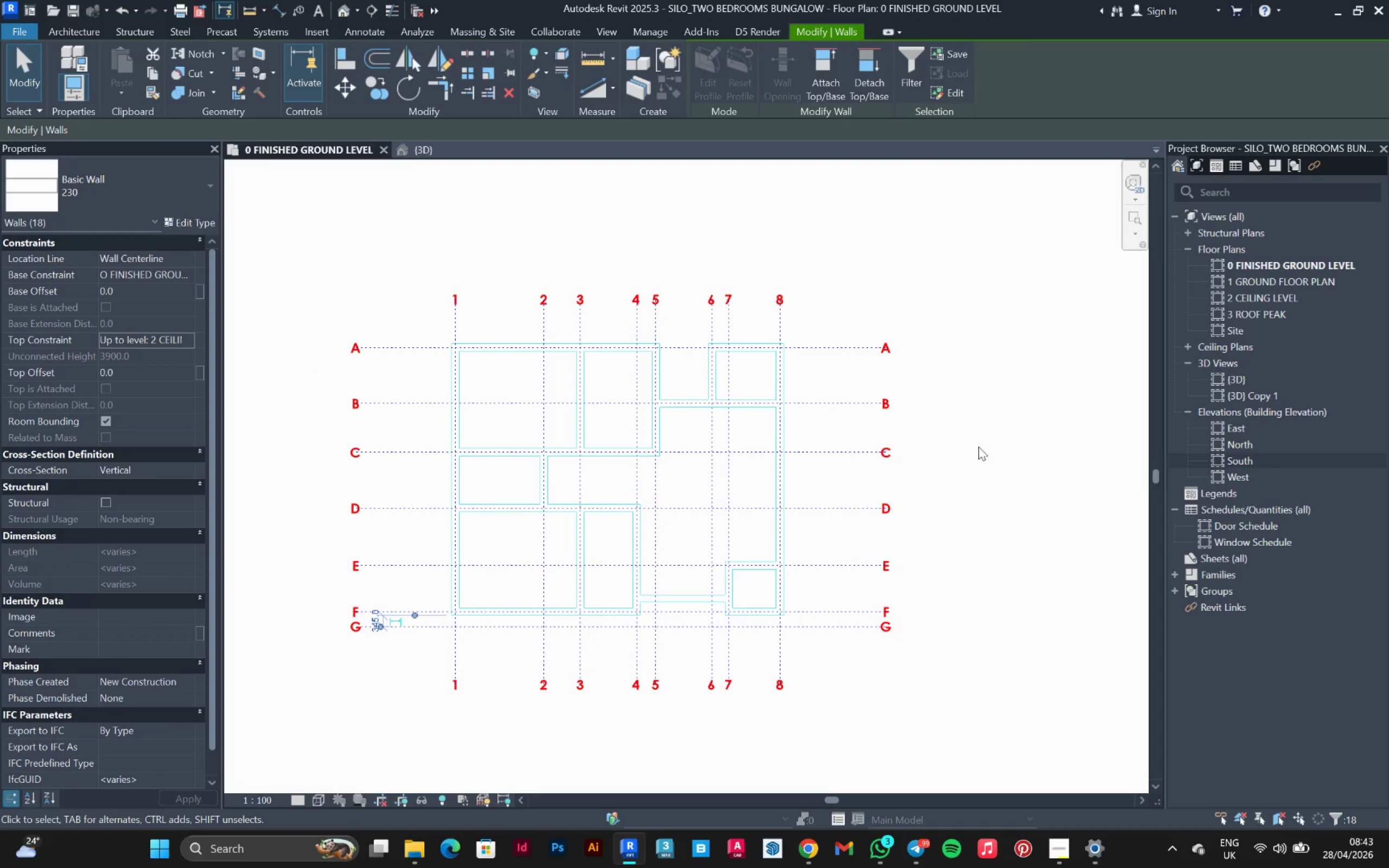 
left_click([991, 446])
 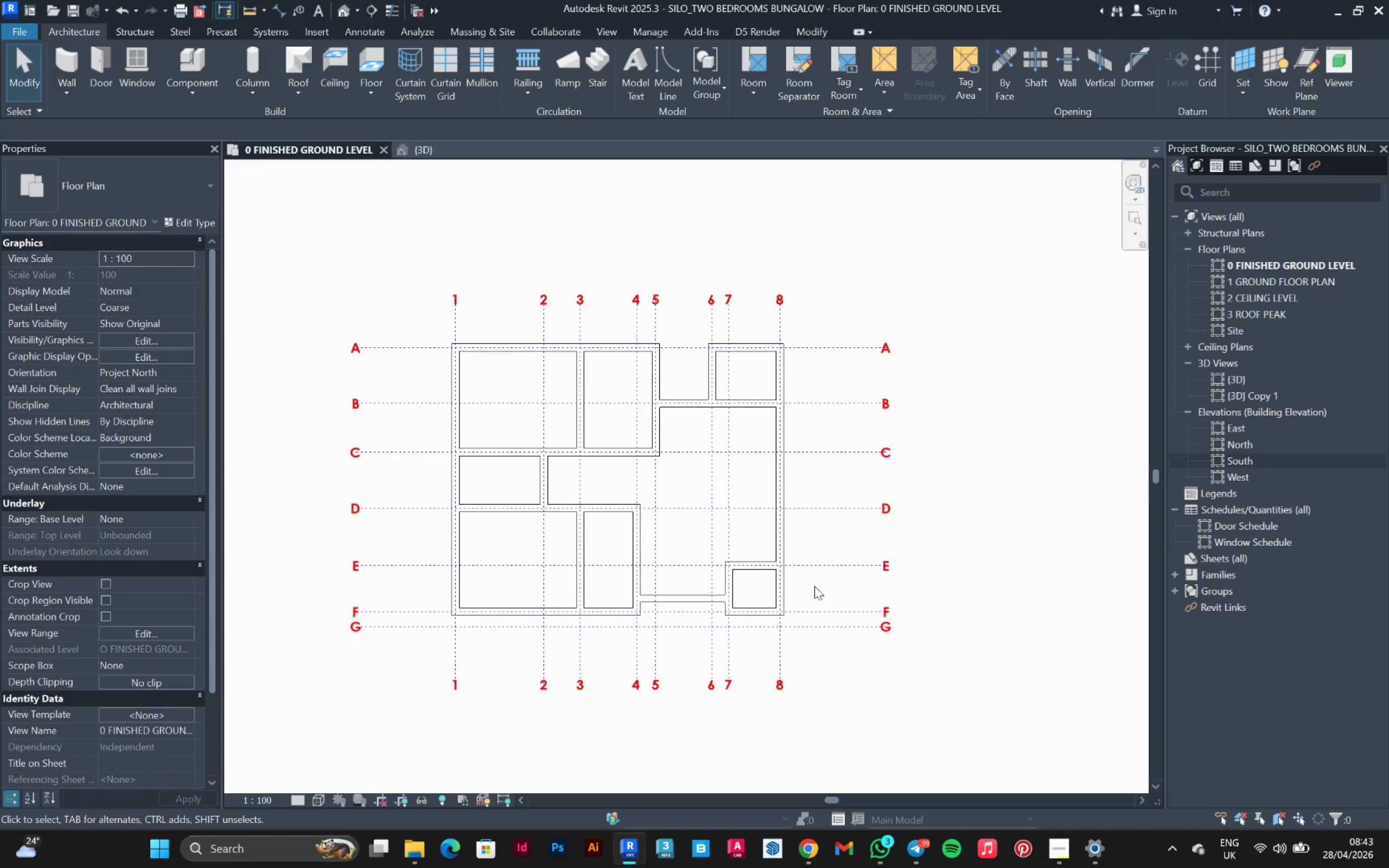 
scroll: coordinate [718, 652], scroll_direction: up, amount: 5.0
 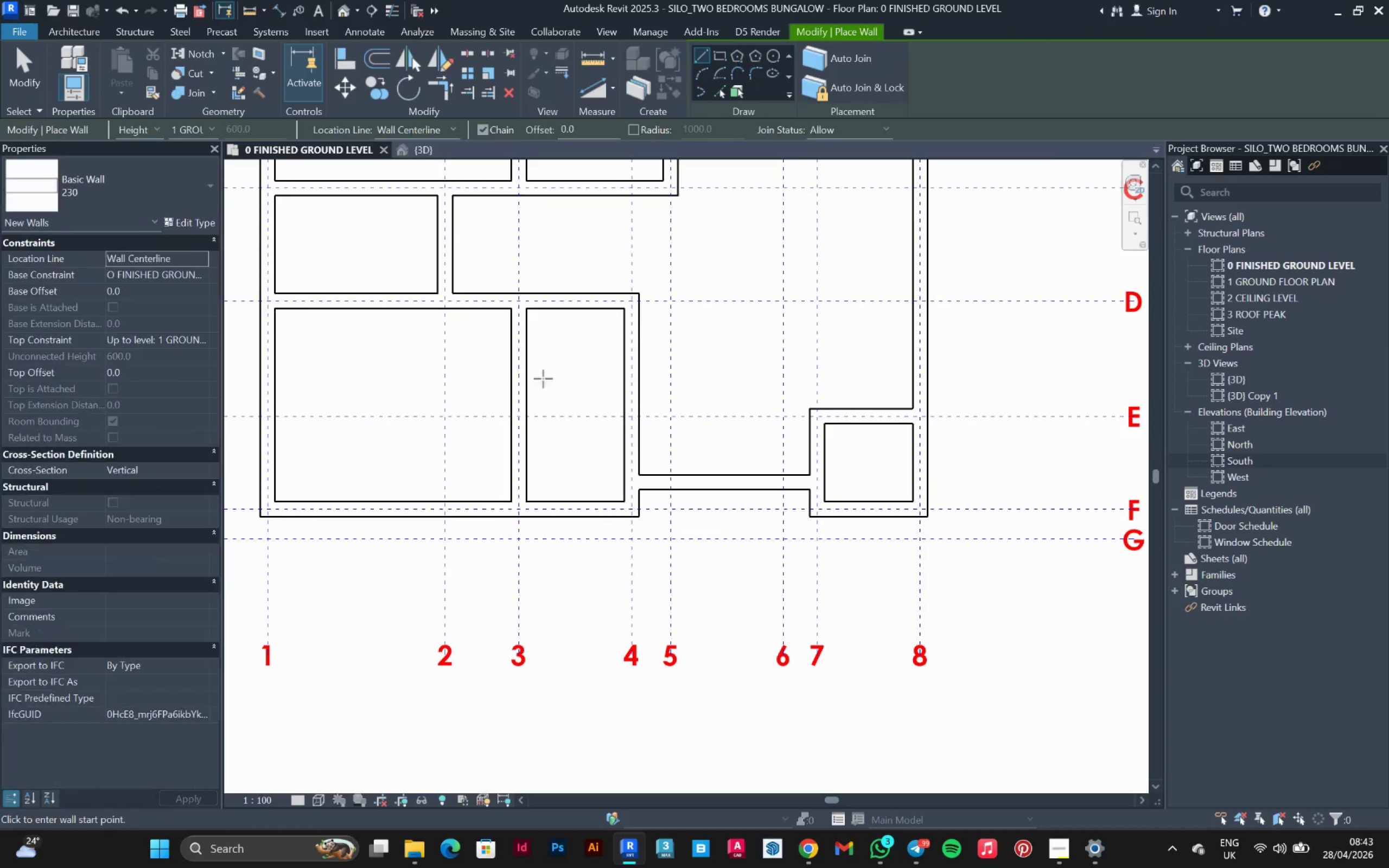 
left_click([70, 34])
 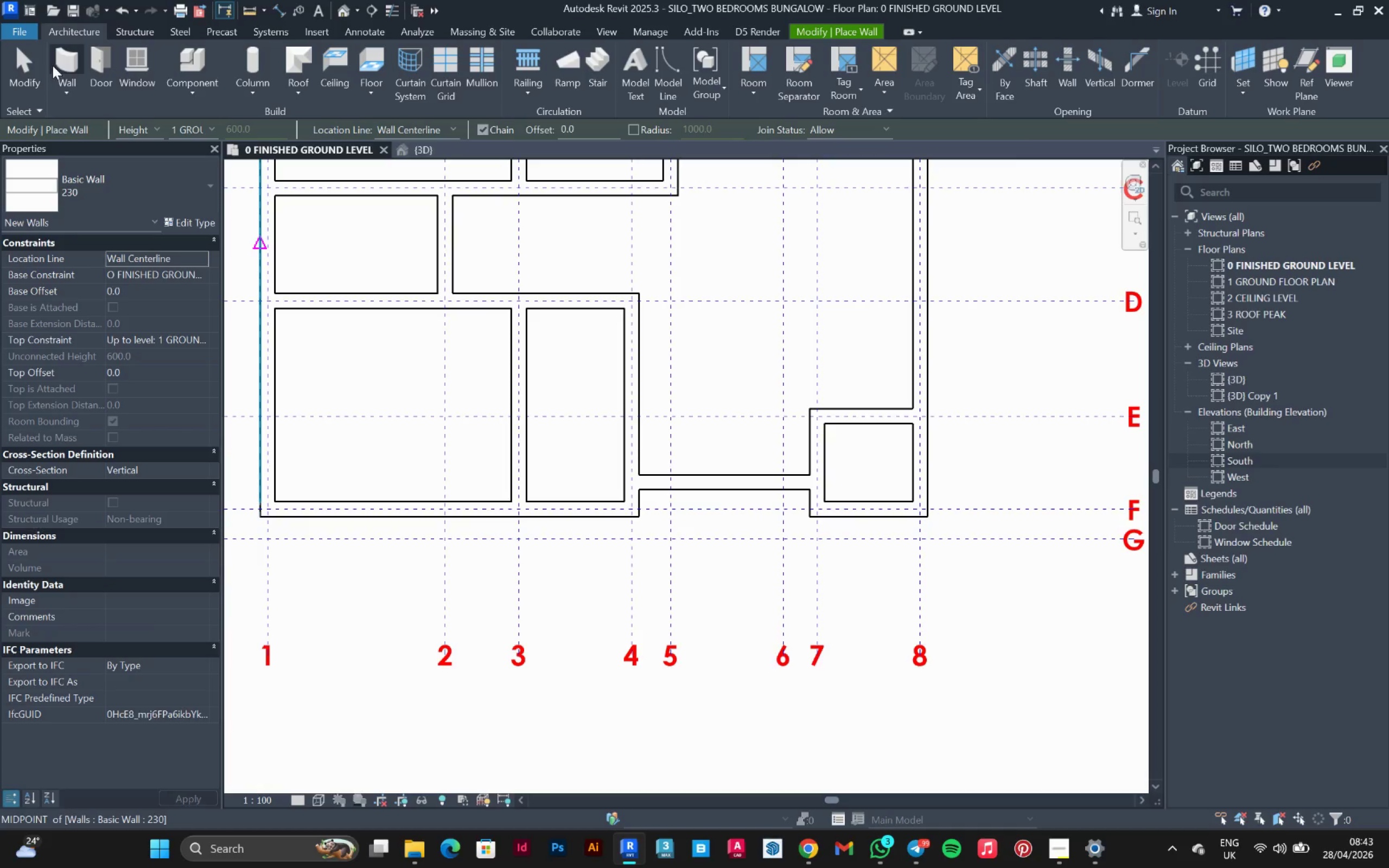 
left_click([63, 59])
 